 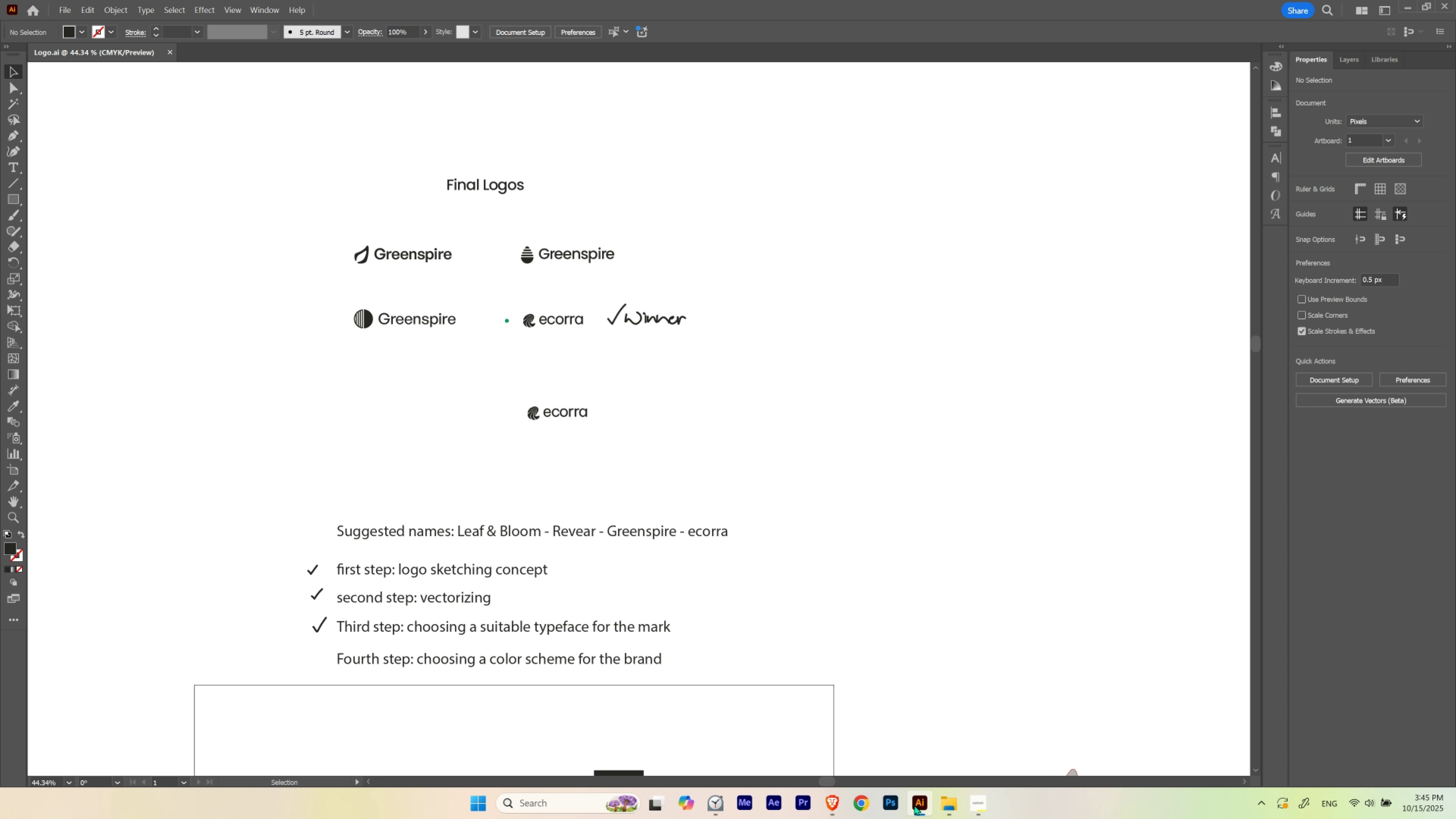 
left_click([823, 367])
 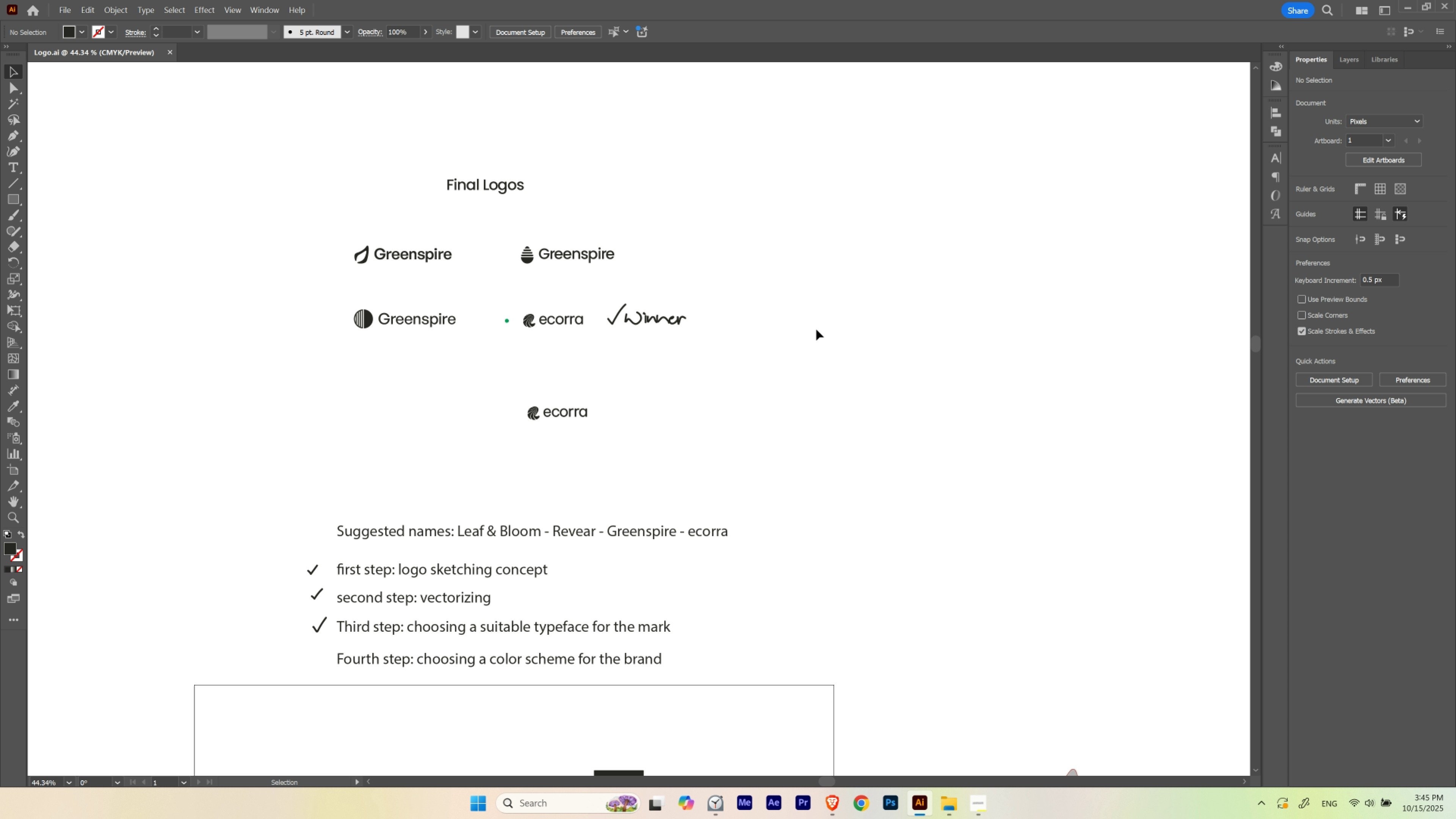 
hold_key(key=Space, duration=1.5)
 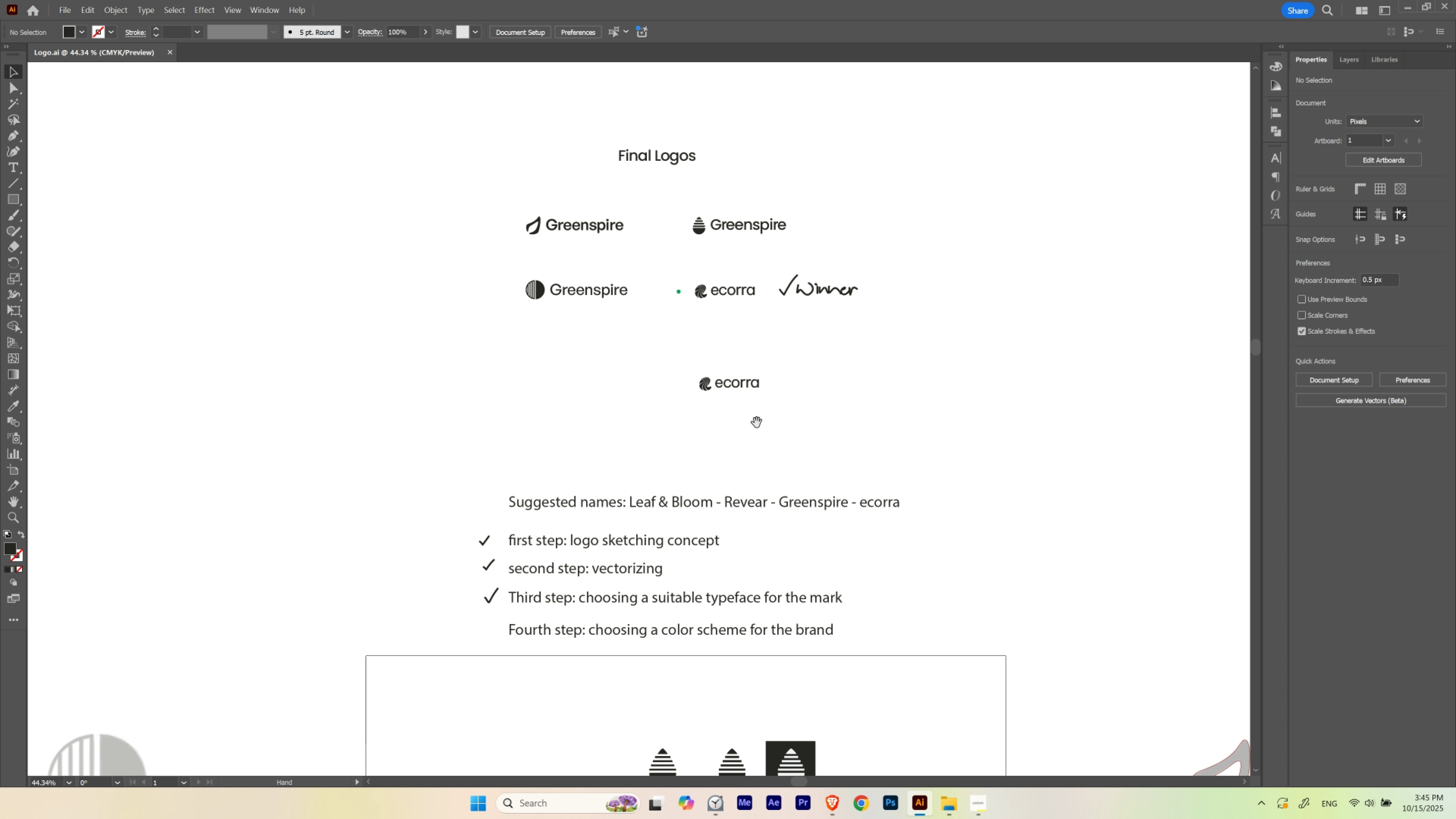 
left_click_drag(start_coordinate=[695, 345], to_coordinate=[867, 316])
 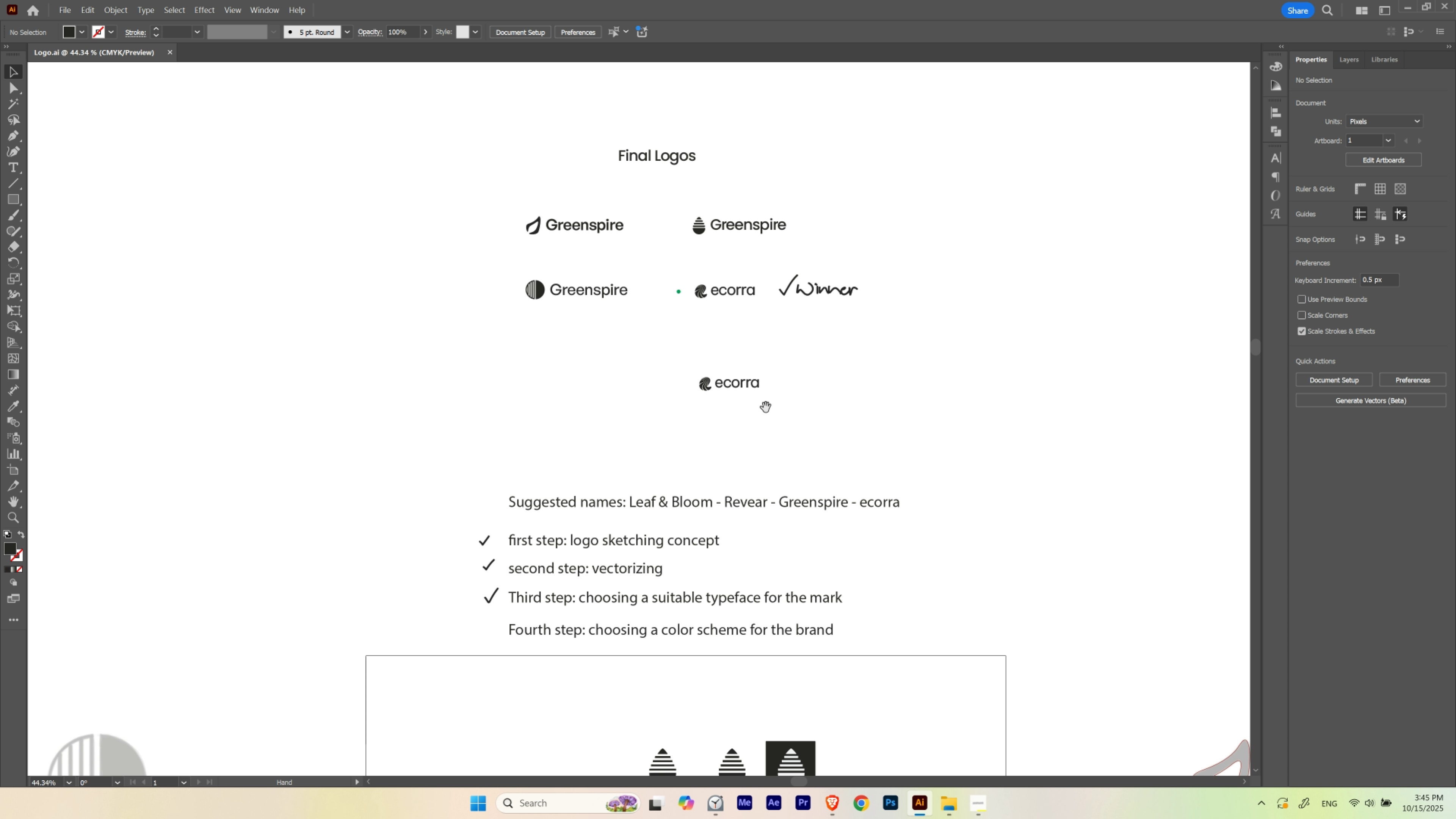 
hold_key(key=Space, duration=1.52)
 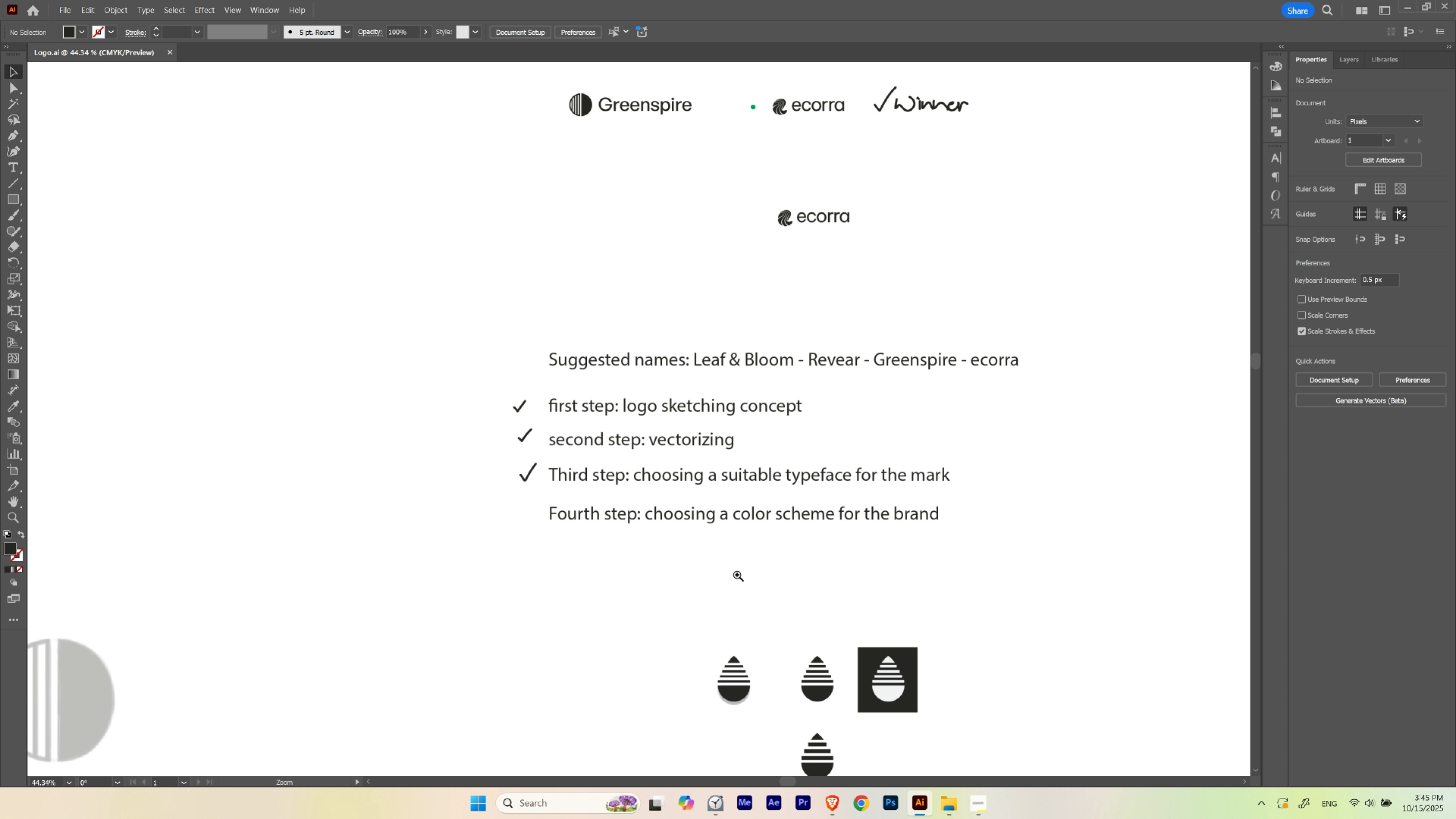 
left_click_drag(start_coordinate=[771, 398], to_coordinate=[839, 291])
 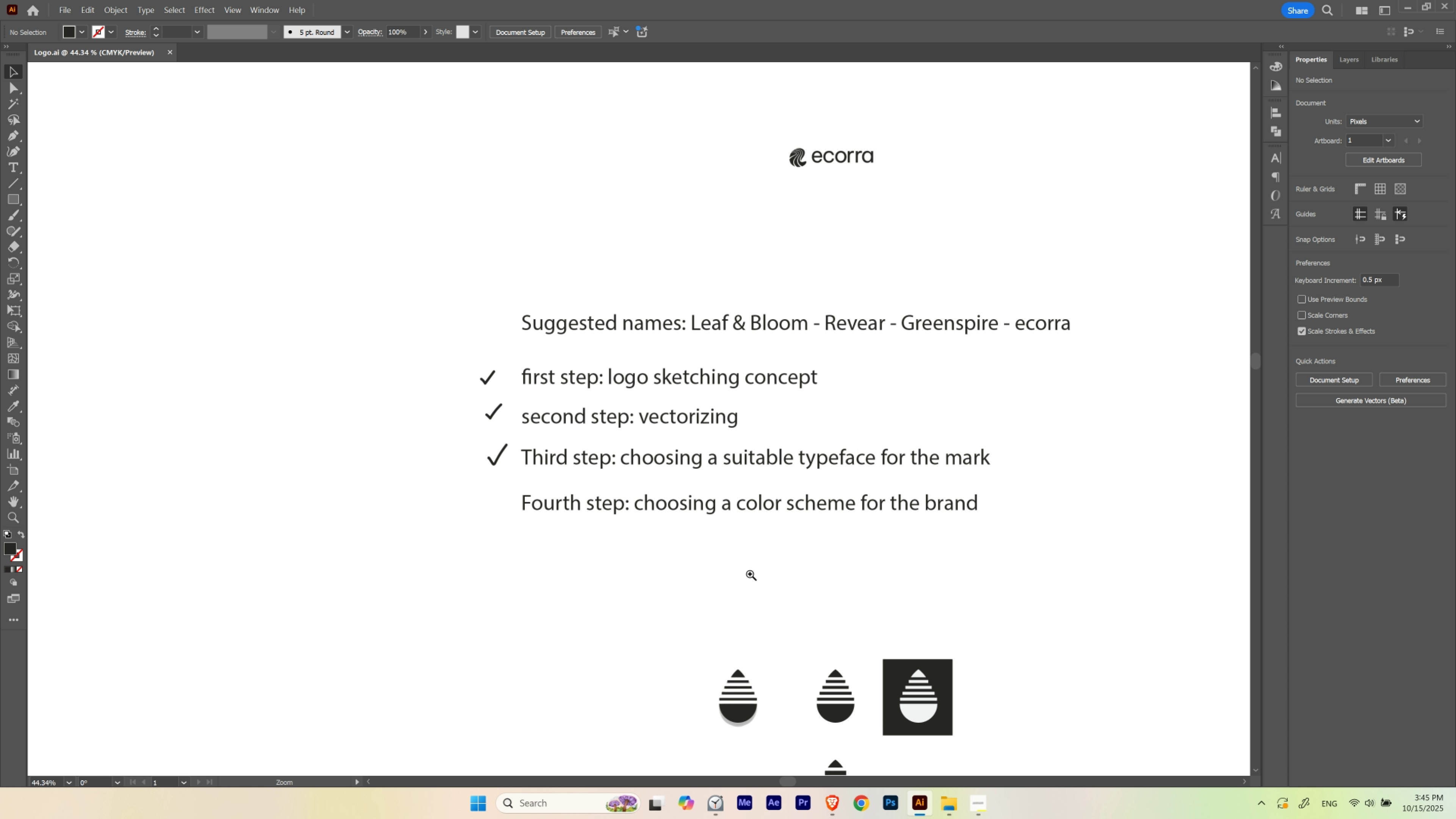 
hold_key(key=Space, duration=1.55)
 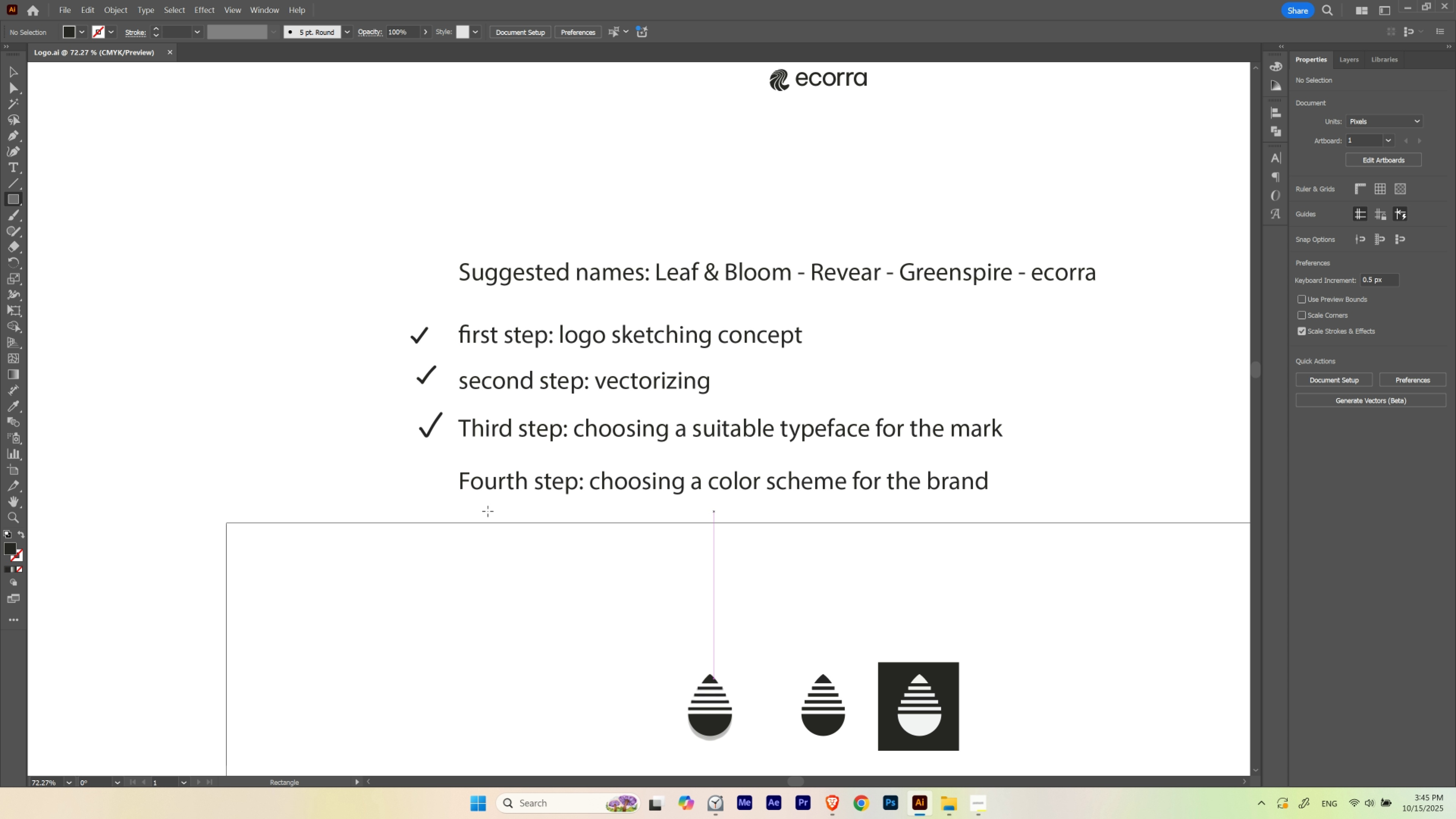 
hold_key(key=ControlLeft, duration=0.61)
left_click_drag(start_coordinate=[709, 576], to_coordinate=[765, 575])
 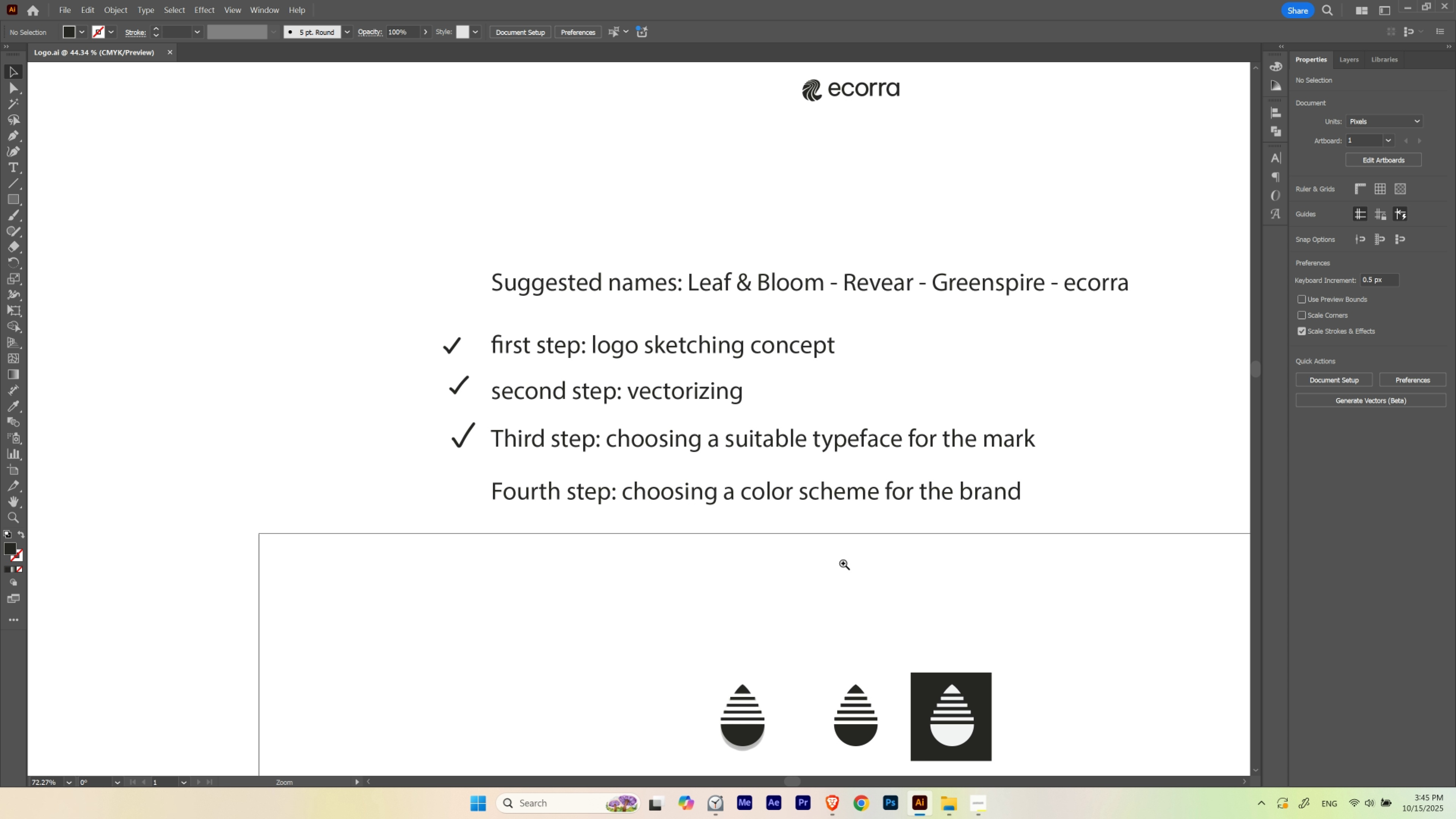 
left_click_drag(start_coordinate=[840, 563], to_coordinate=[808, 553])
 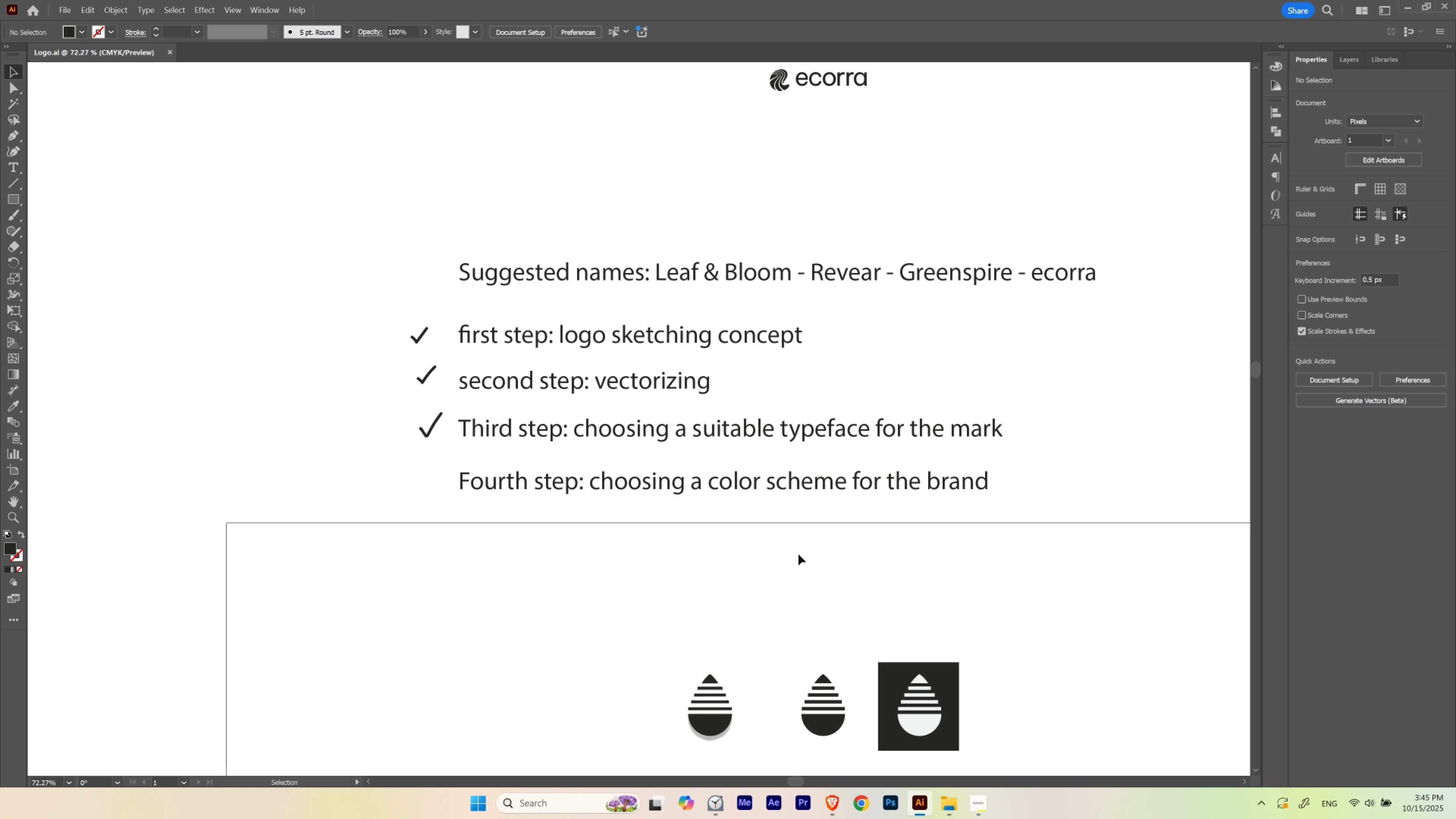 
type(mXX[Delete])
 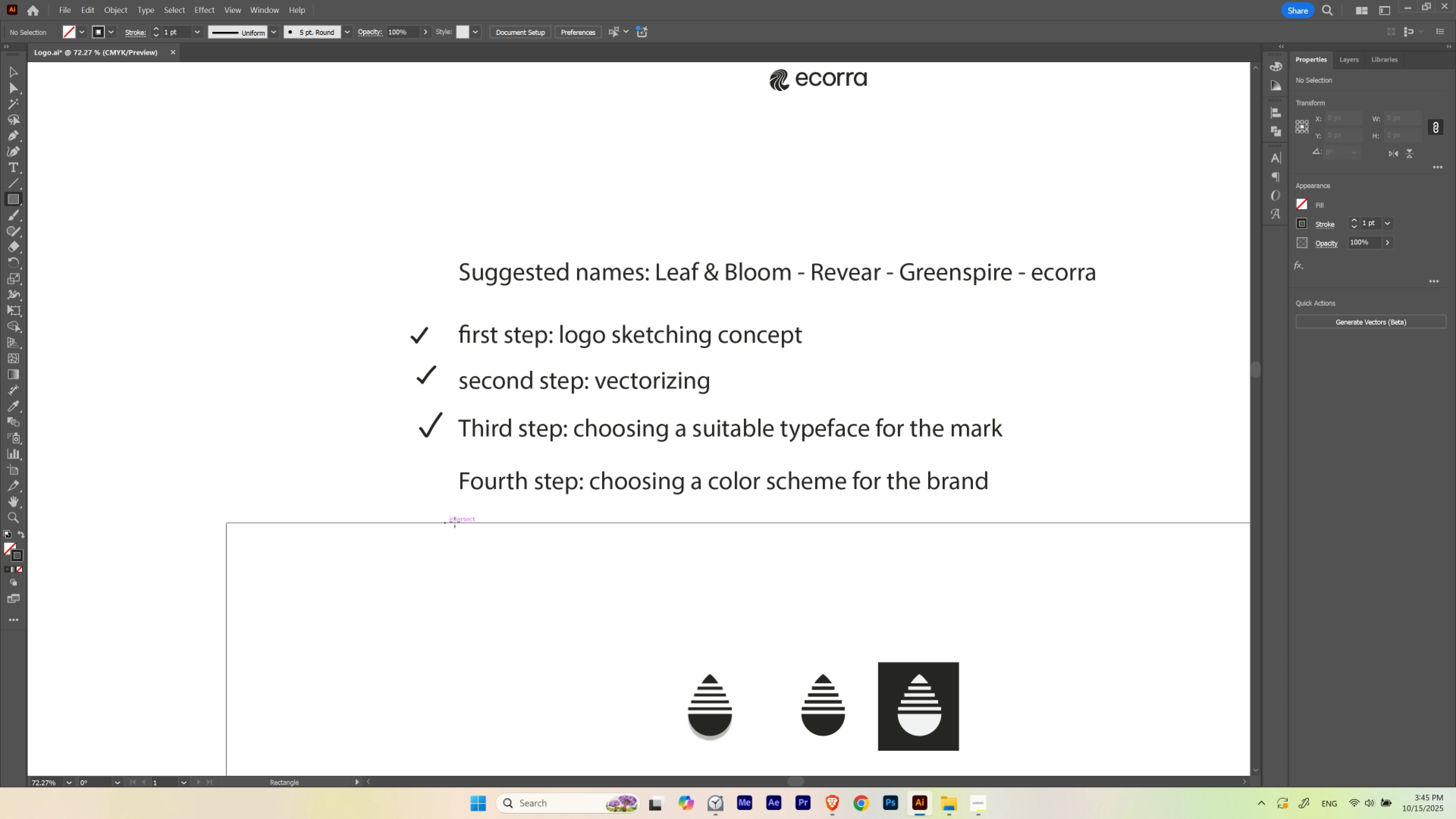 
left_click_drag(start_coordinate=[417, 542], to_coordinate=[1025, 454])
 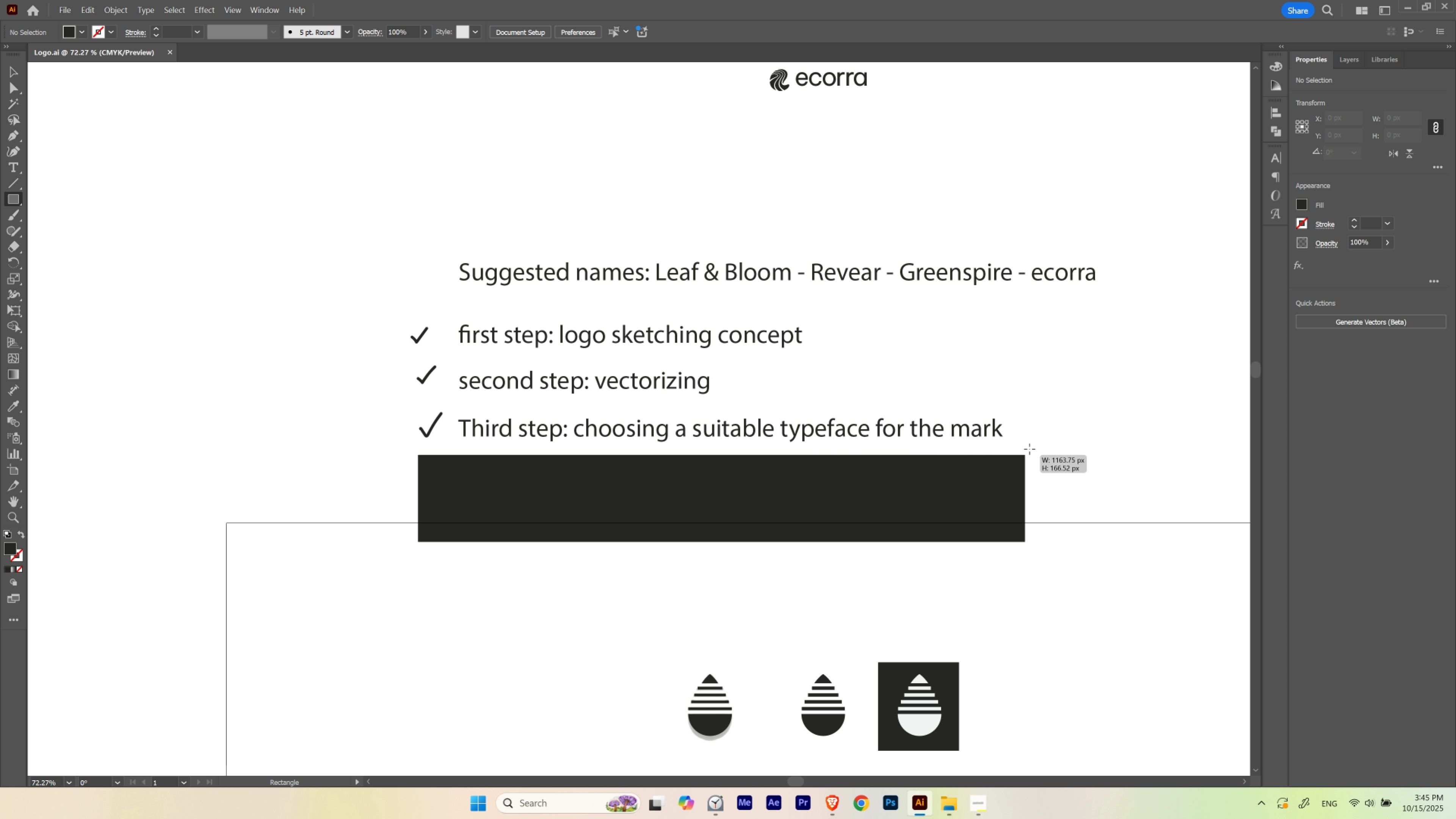 
left_click_drag(start_coordinate=[445, 522], to_coordinate=[1059, 451])
 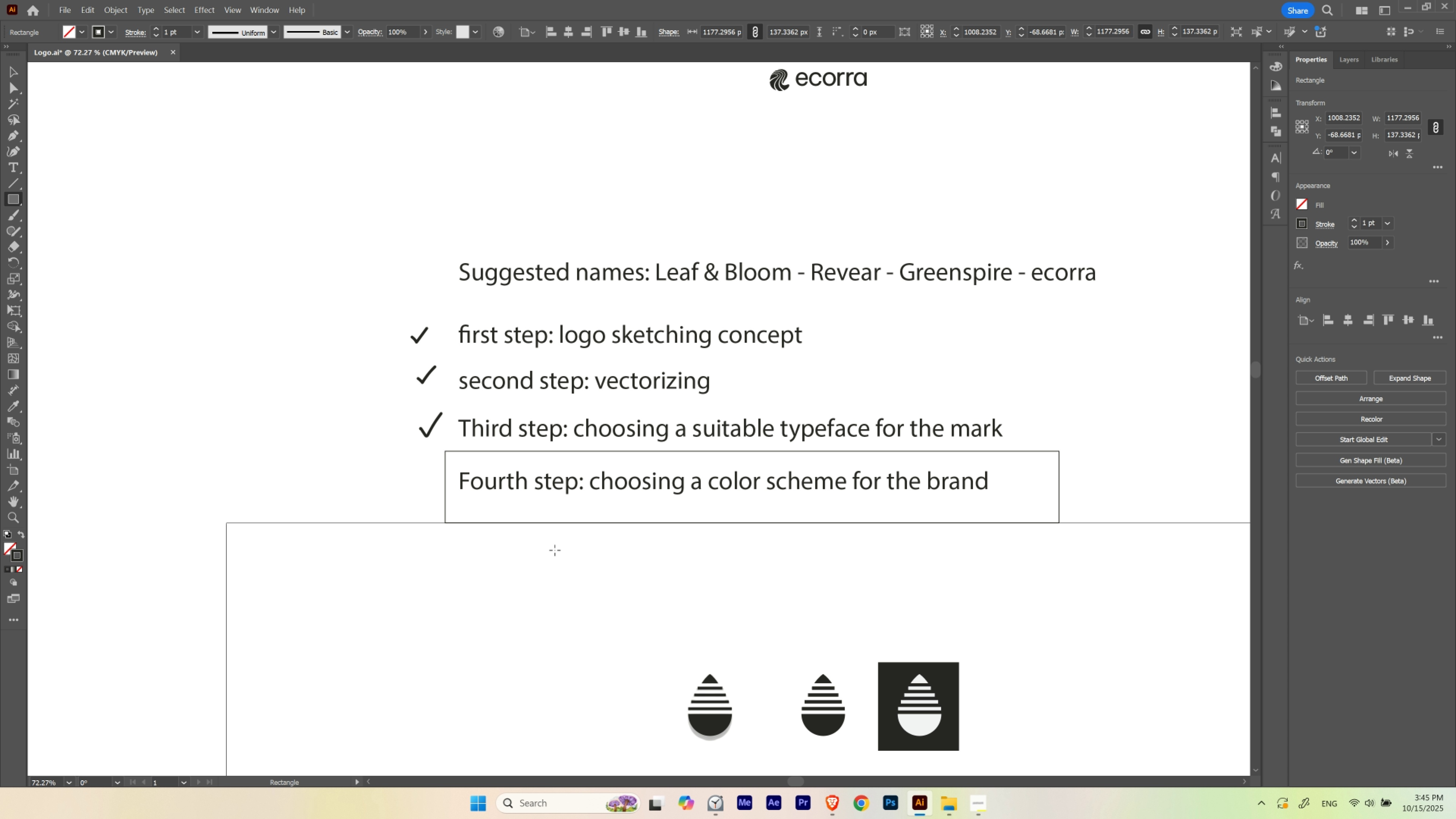 
key(Control+Z)
 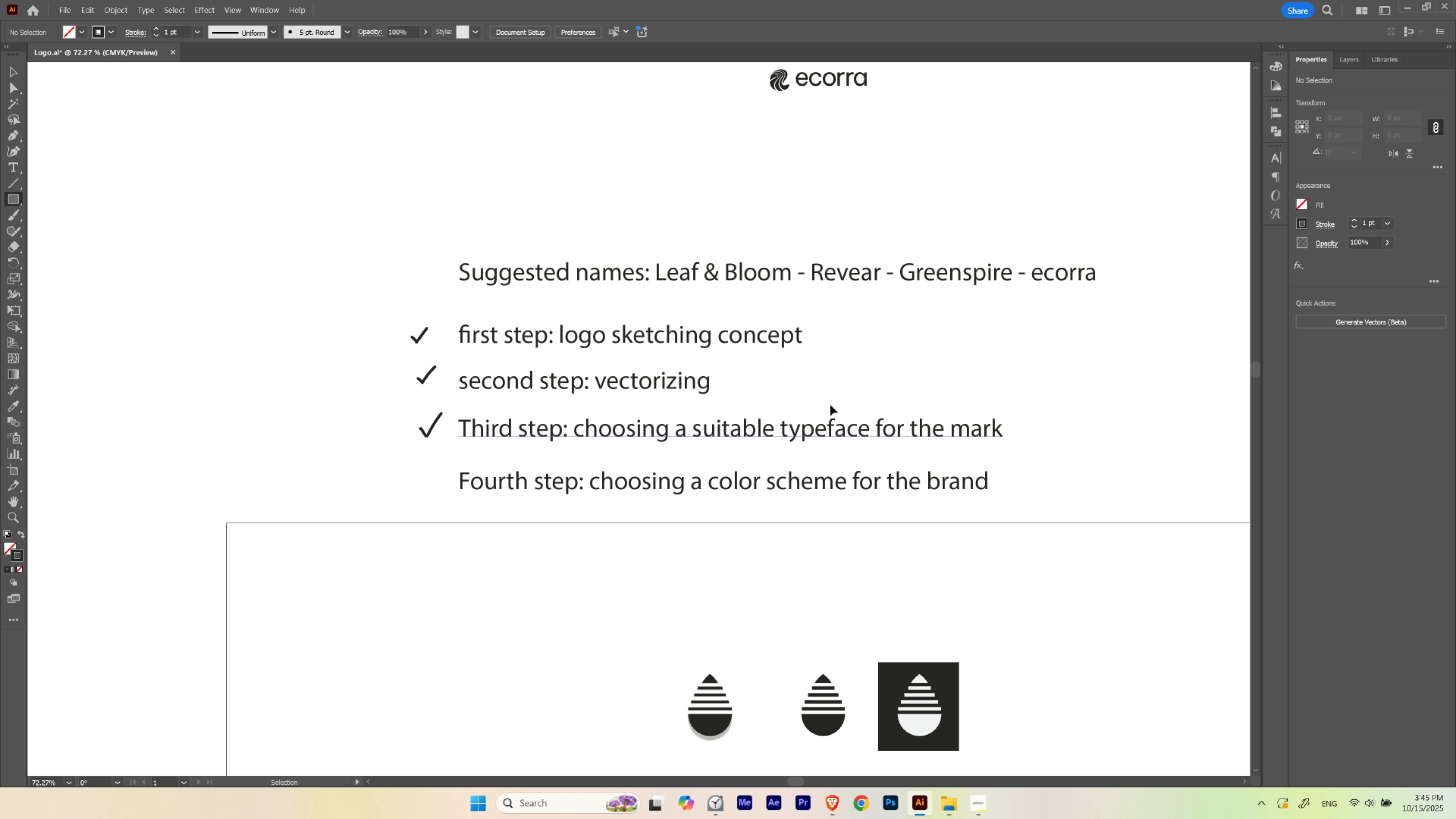 
hold_key(key=Space, duration=1.82)
 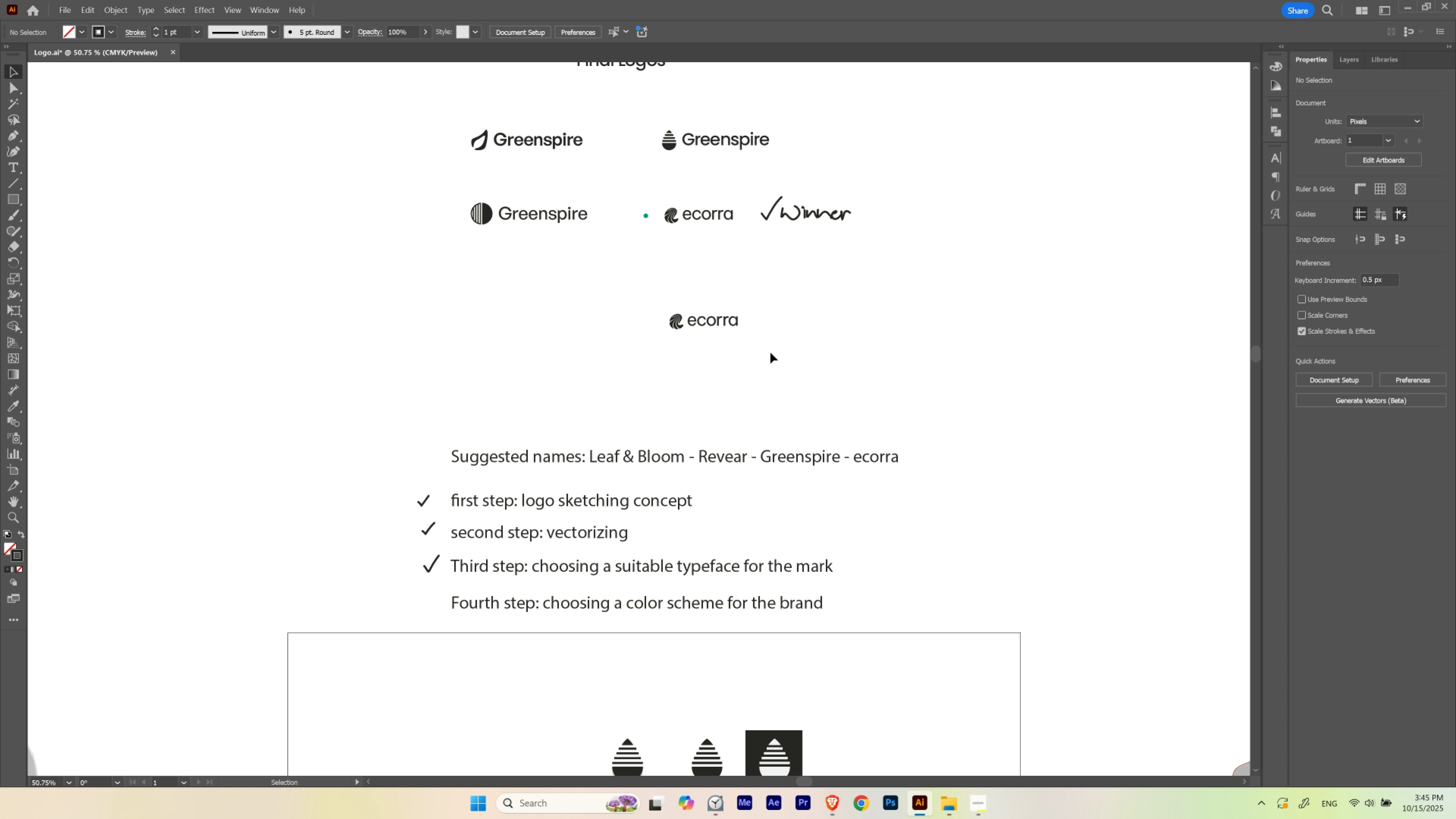 
left_click_drag(start_coordinate=[865, 382], to_coordinate=[775, 430])
 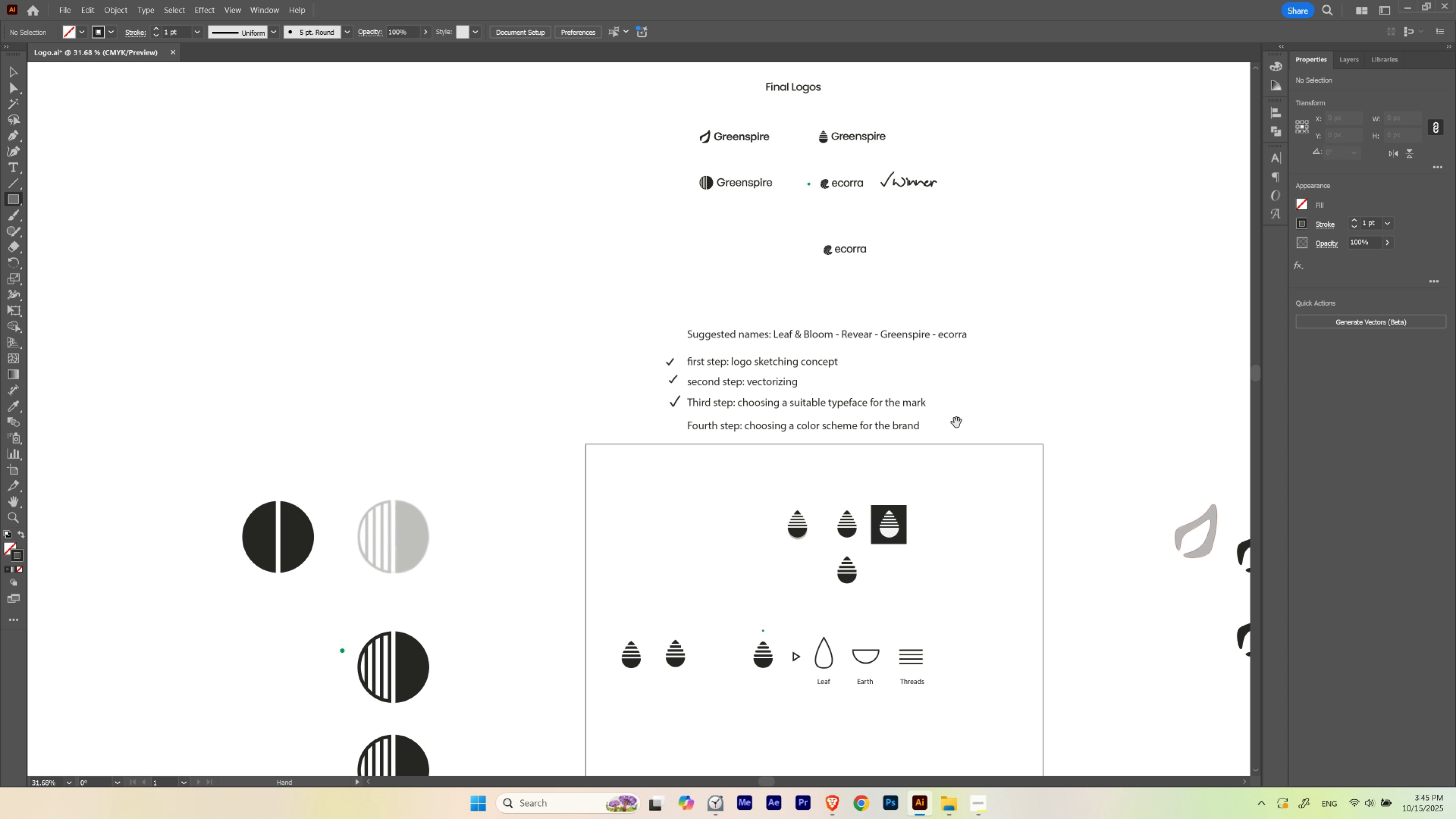 
left_click_drag(start_coordinate=[928, 437], to_coordinate=[812, 504])
 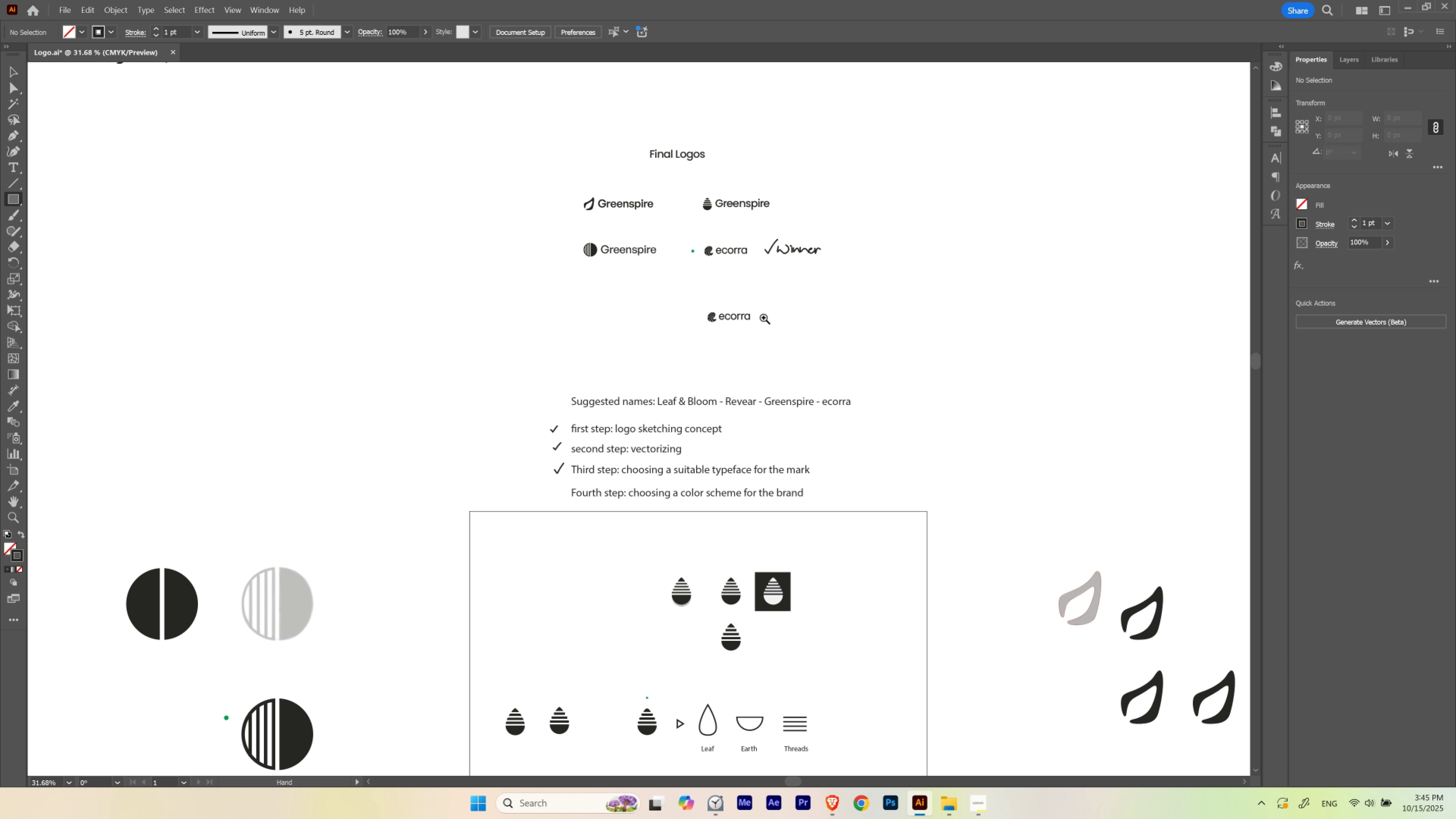 
hold_key(key=ControlLeft, duration=0.46)
left_click_drag(start_coordinate=[771, 310], to_coordinate=[822, 332])
 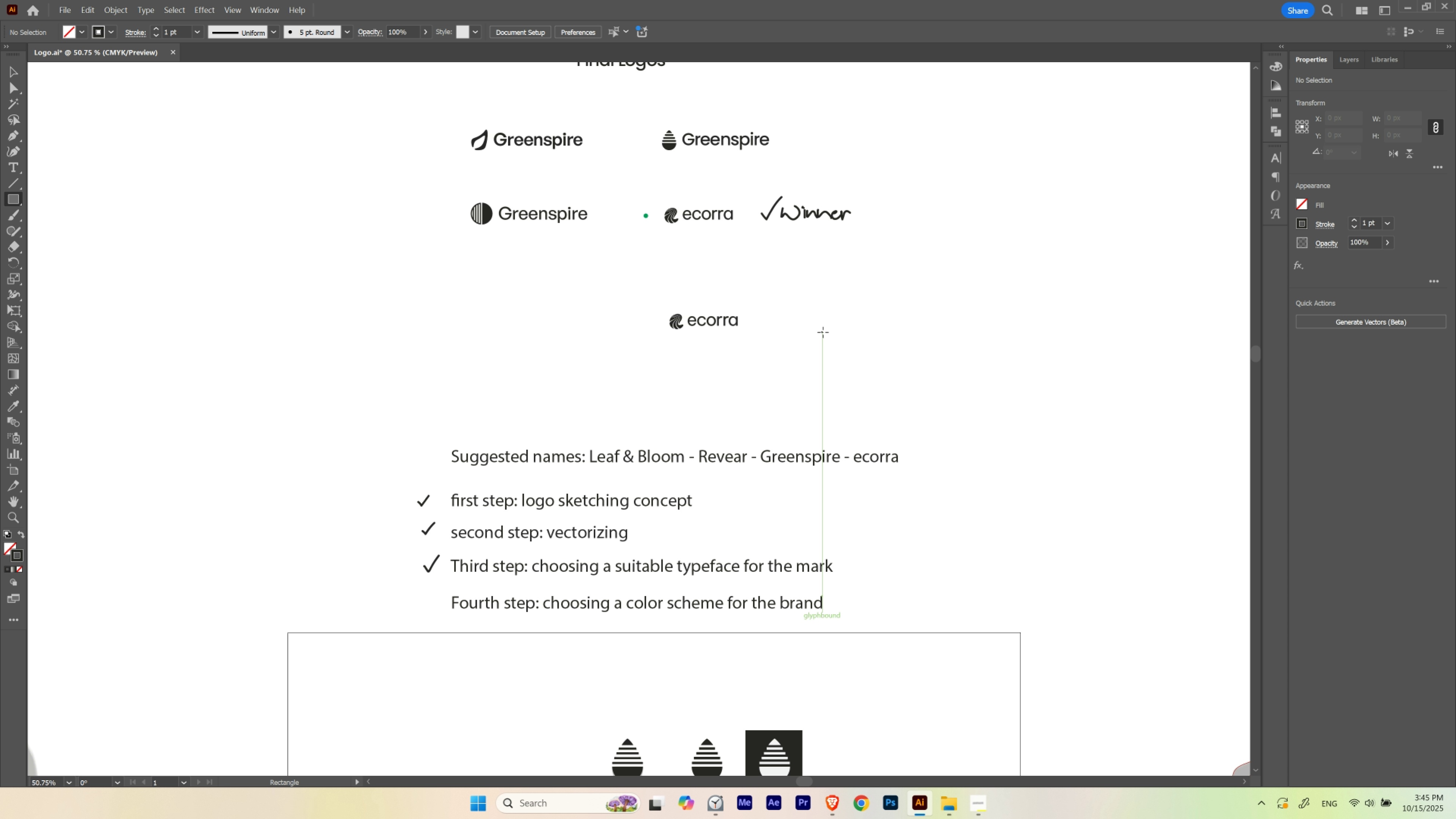 
key(V)
 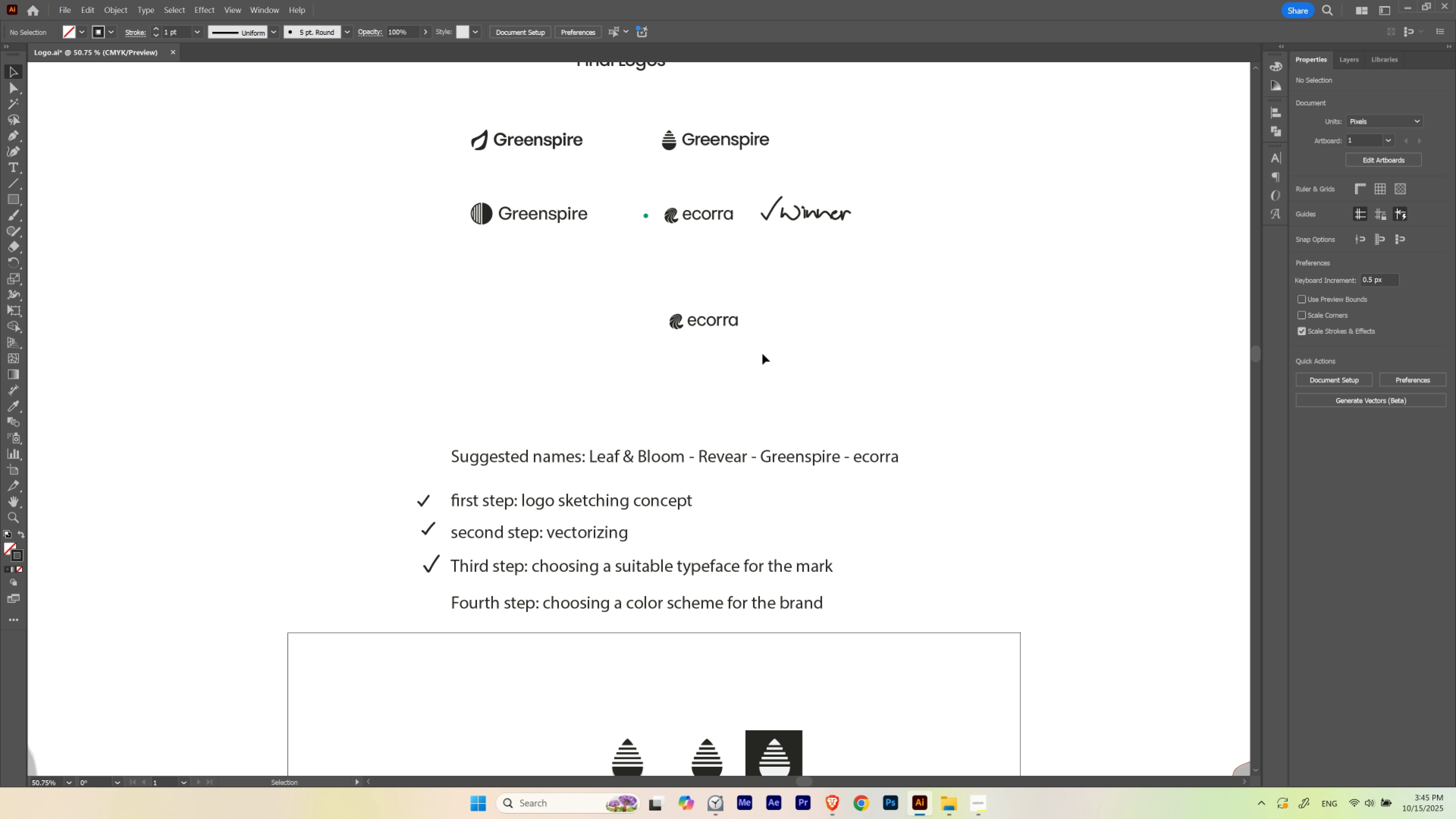 
left_click([770, 352])
 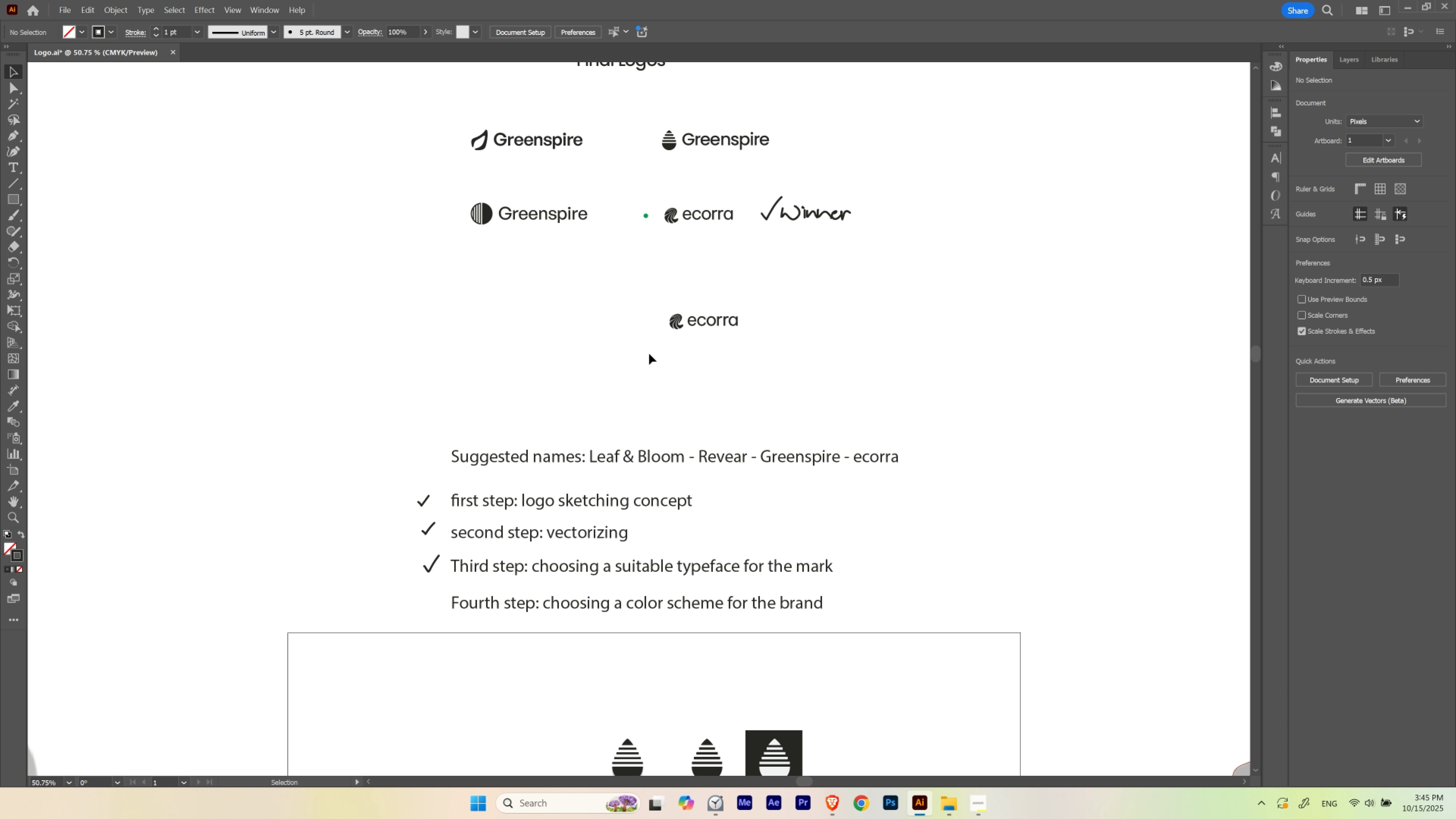 
left_click_drag(start_coordinate=[657, 351], to_coordinate=[798, 305])
 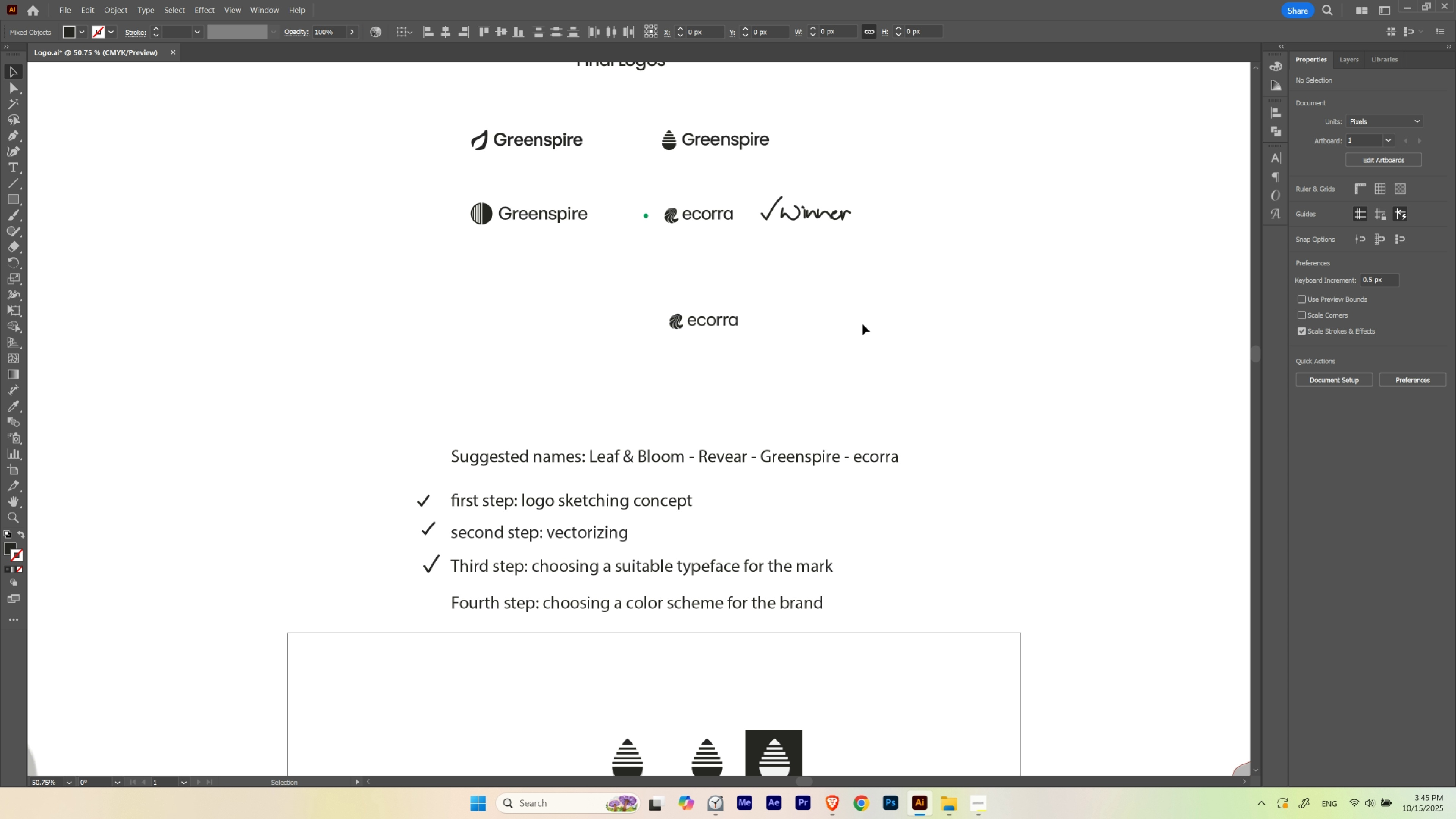 
hold_key(key=Space, duration=0.54)
 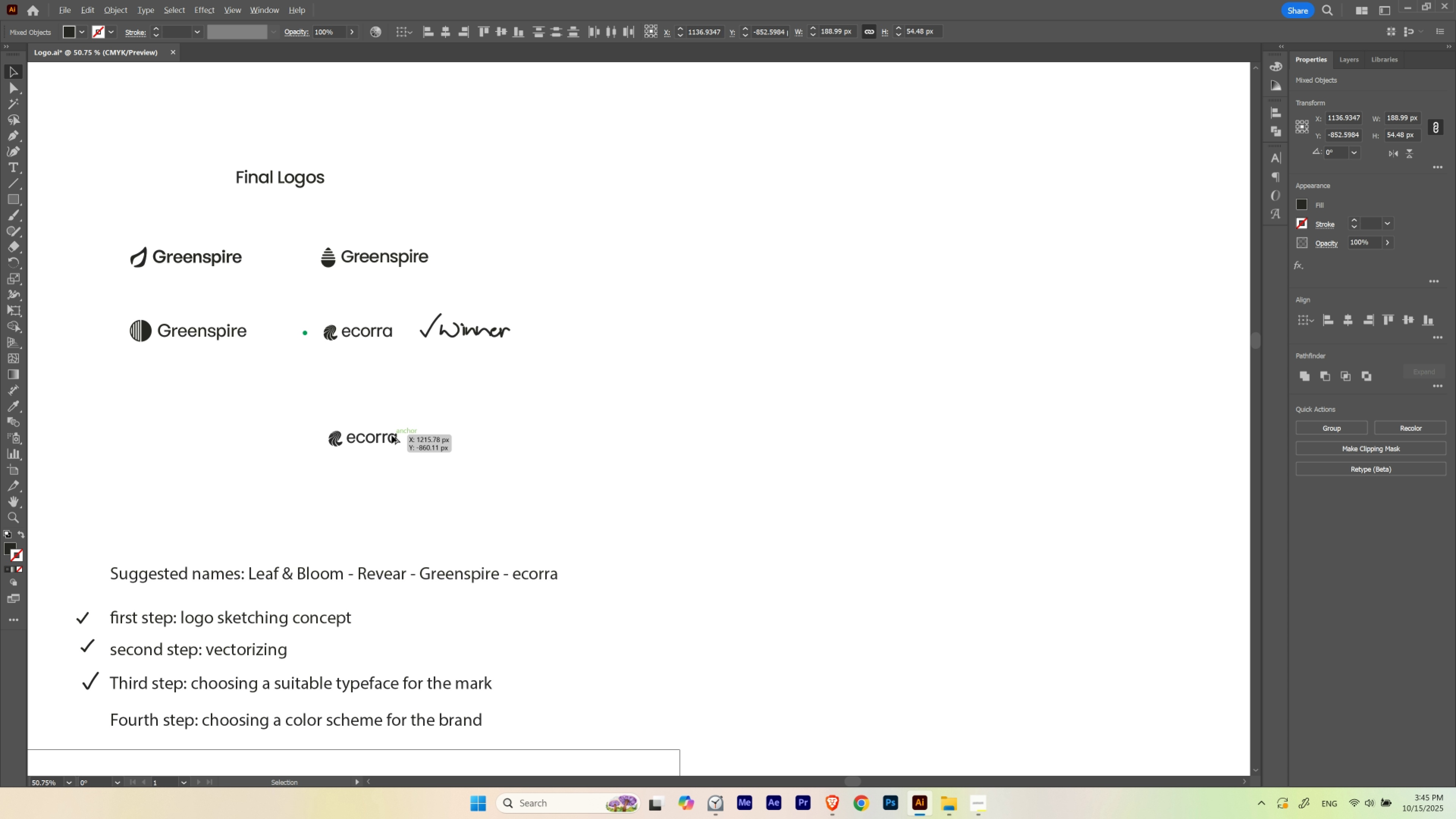 
left_click_drag(start_coordinate=[860, 324], to_coordinate=[519, 442])
 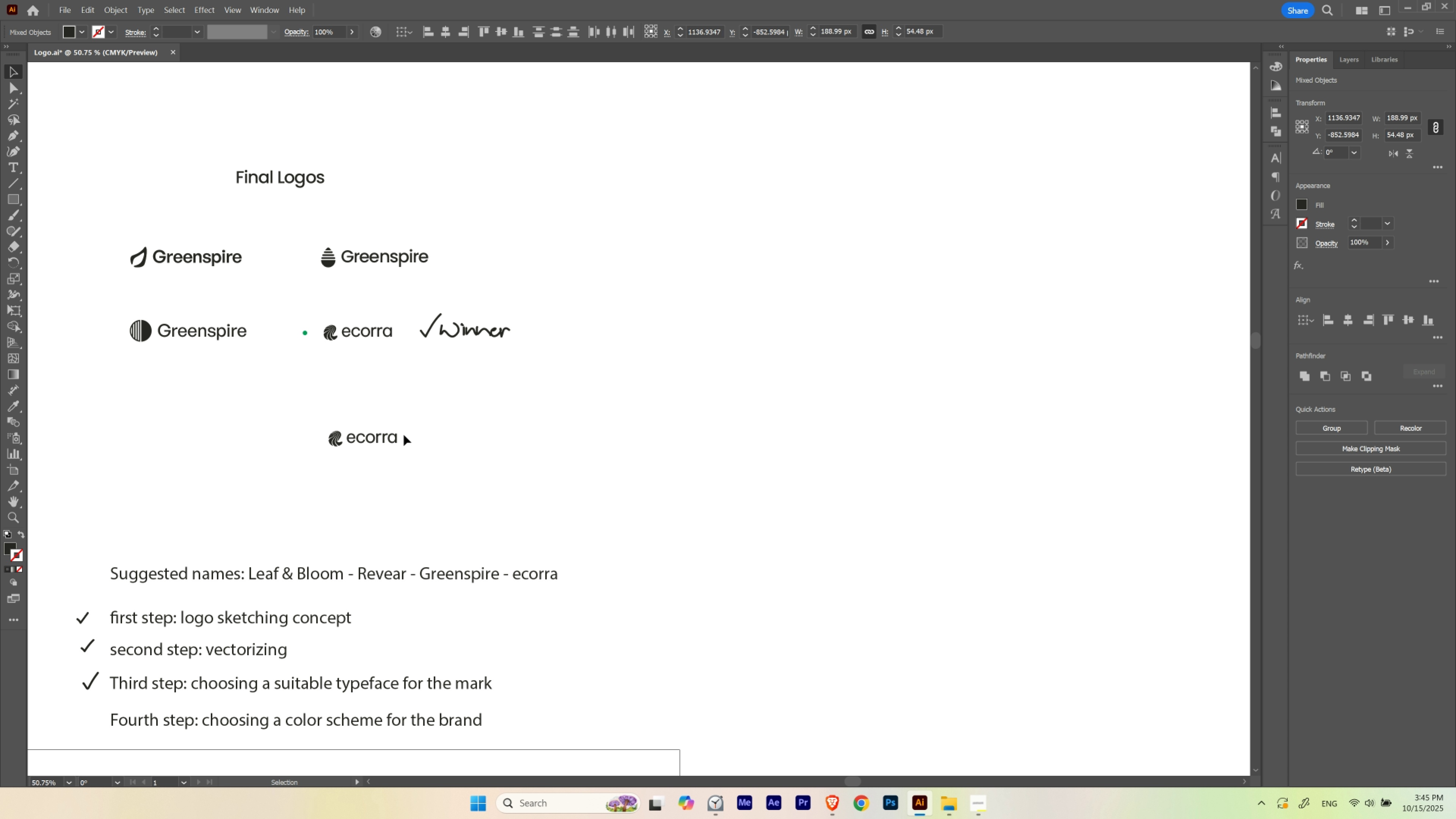 
hold_key(key=AltLeft, duration=1.52)
left_click_drag(start_coordinate=[392, 435], to_coordinate=[661, 431])
 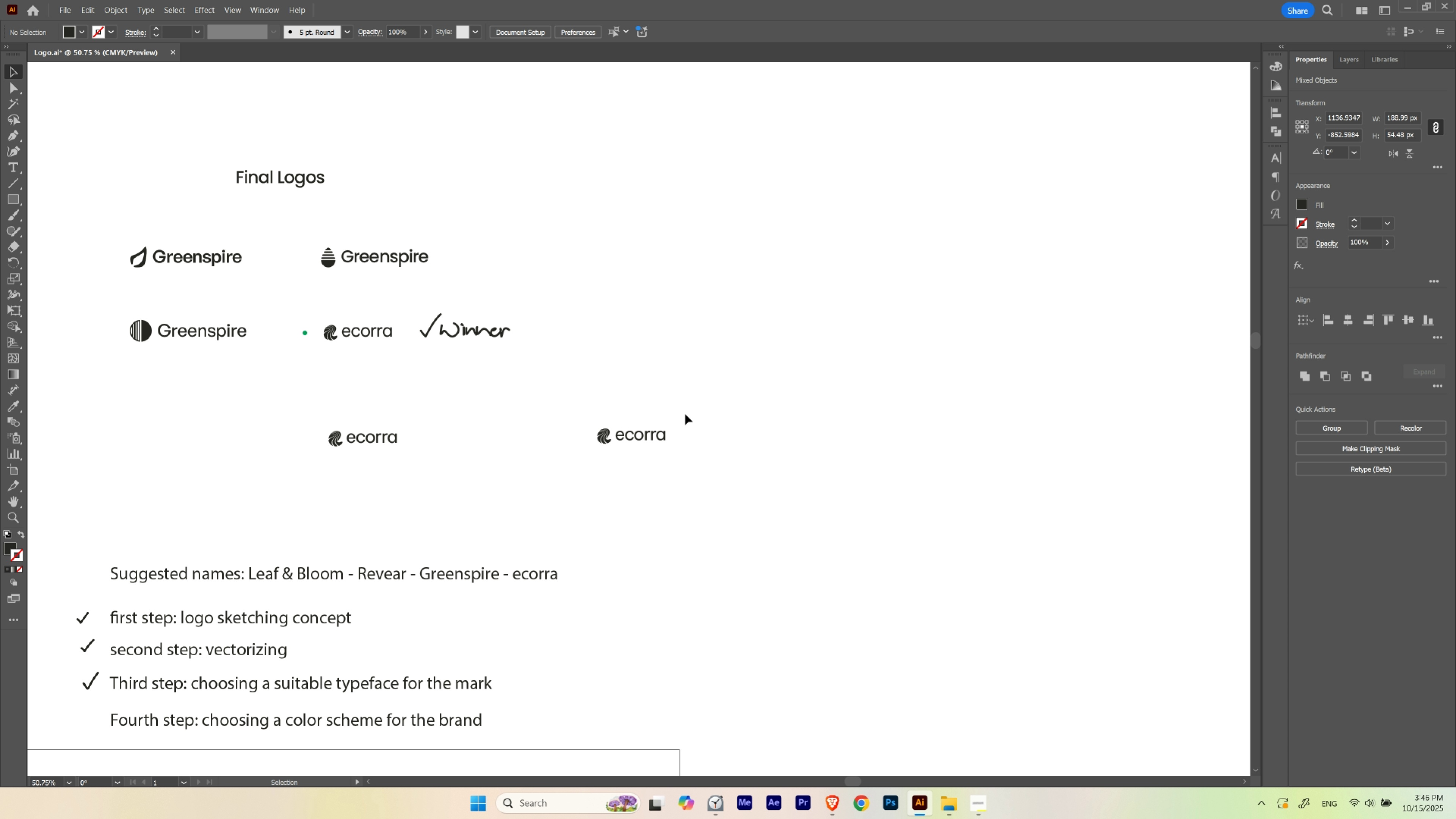 
hold_key(key=AltLeft, duration=0.74)
 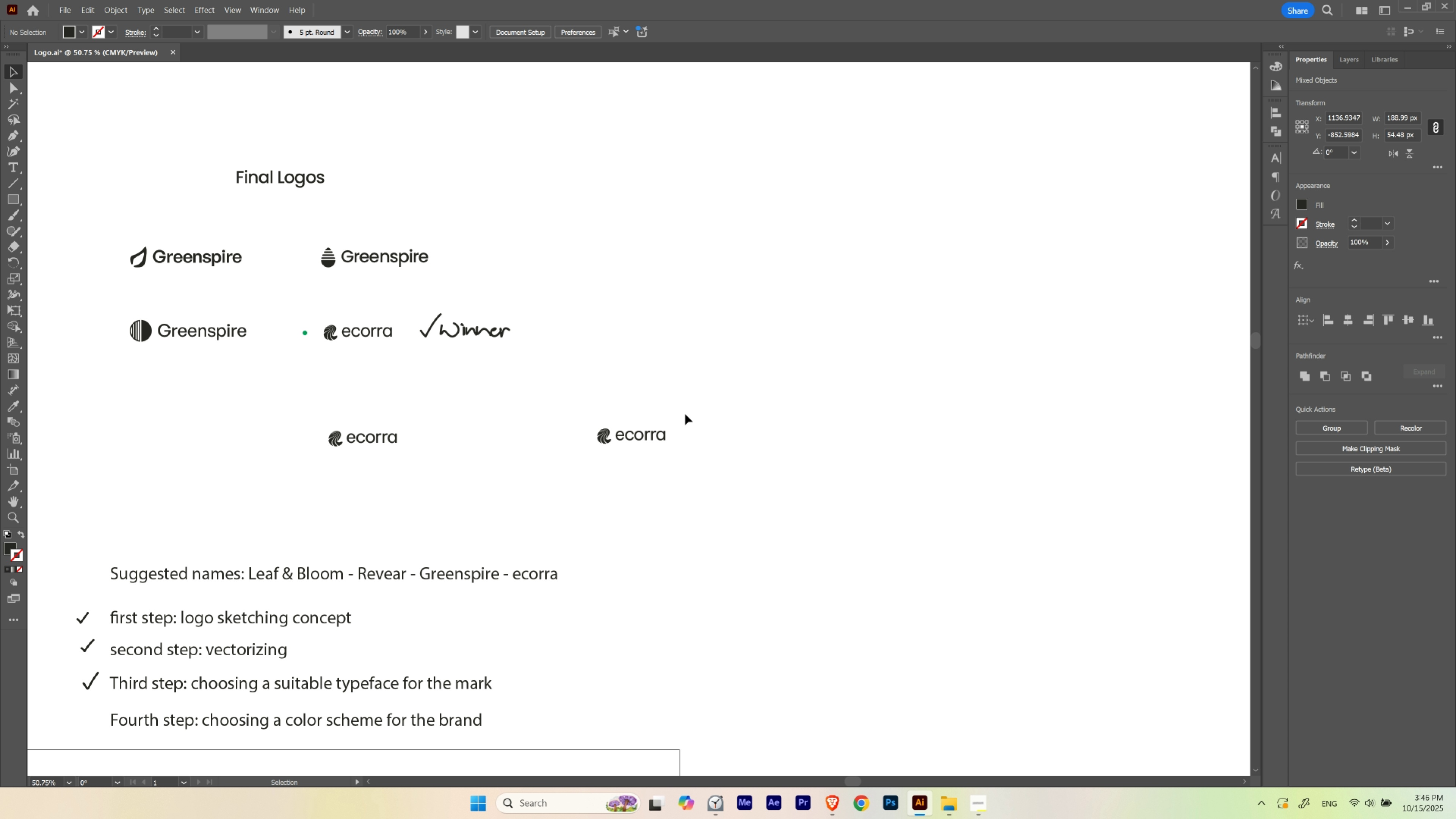 
left_click_drag(start_coordinate=[684, 414], to_coordinate=[645, 453])
 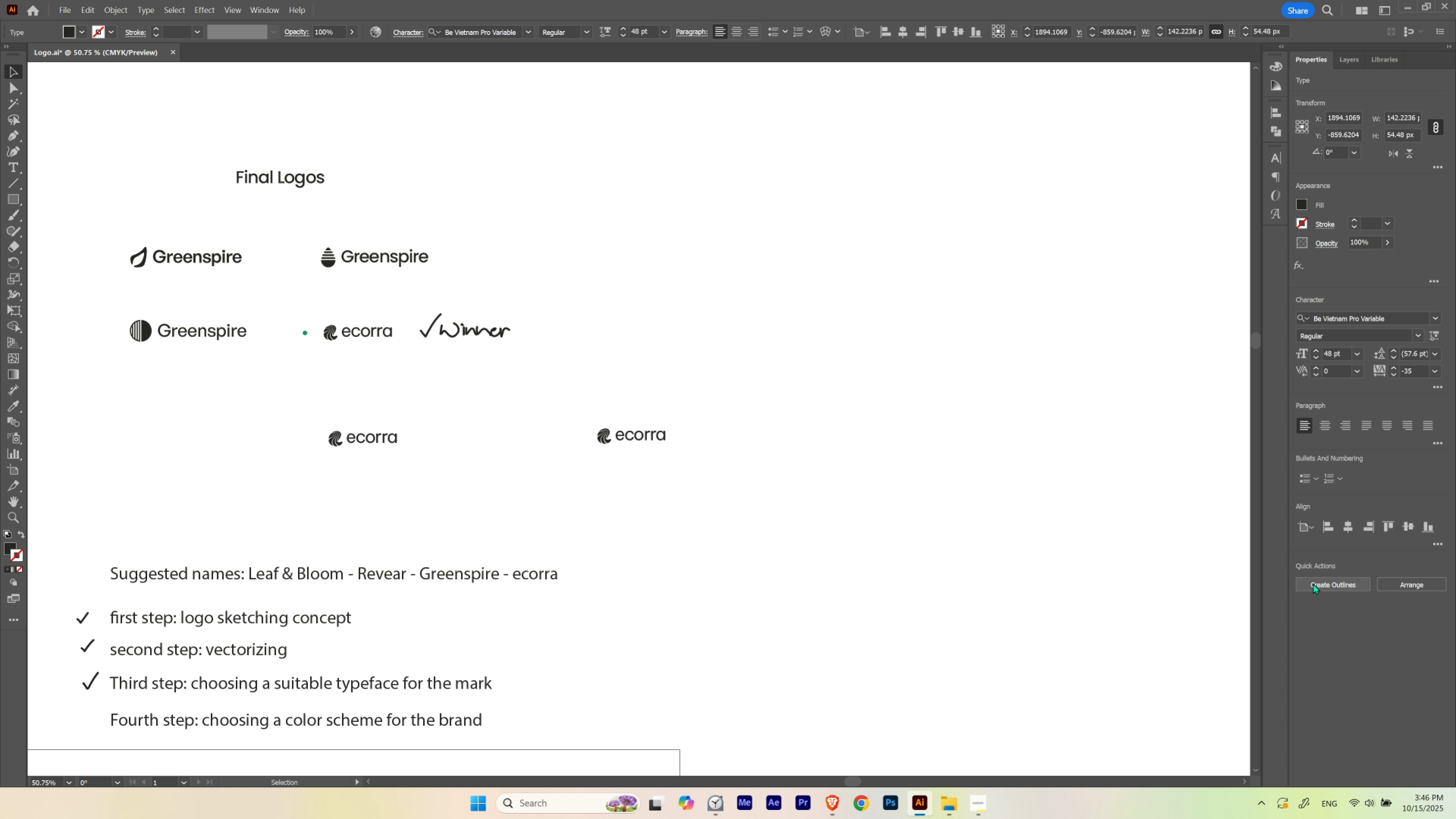 
left_click([1313, 583])
 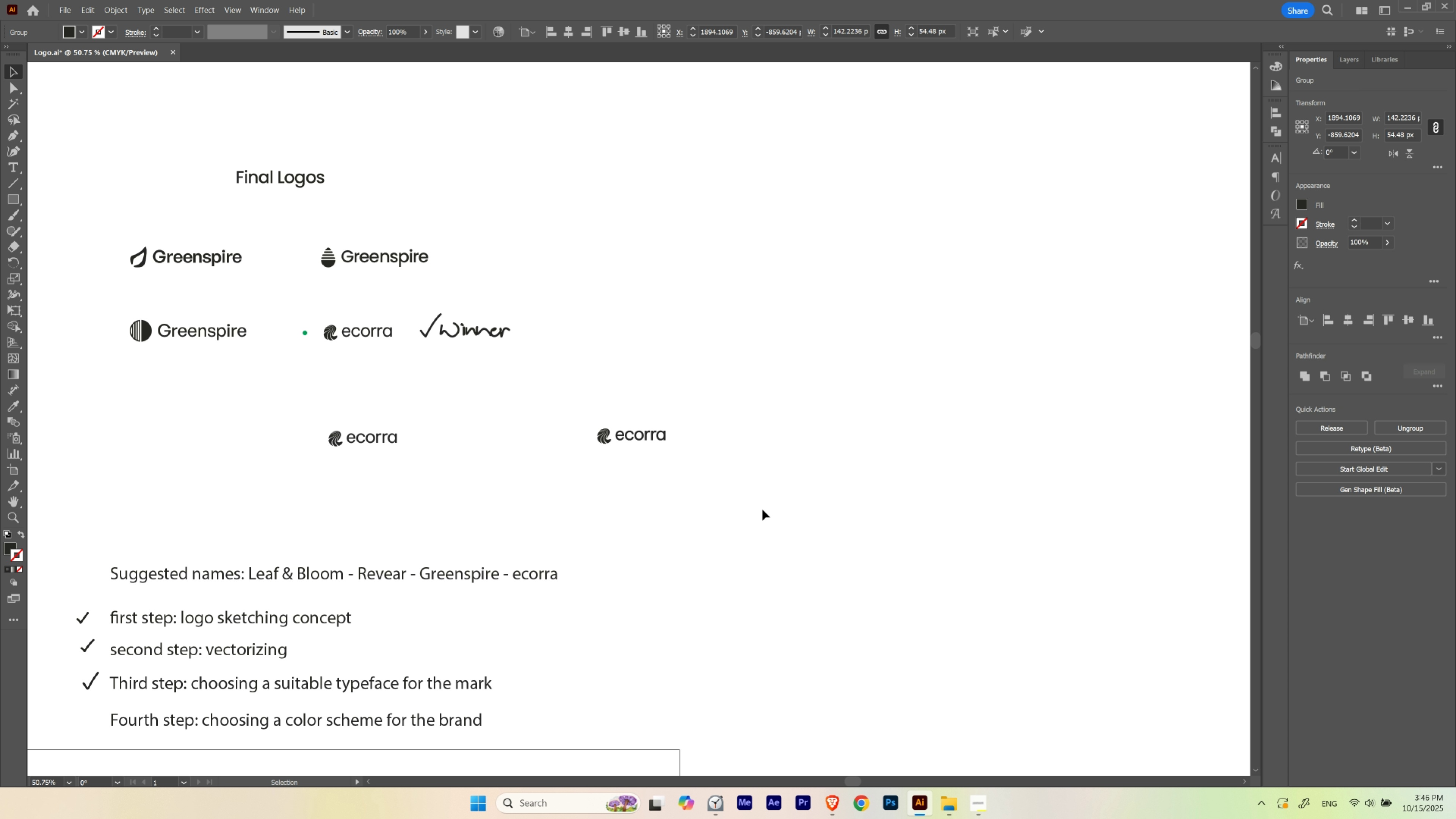 
key(Control+ControlLeft)
 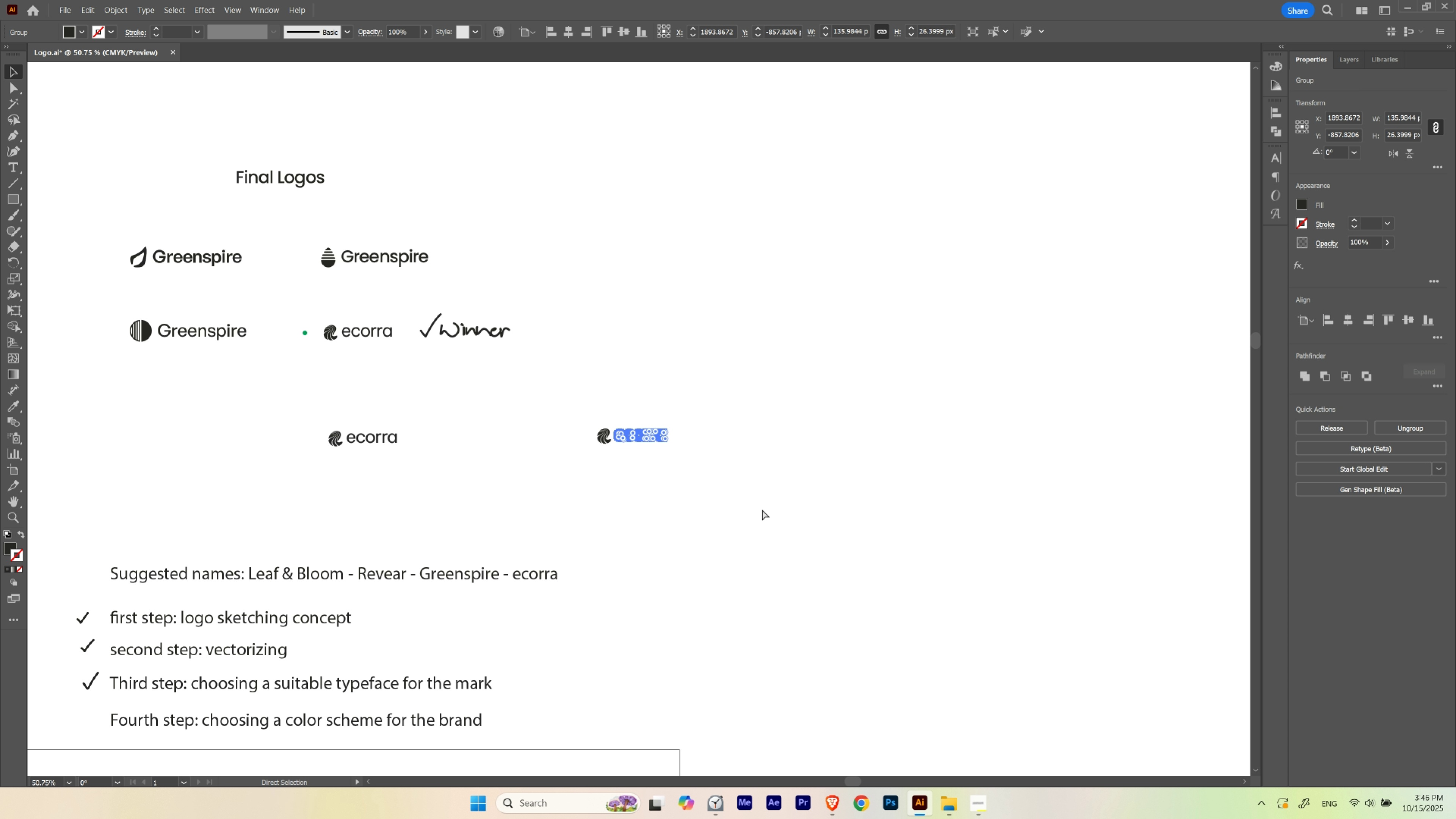 
key(Control+H)
 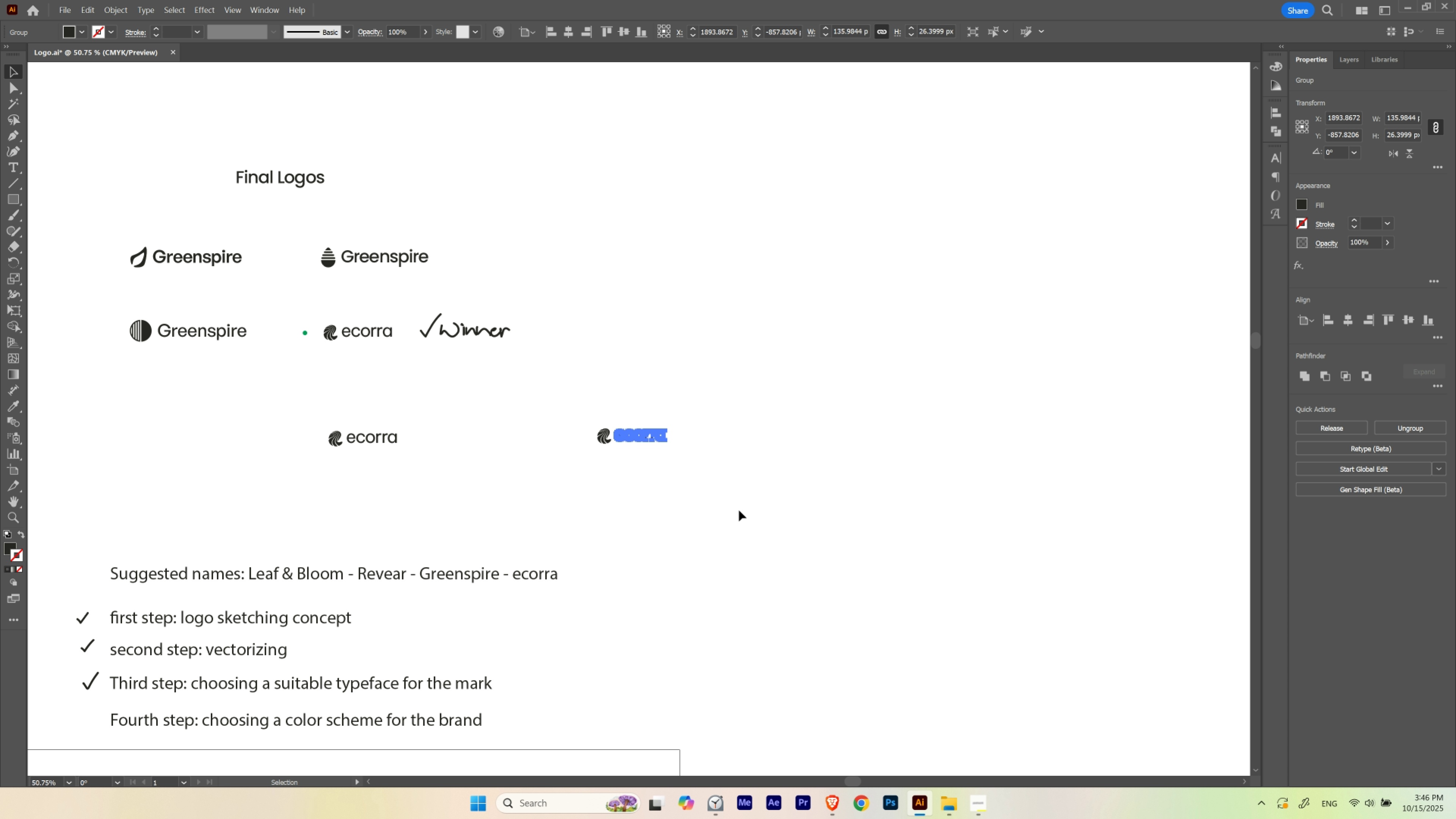 
key(Control+ControlLeft)
 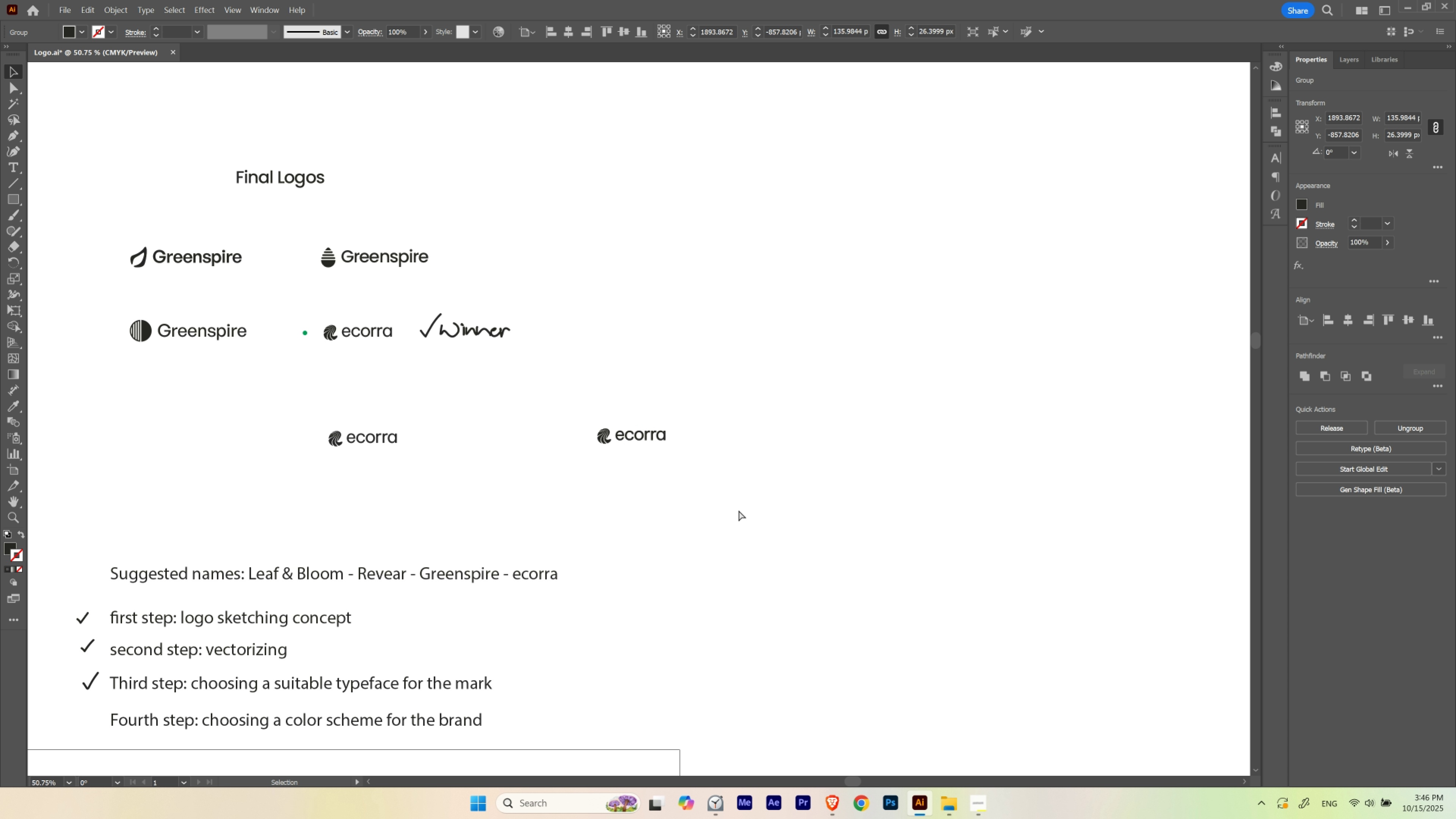 
key(Control+H)
 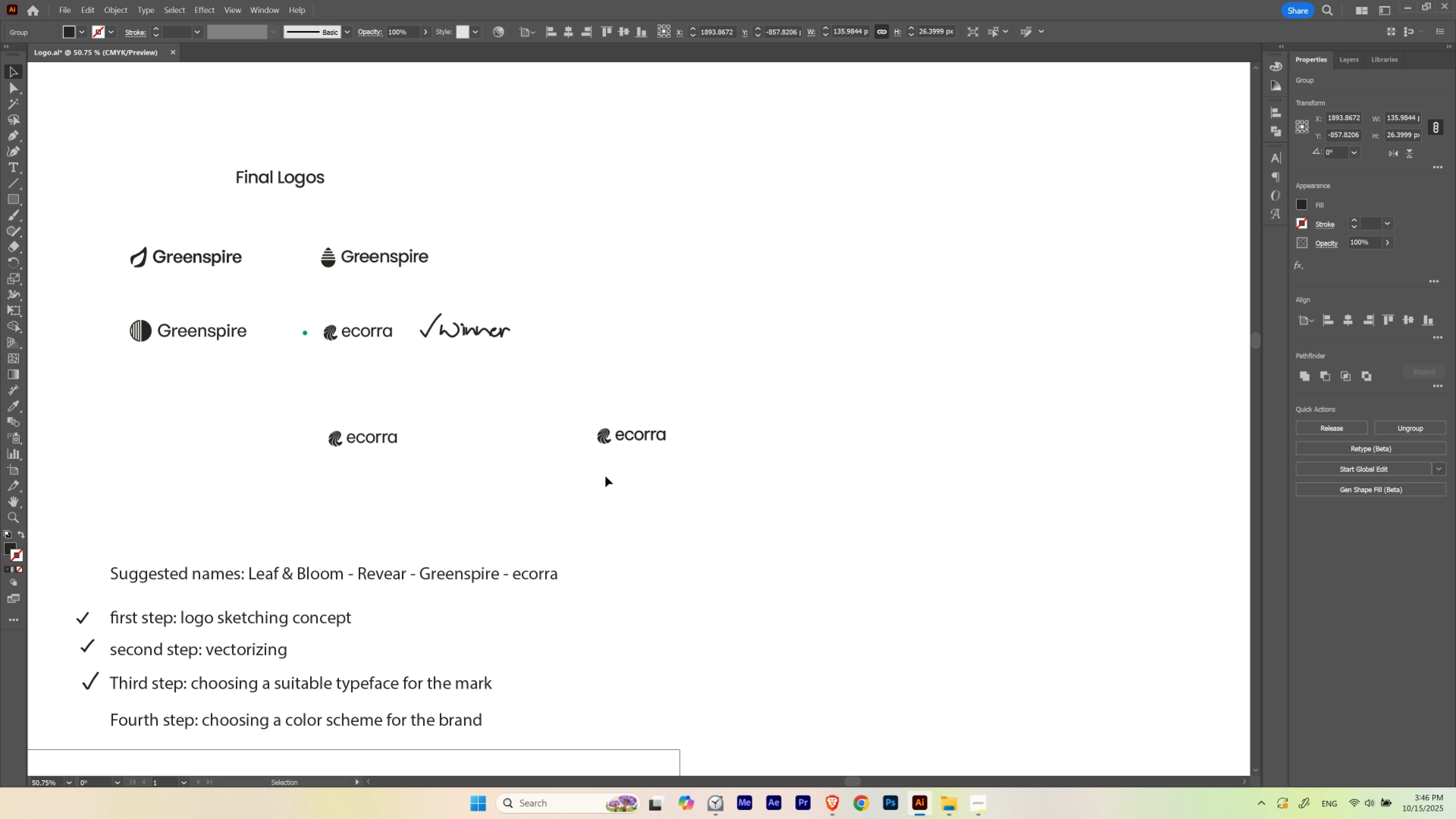 
hold_key(key=Space, duration=0.58)
 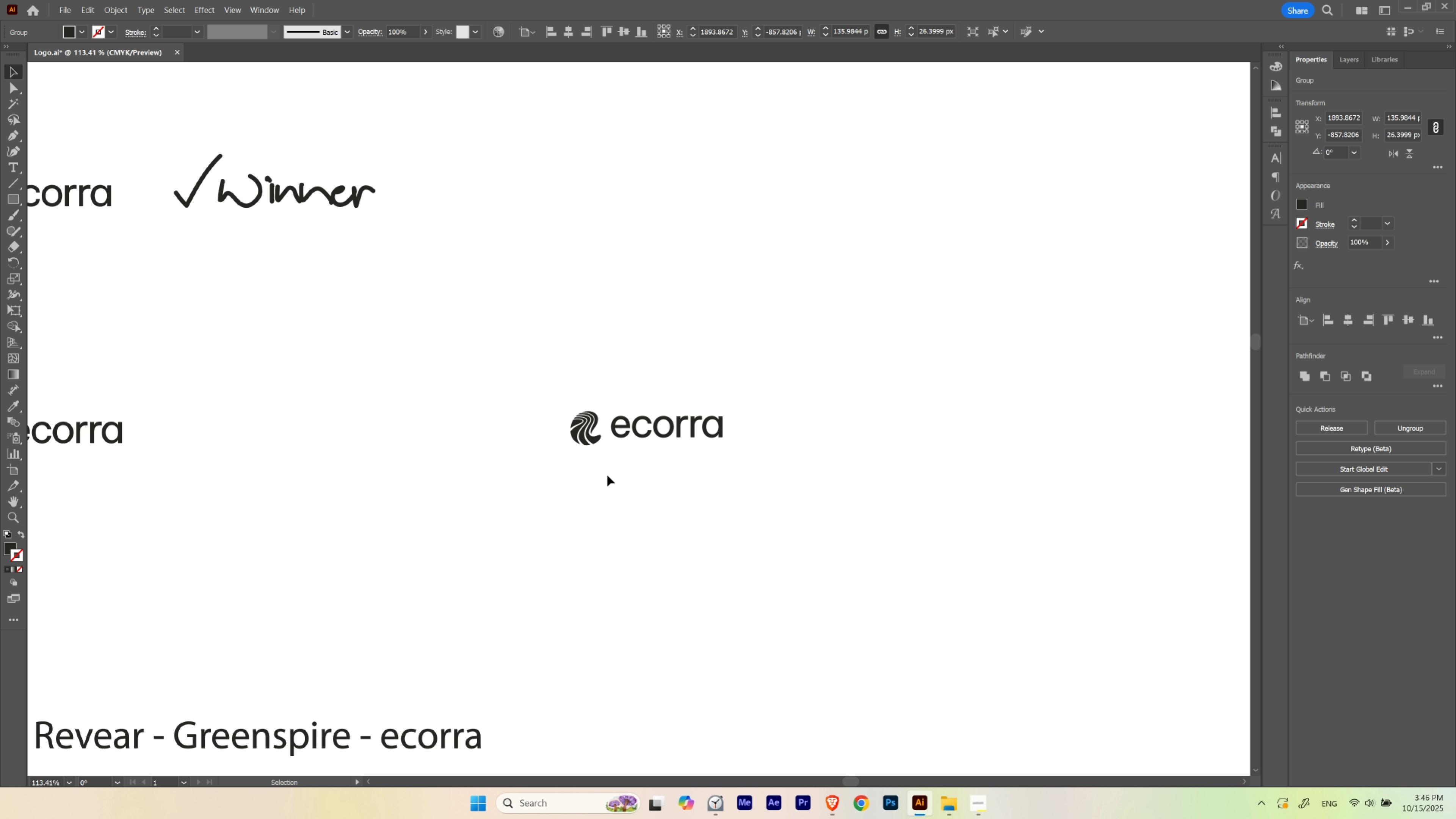 
hold_key(key=ControlLeft, duration=0.46)
left_click_drag(start_coordinate=[619, 442], to_coordinate=[707, 442])
 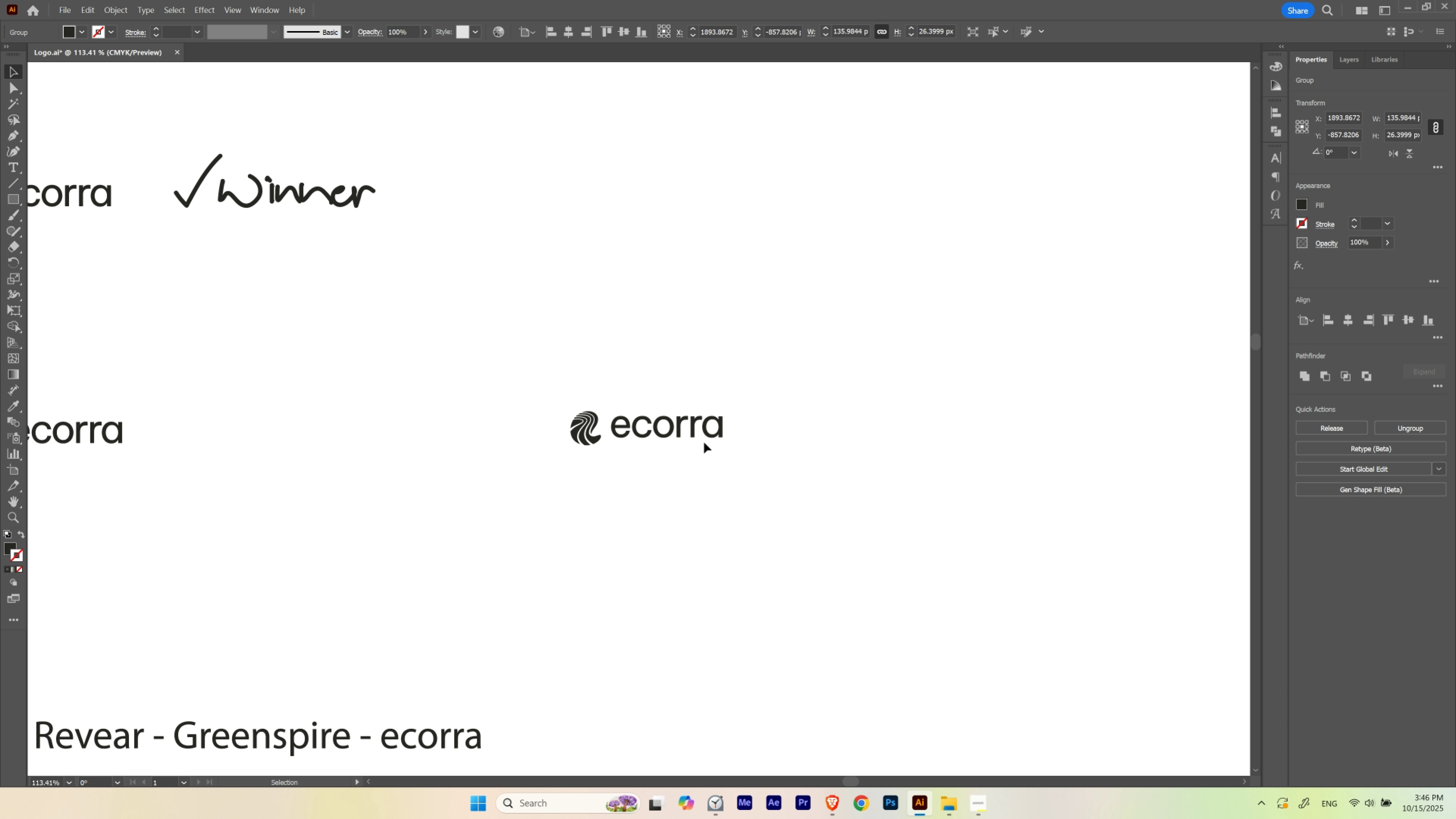 
key(V)
 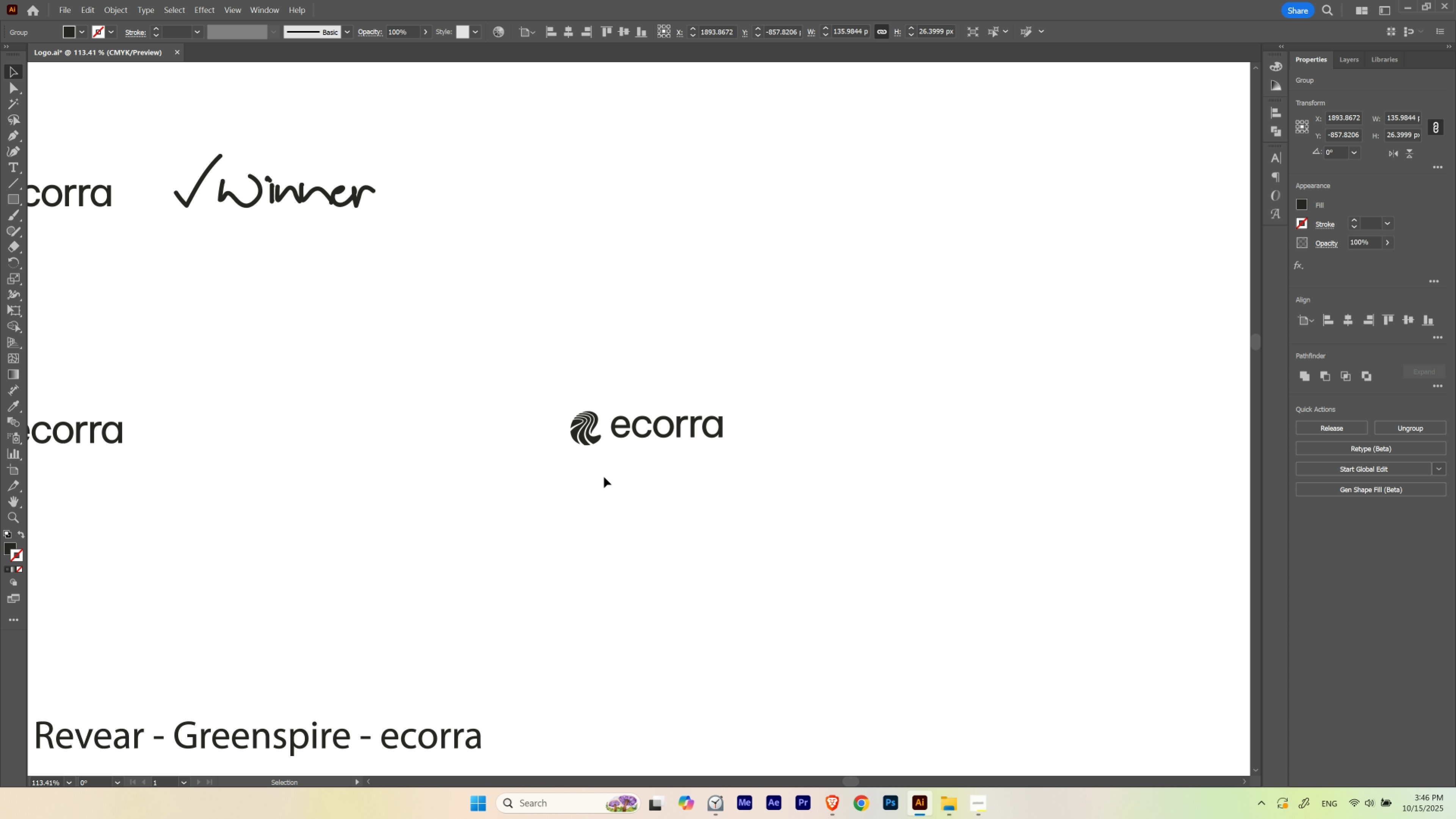 
left_click([607, 475])
 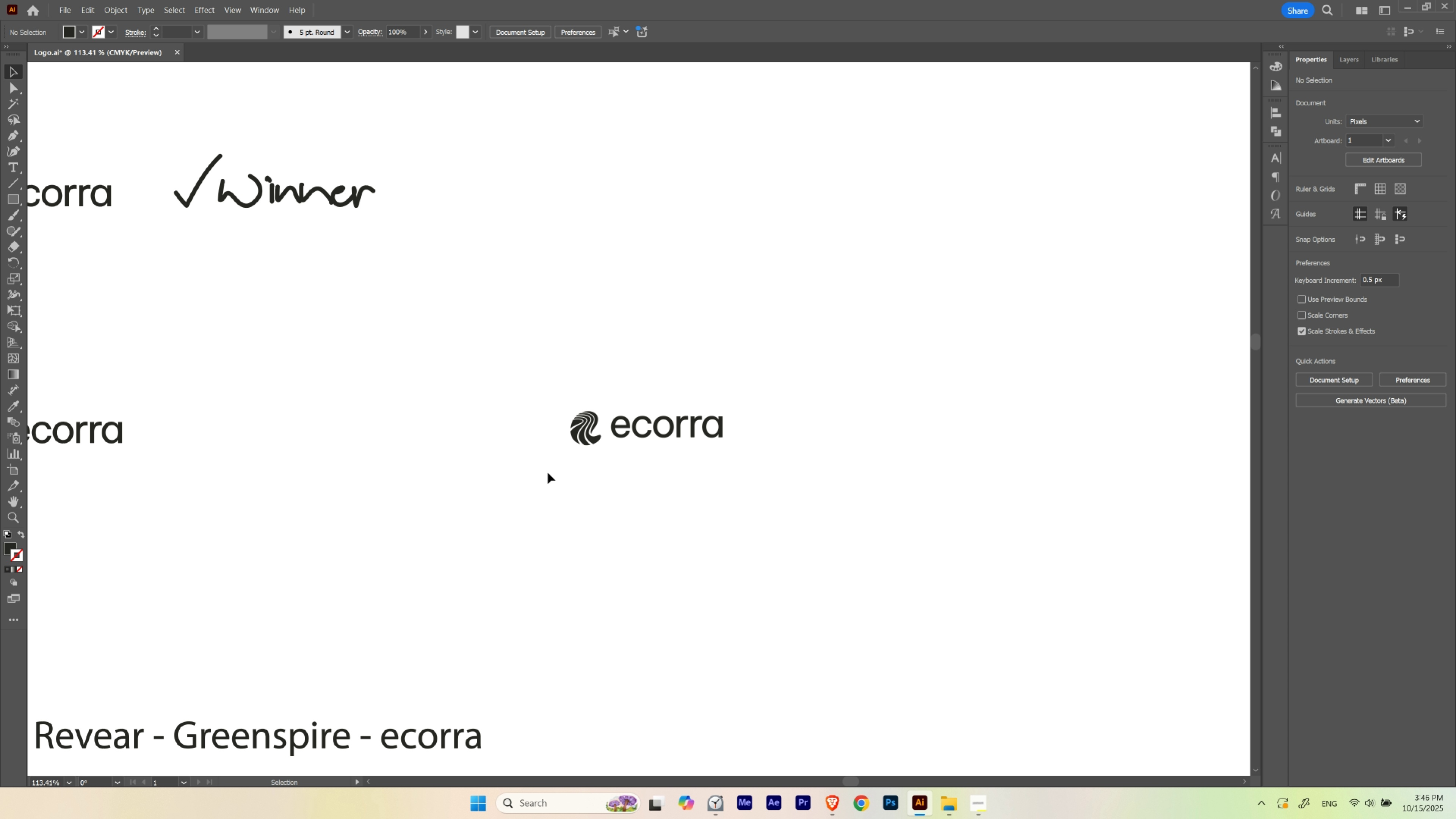 
left_click_drag(start_coordinate=[534, 481], to_coordinate=[782, 385])
 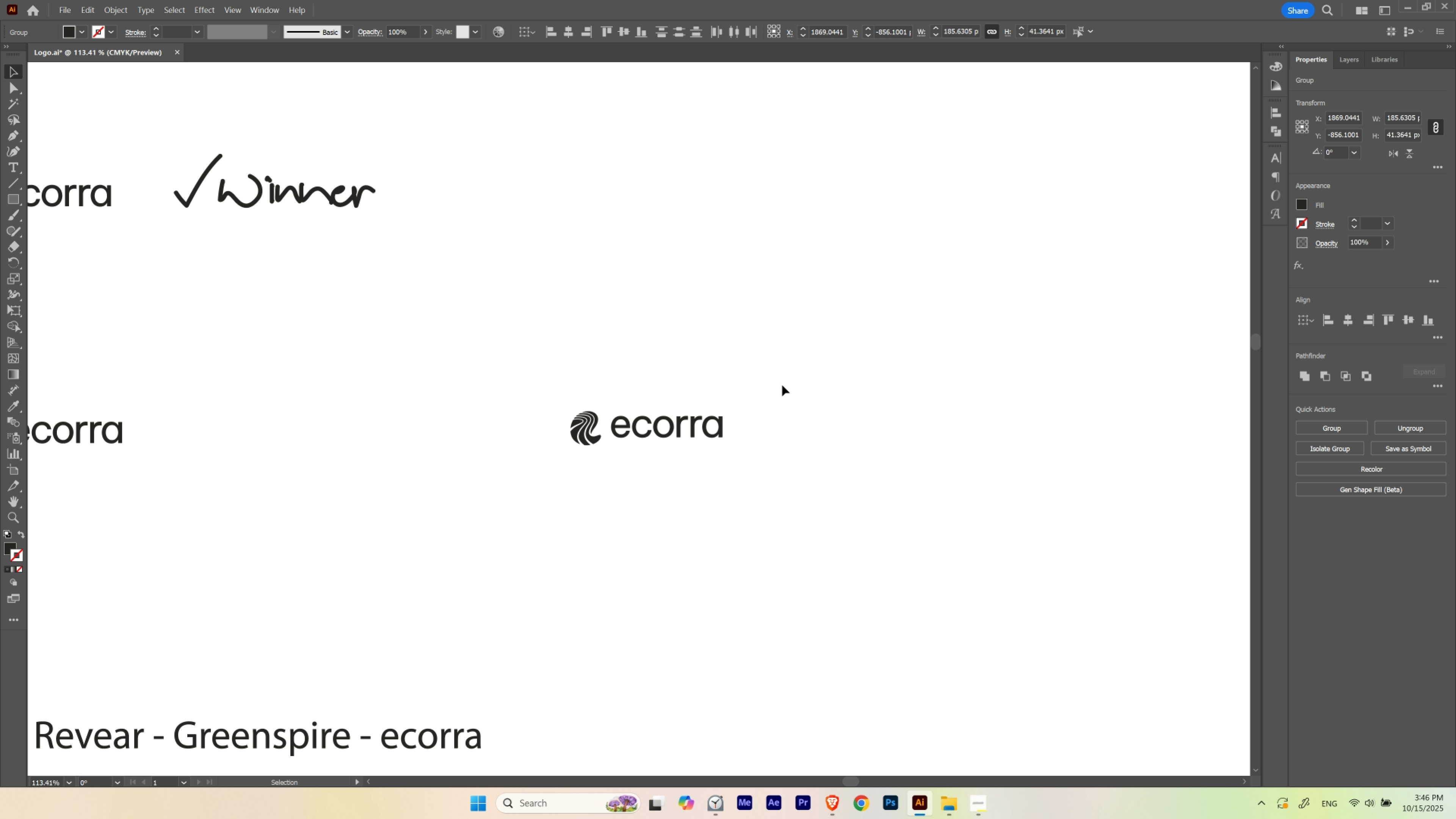 
key(Control+G)
 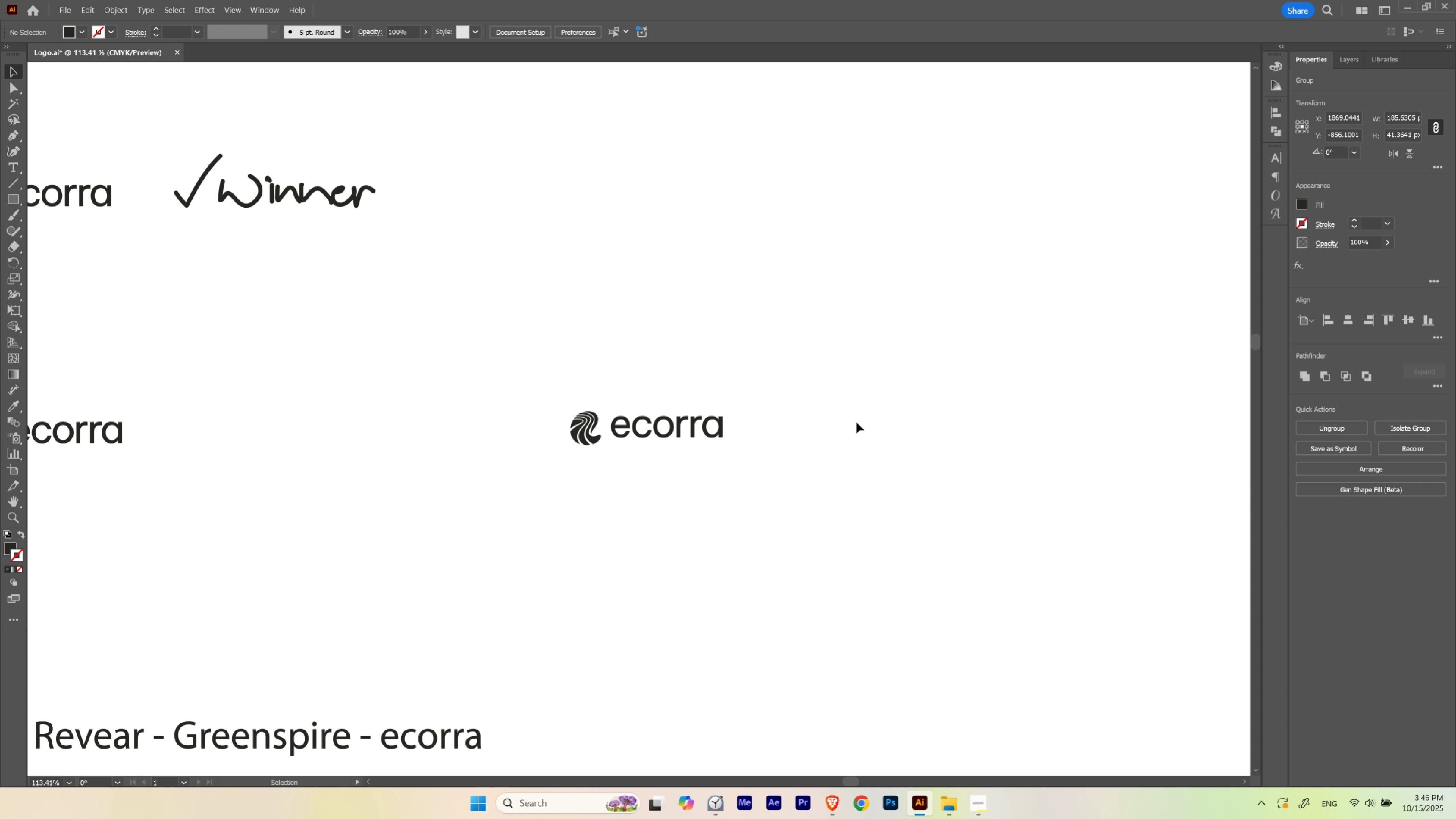 
hold_key(key=ControlLeft, duration=0.72)
 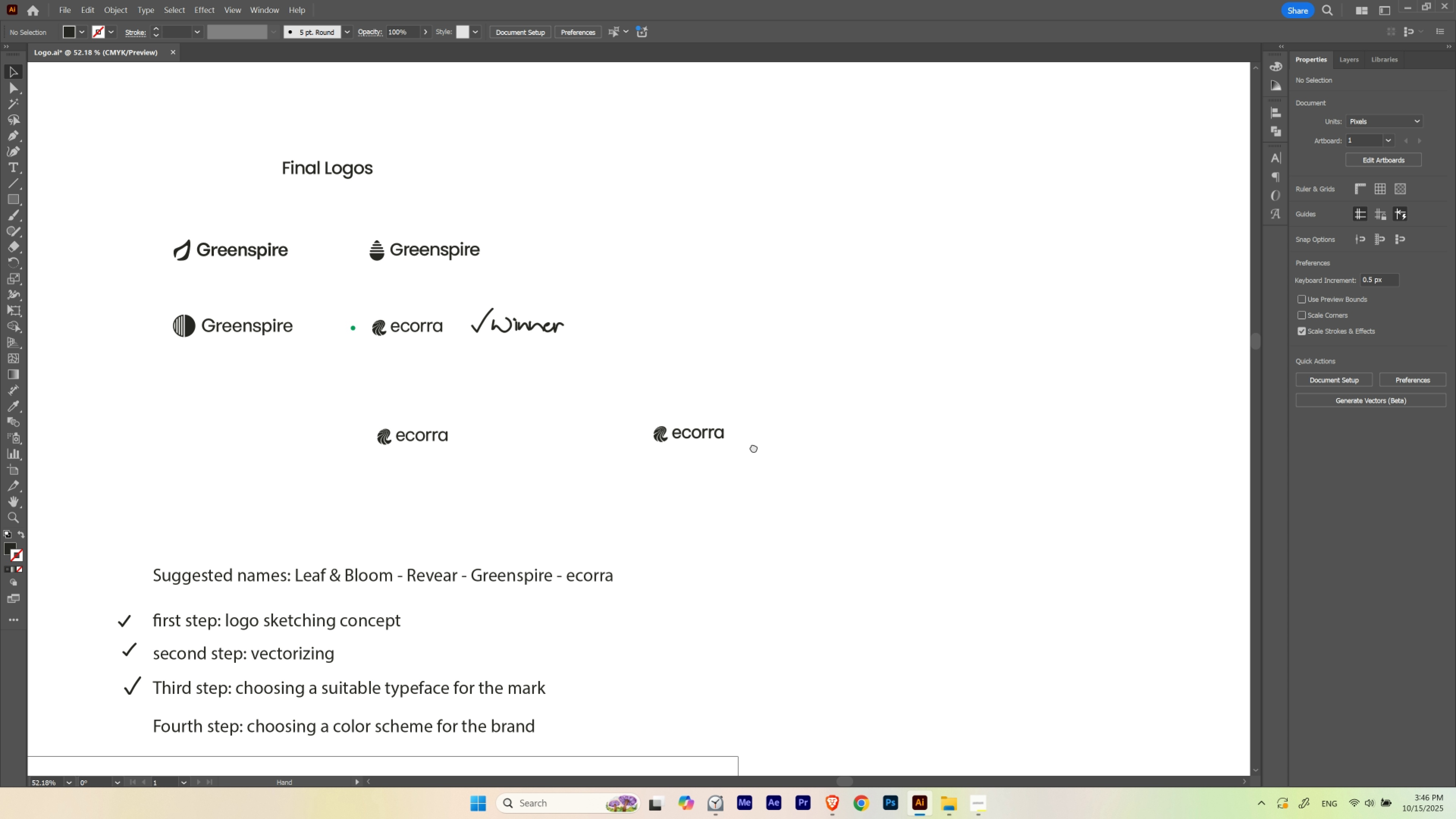 
hold_key(key=Space, duration=1.5)
 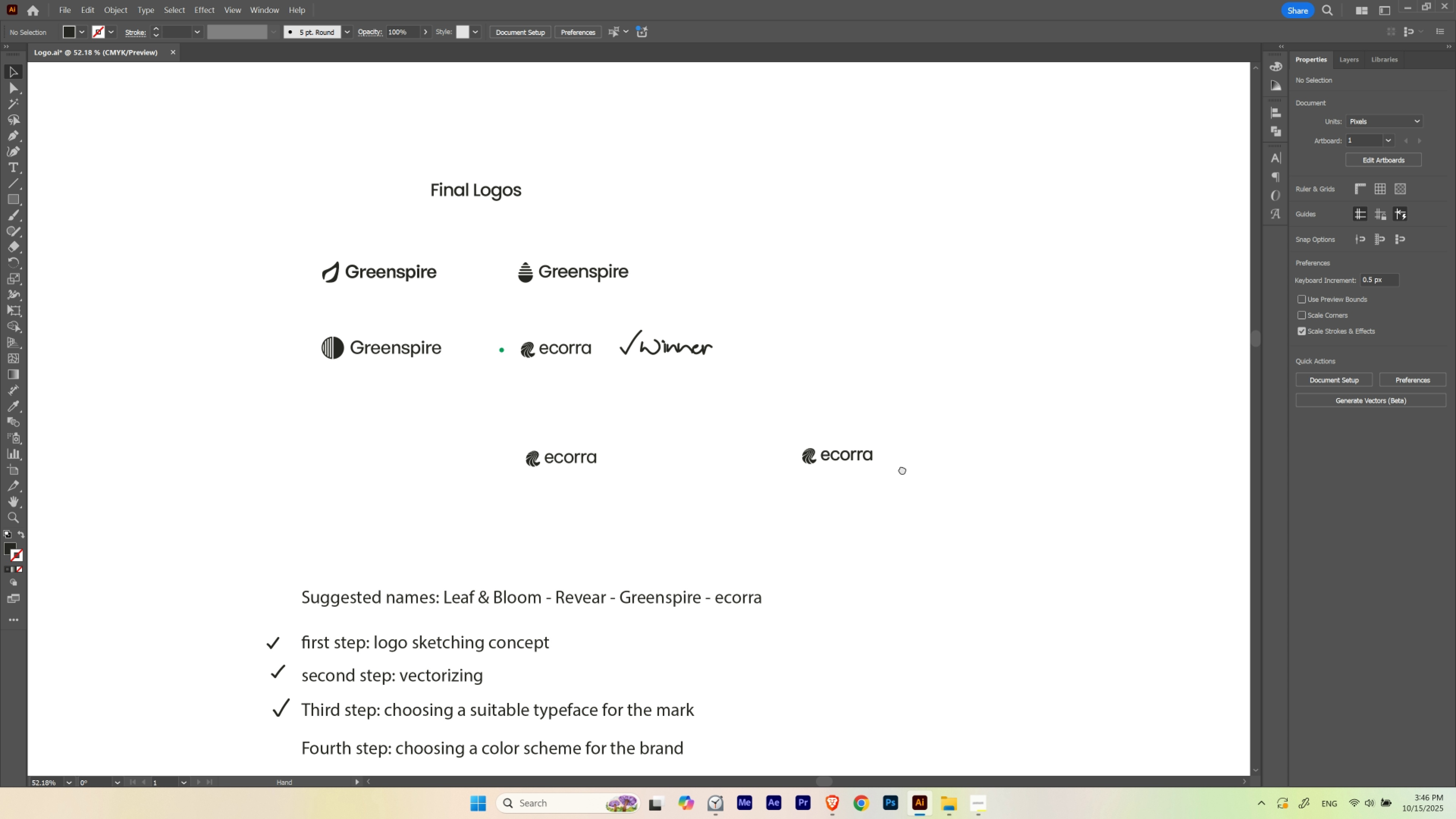 
left_click_drag(start_coordinate=[729, 435], to_coordinate=[644, 454])
 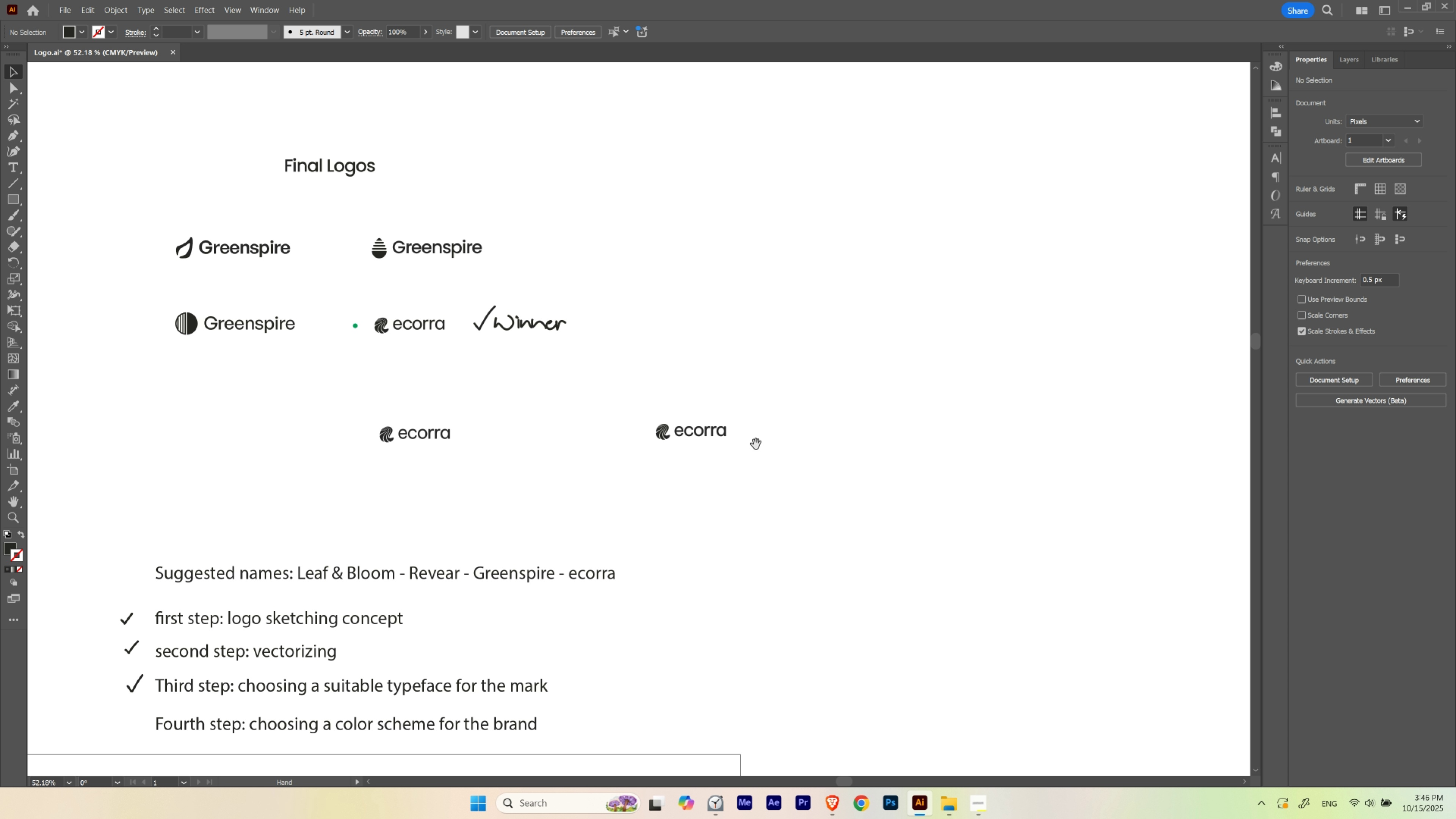 
left_click_drag(start_coordinate=[756, 445], to_coordinate=[779, 512])
 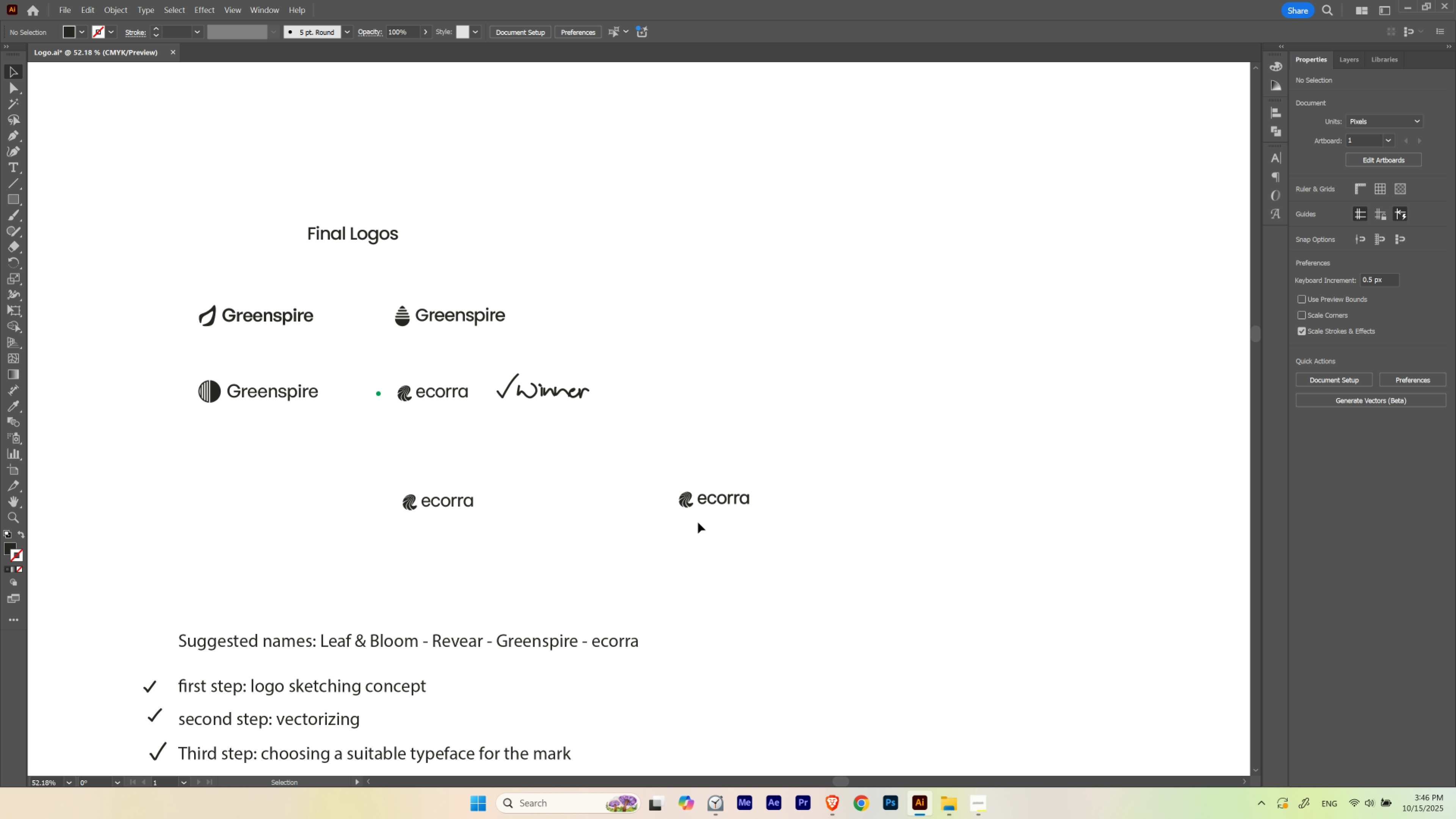 
hold_key(key=Space, duration=1.52)
 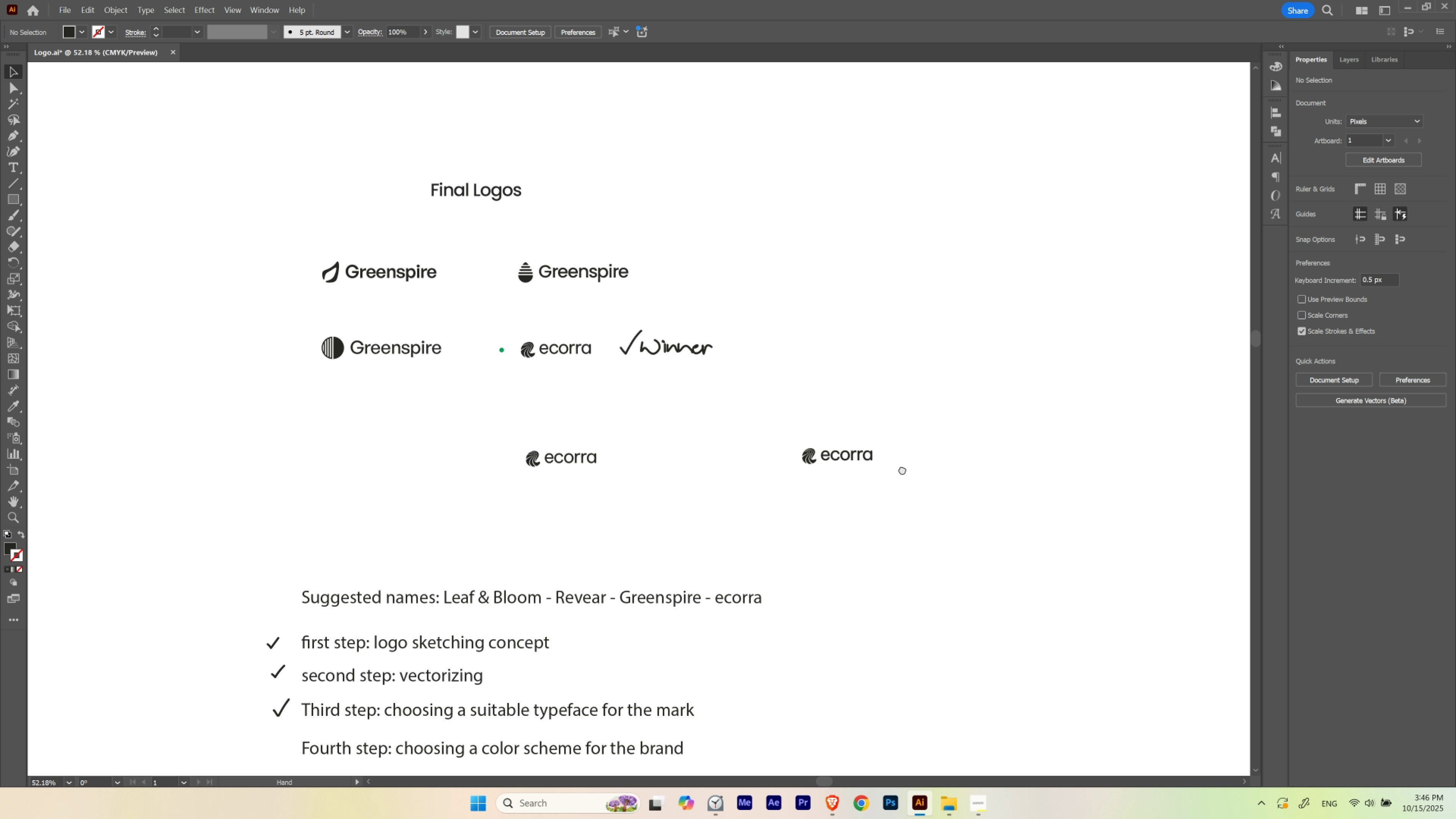 
hold_key(key=Space, duration=1.52)
 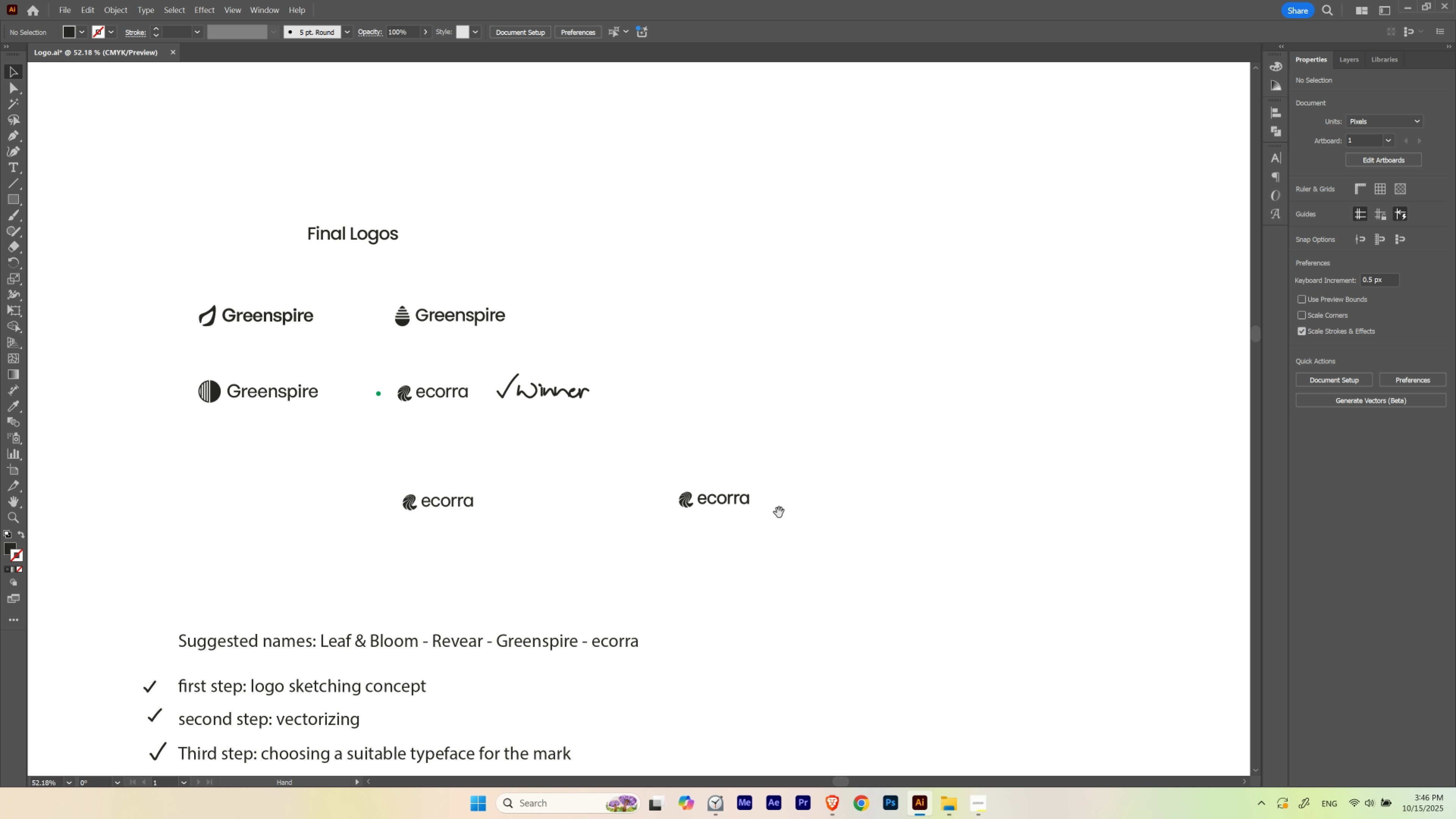 
hold_key(key=Space, duration=0.71)
 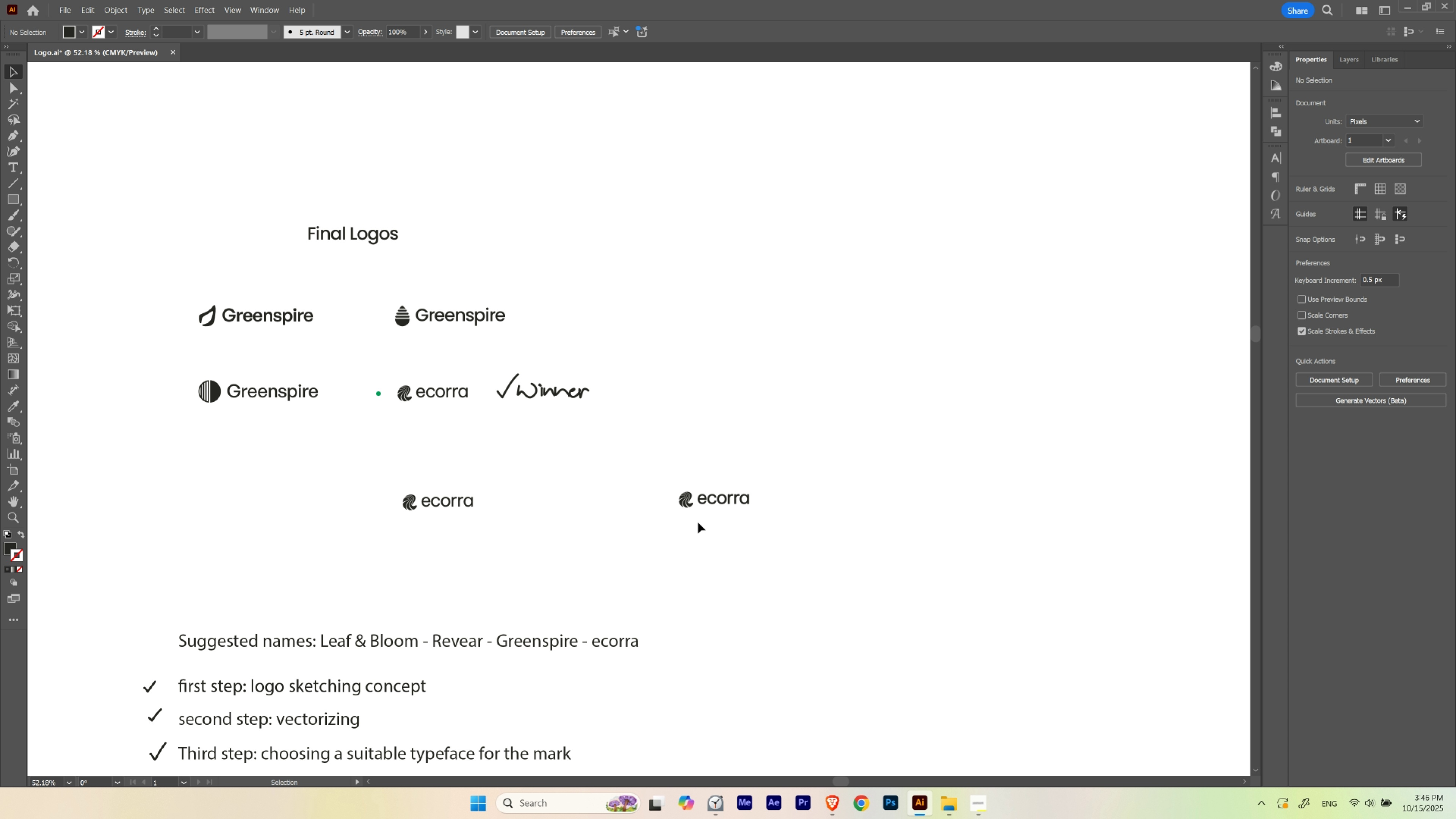 
hold_key(key=Space, duration=0.58)
 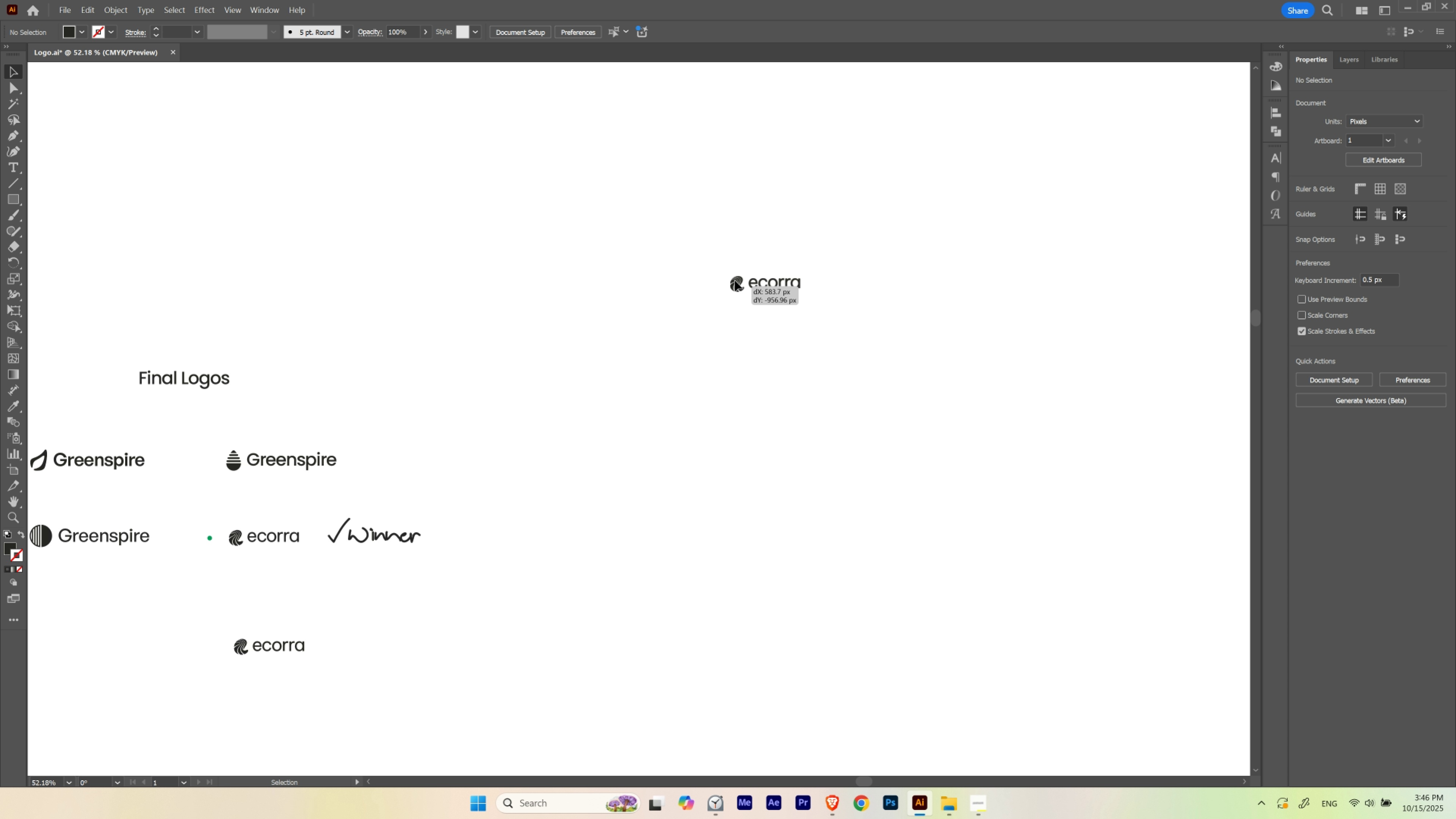 
left_click_drag(start_coordinate=[693, 508], to_coordinate=[525, 652])
 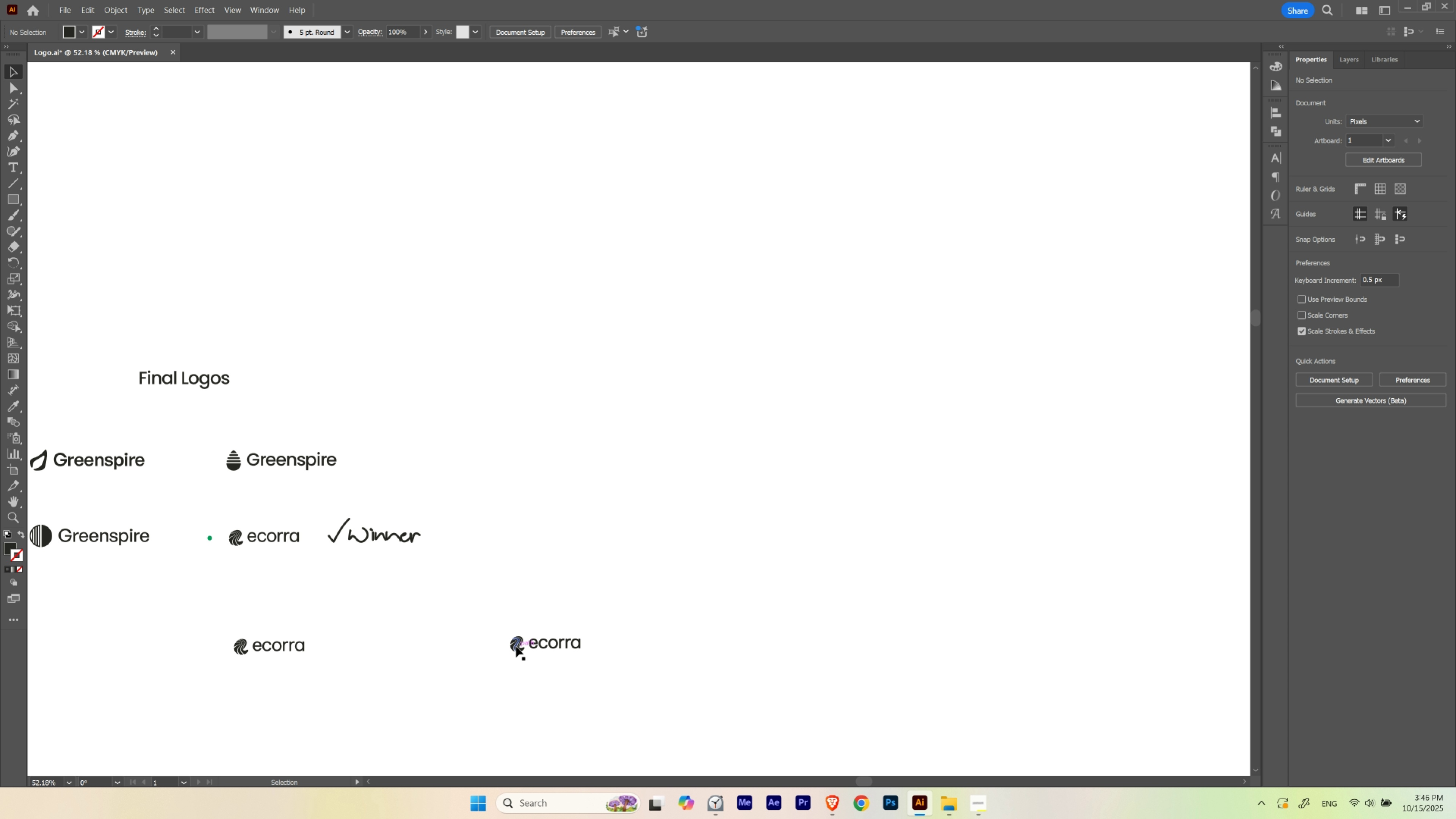 
left_click_drag(start_coordinate=[516, 646], to_coordinate=[719, 281])
 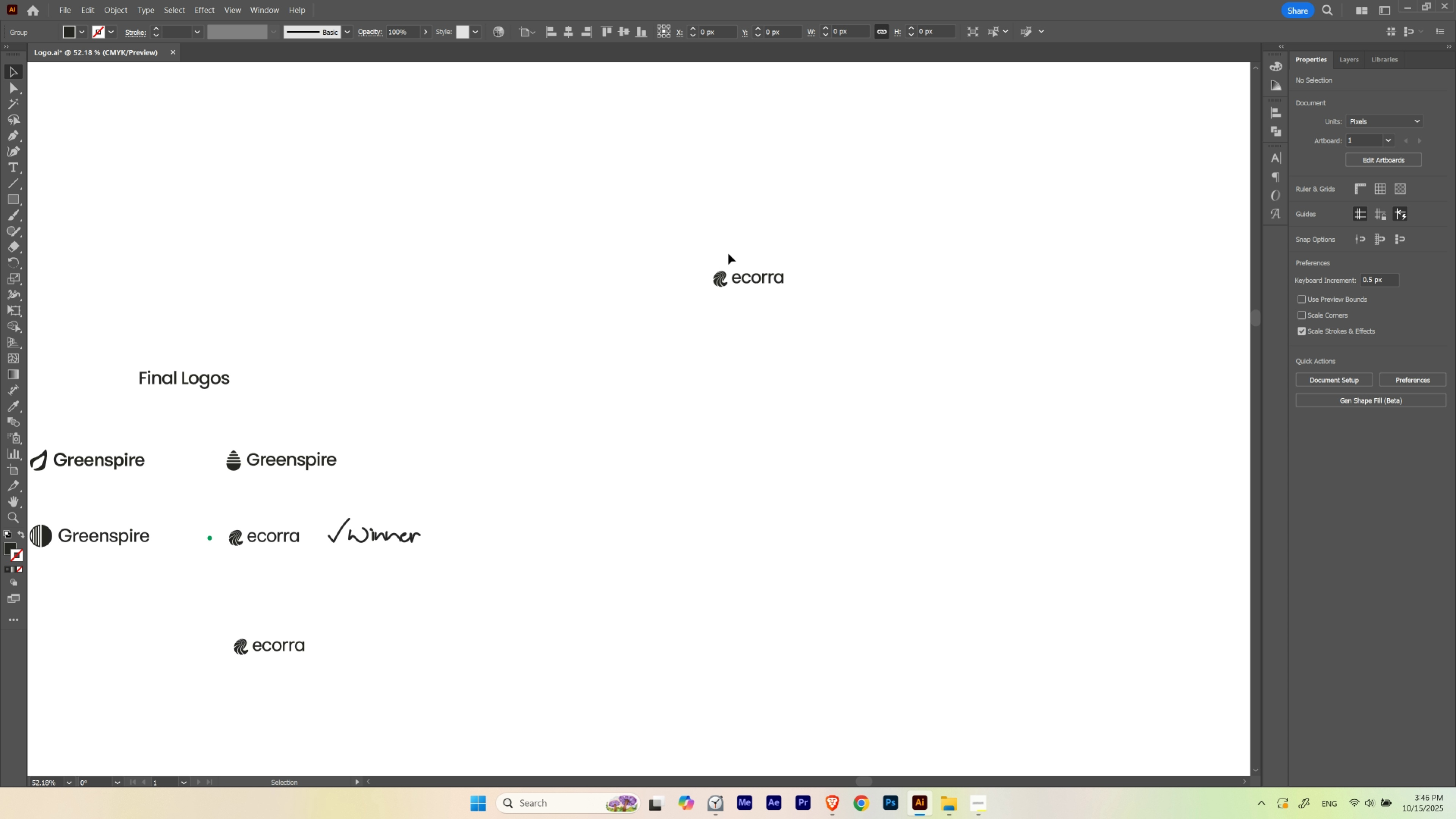 
hold_key(key=Space, duration=1.09)
 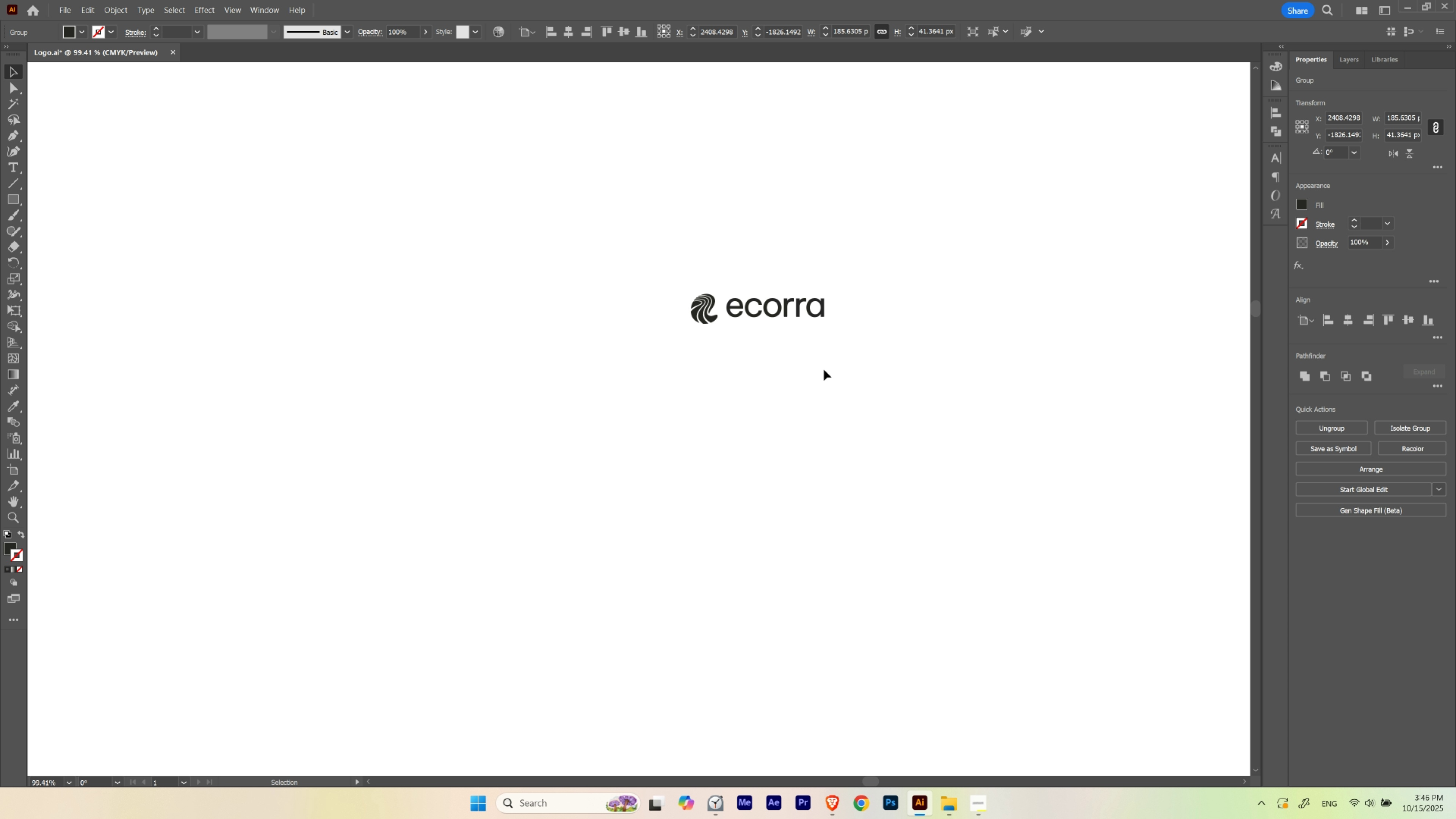 
hold_key(key=ControlLeft, duration=0.53)
left_click_drag(start_coordinate=[734, 255], to_coordinate=[804, 276])
 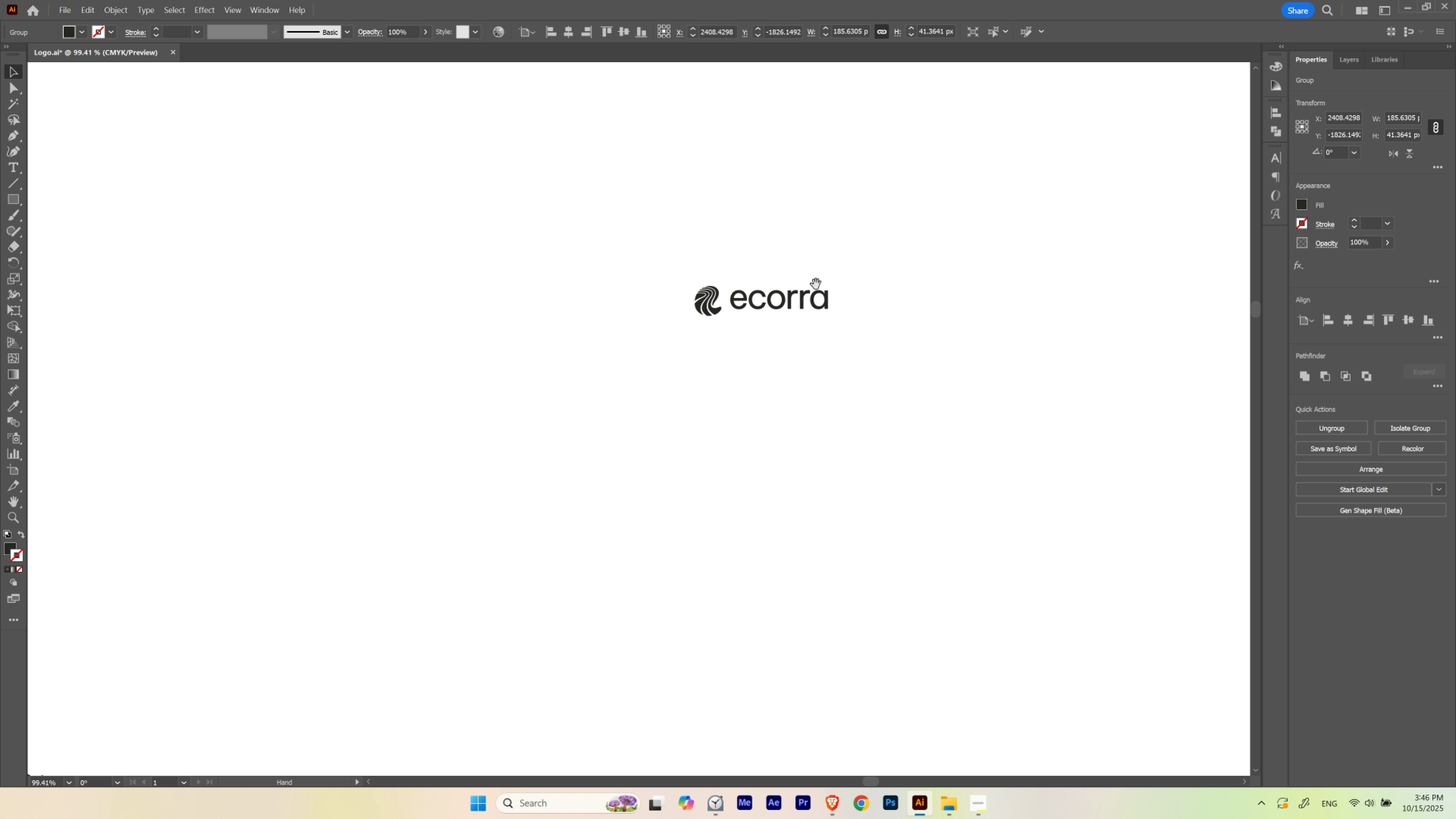 
left_click_drag(start_coordinate=[816, 284], to_coordinate=[812, 292])
 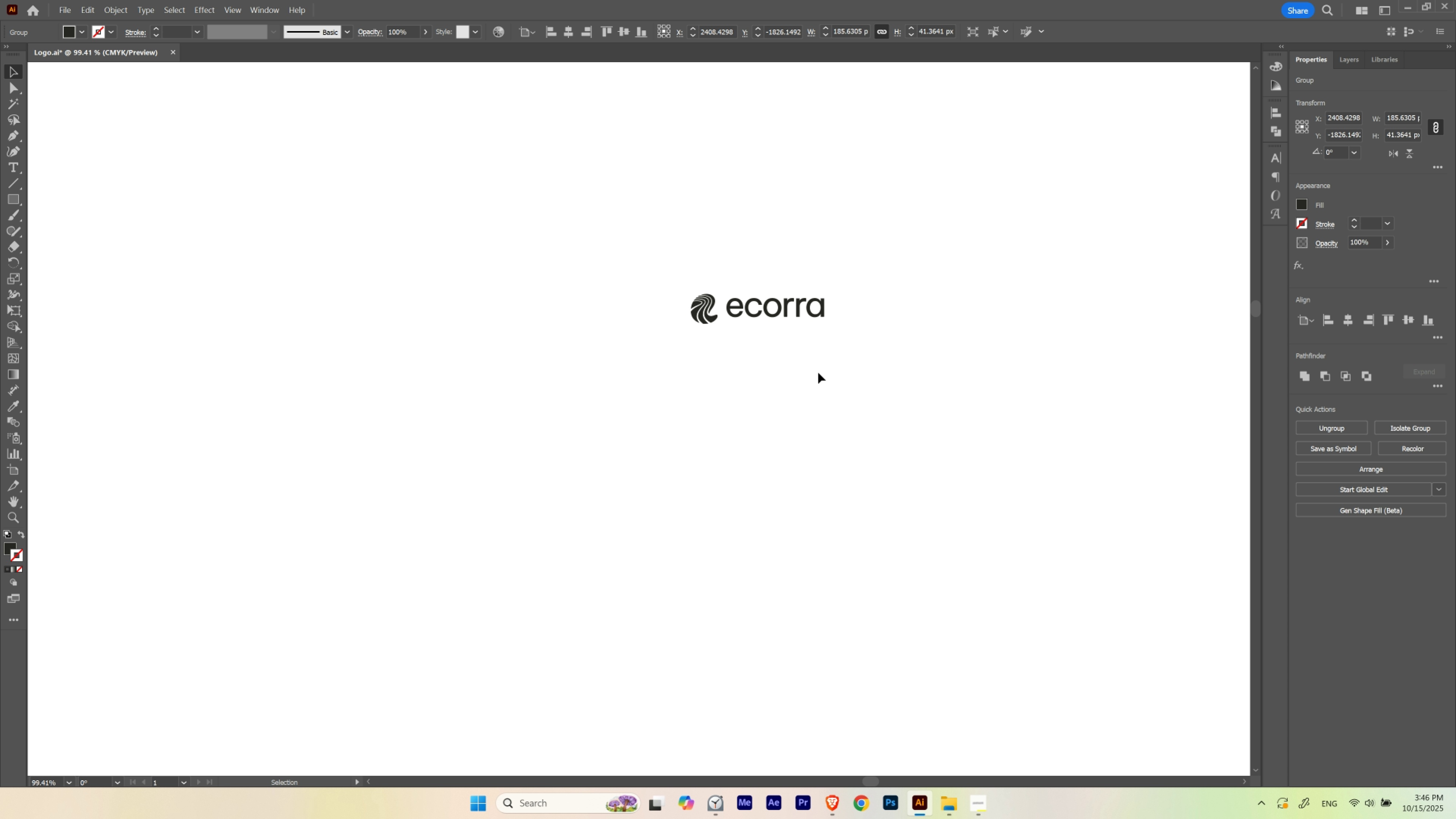 
key(Control+ControlLeft)
 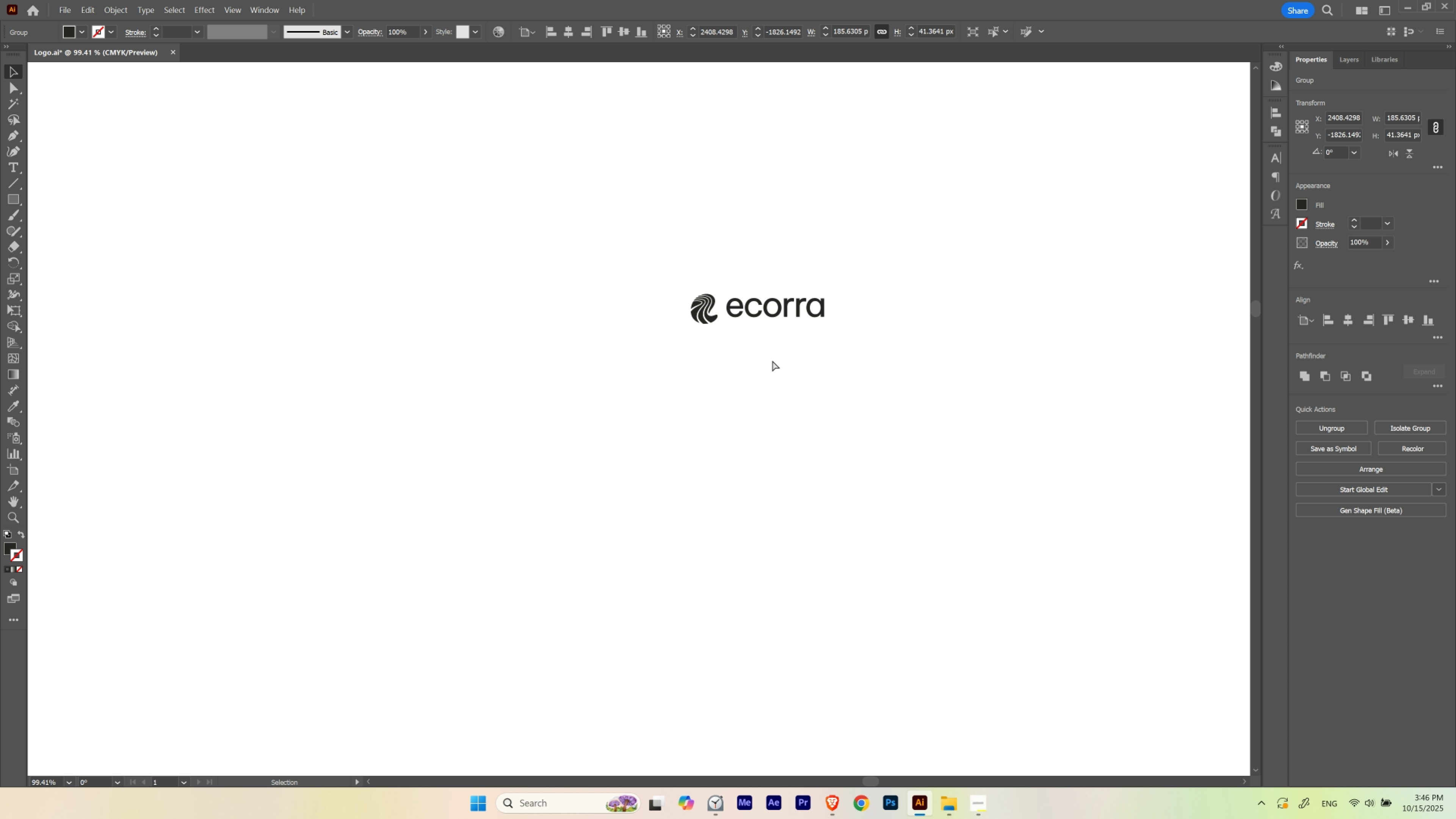 
key(Control+Y)
 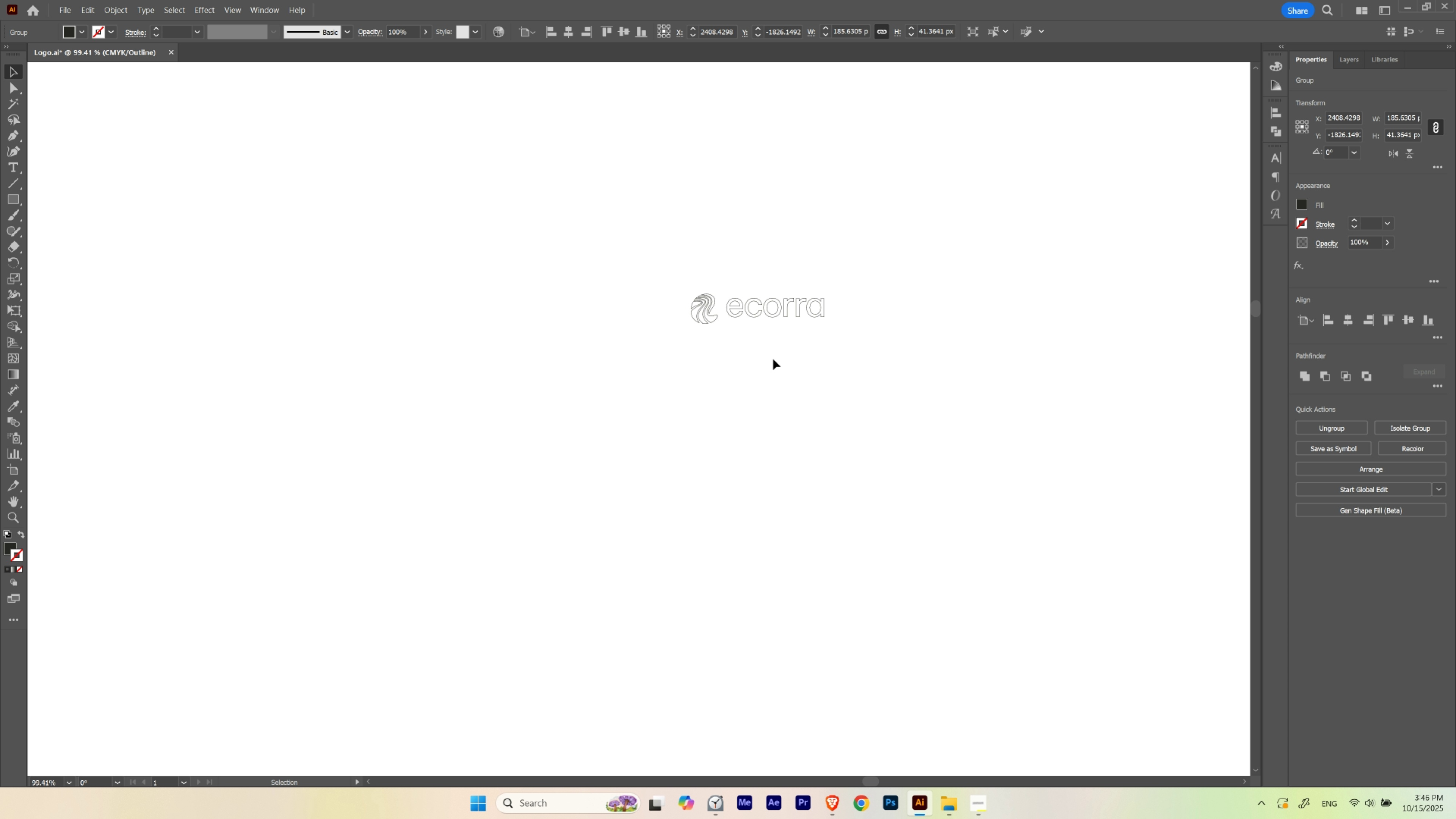 
key(Control+ControlLeft)
 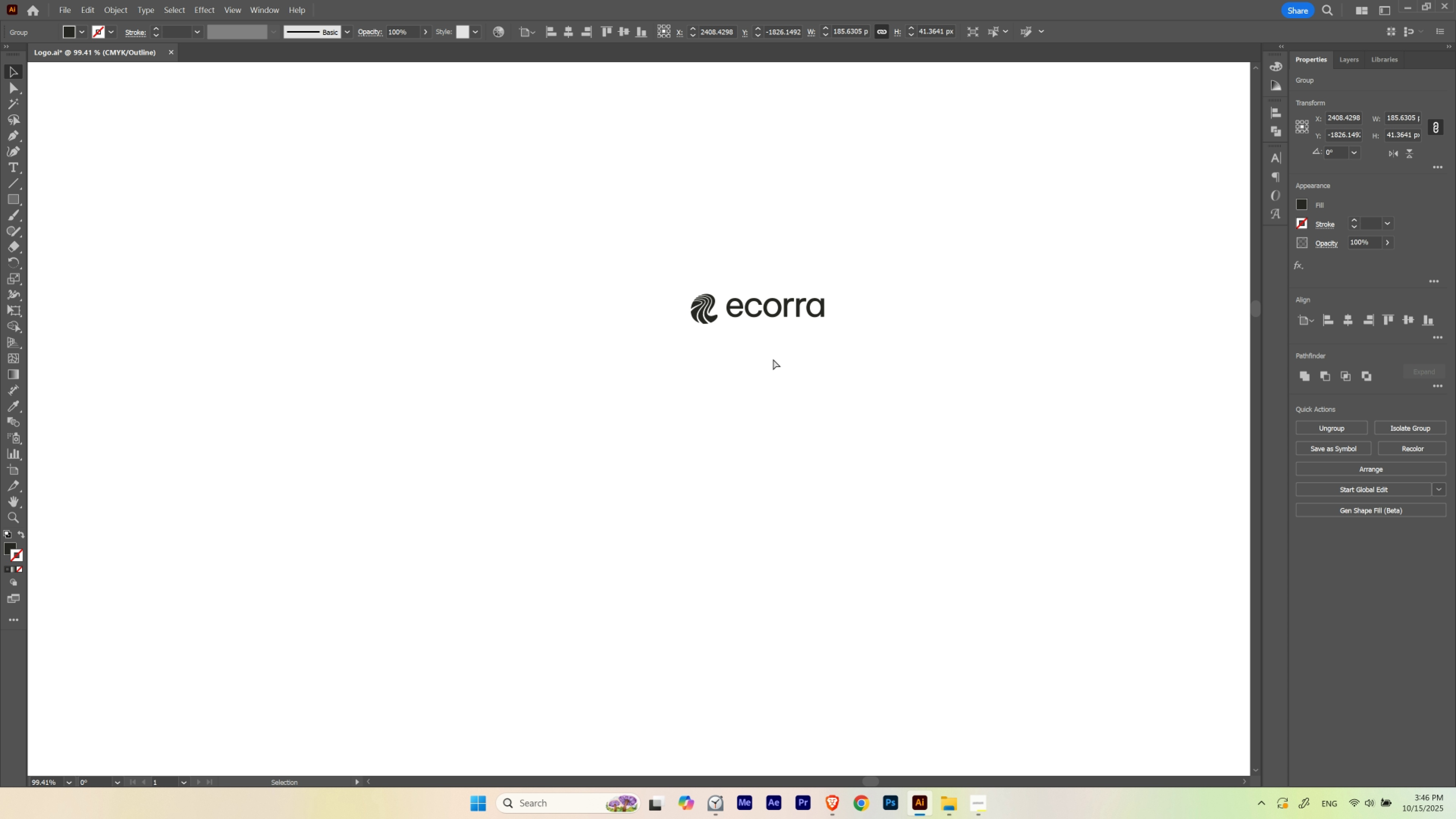 
key(Control+Y)
 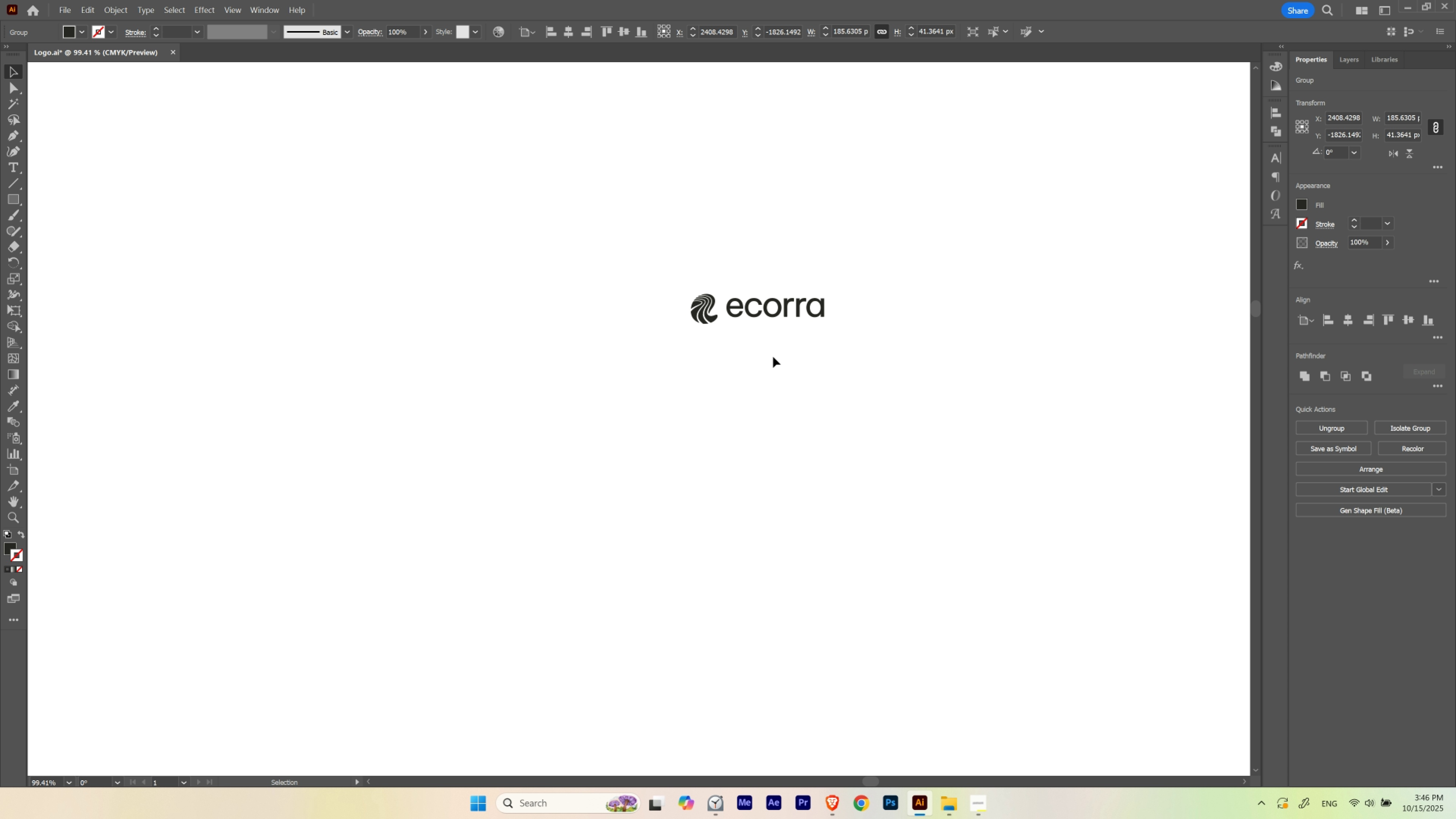 
key(M)
 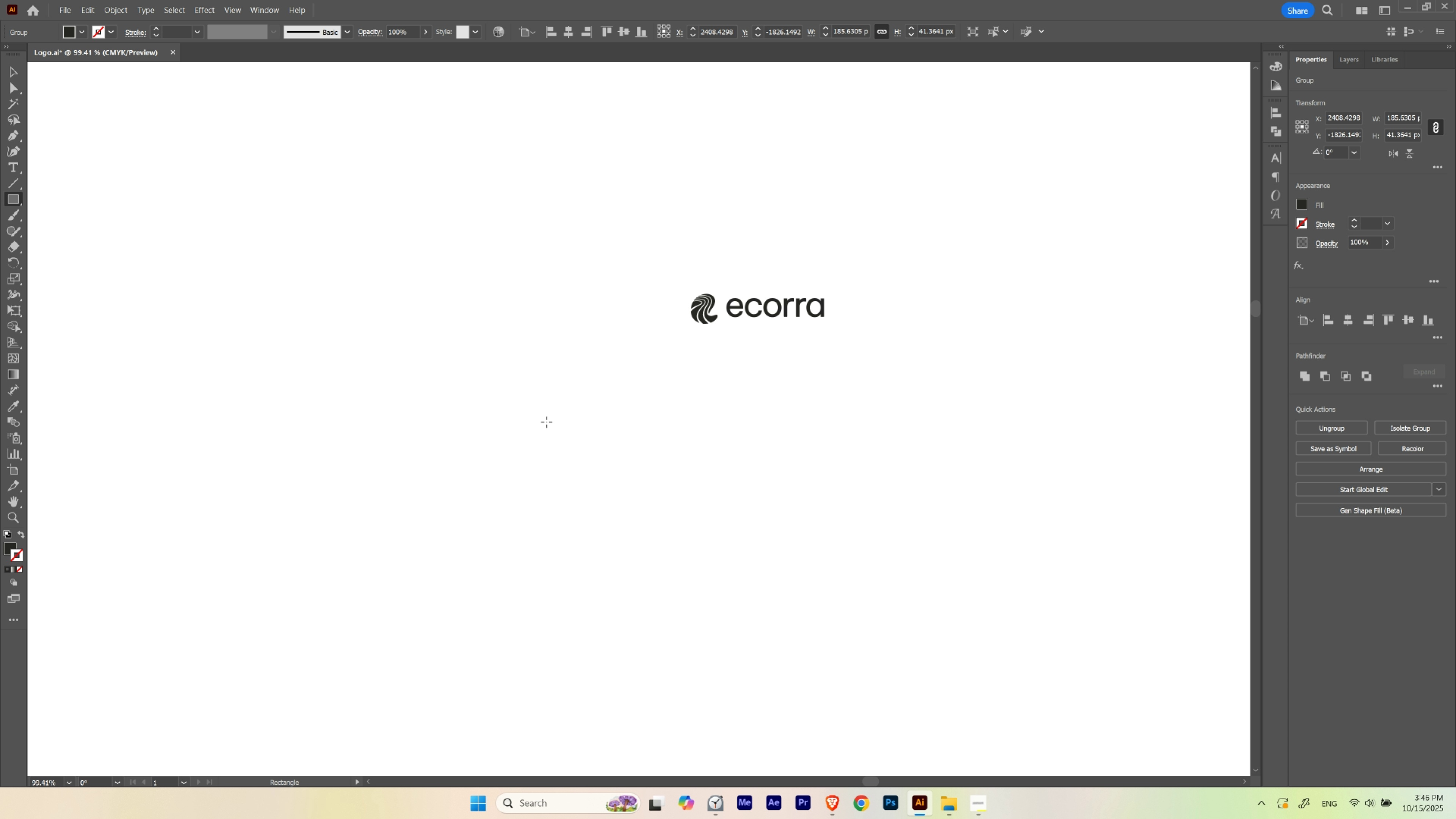 
left_click_drag(start_coordinate=[546, 422], to_coordinate=[963, 251])
 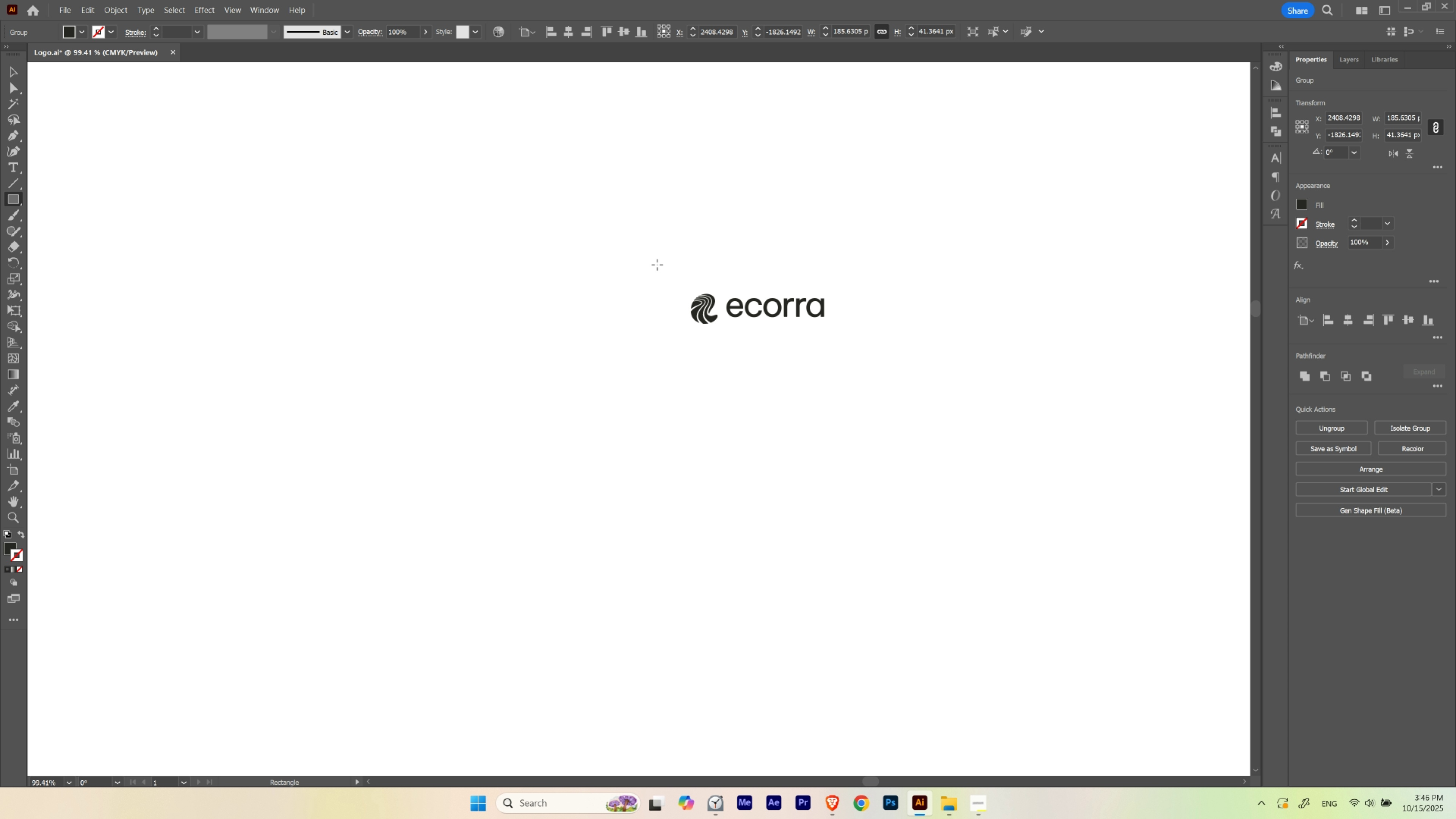 
hold_key(key=Space, duration=0.36)
 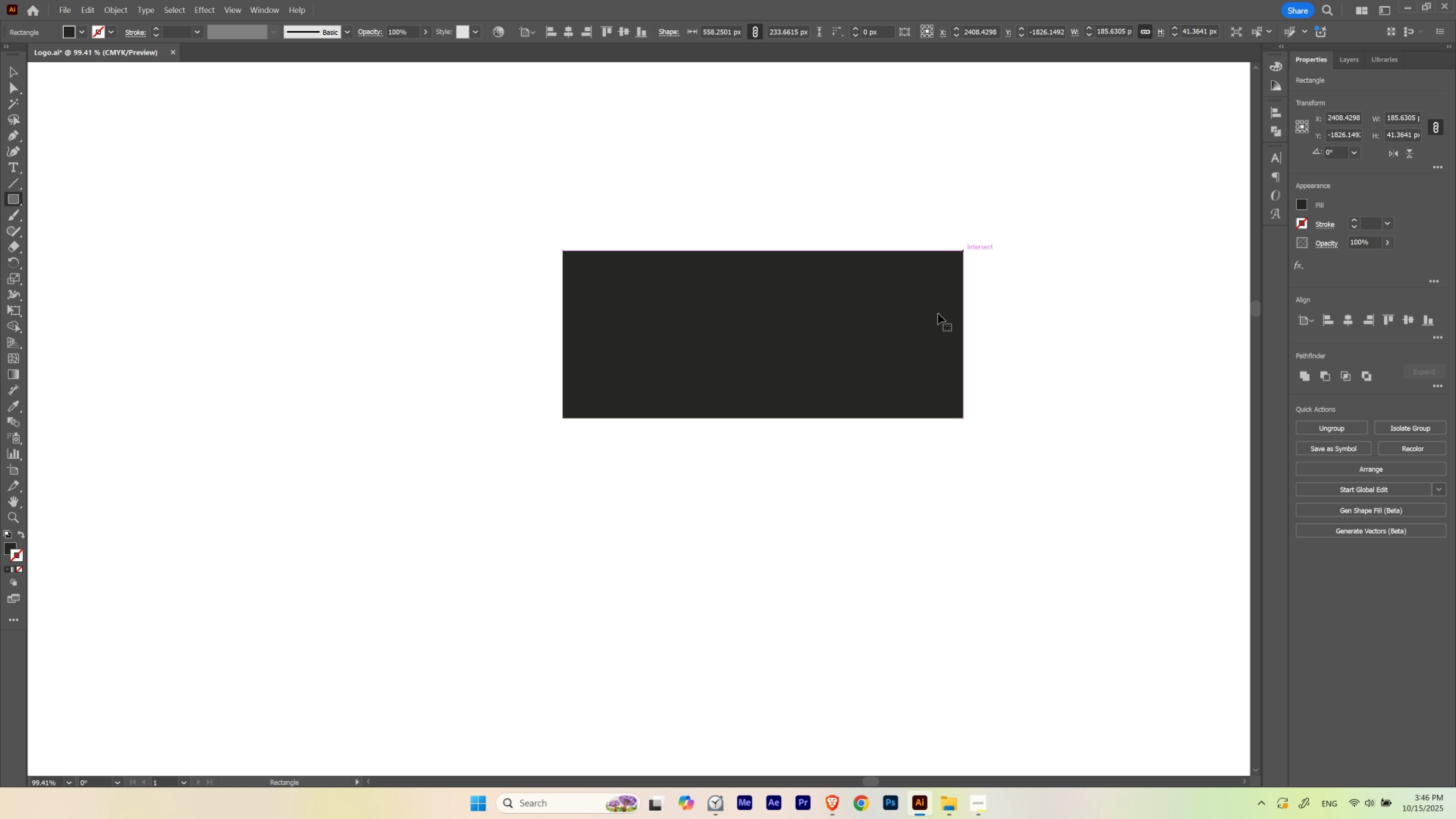 
key(Control+Z)
 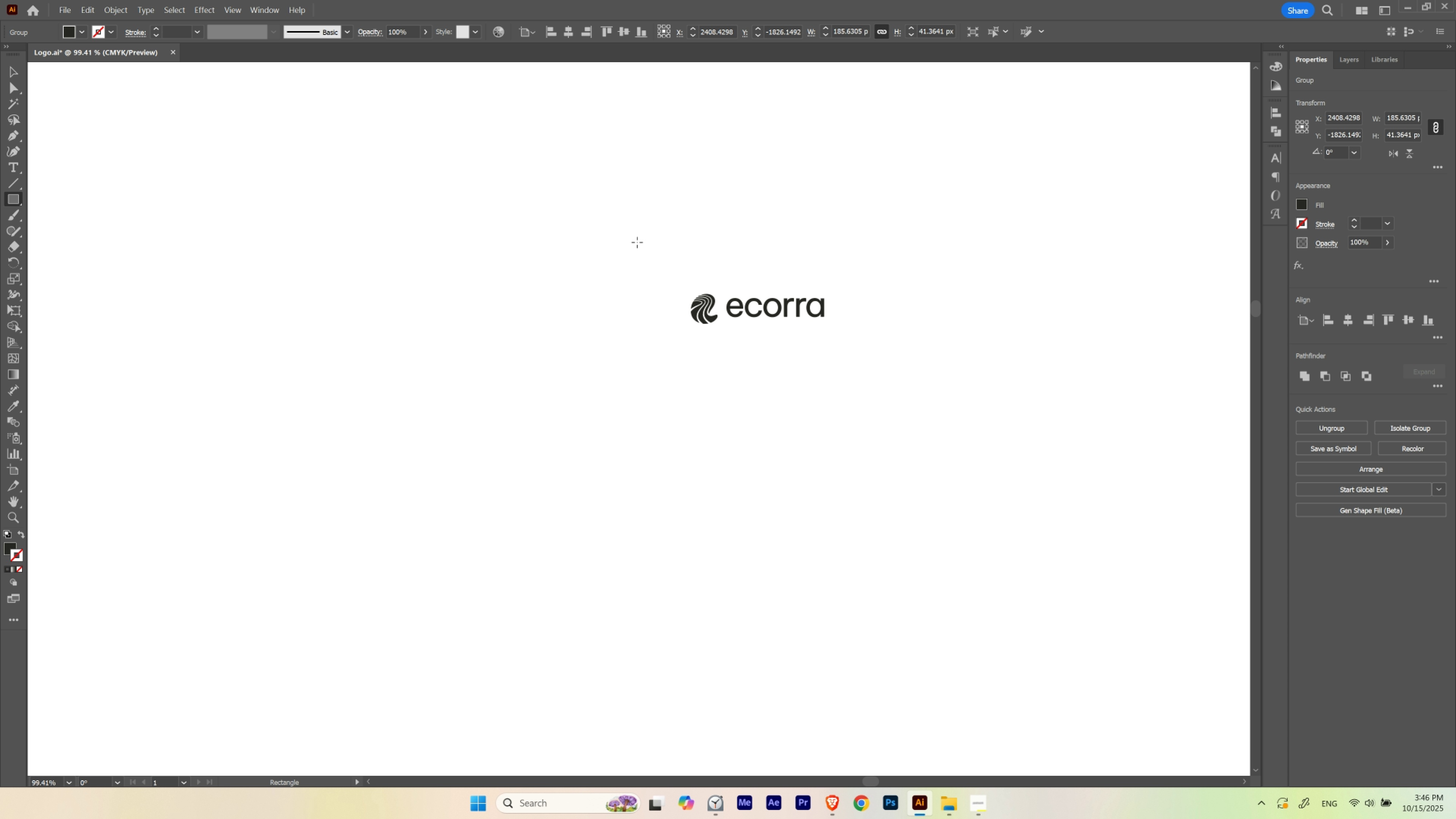 
key(Control+ControlLeft)
 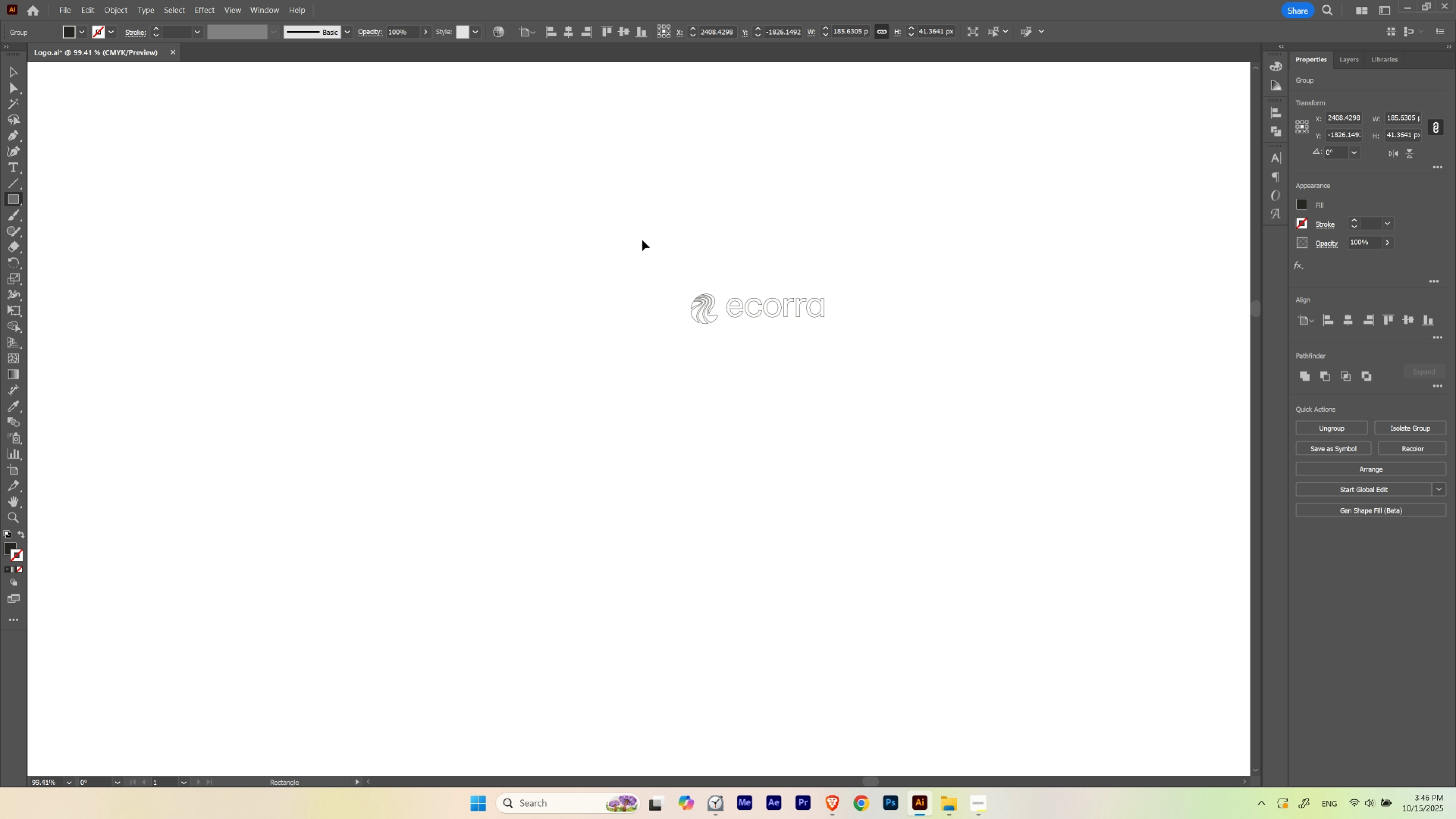 
key(Control+Y)
 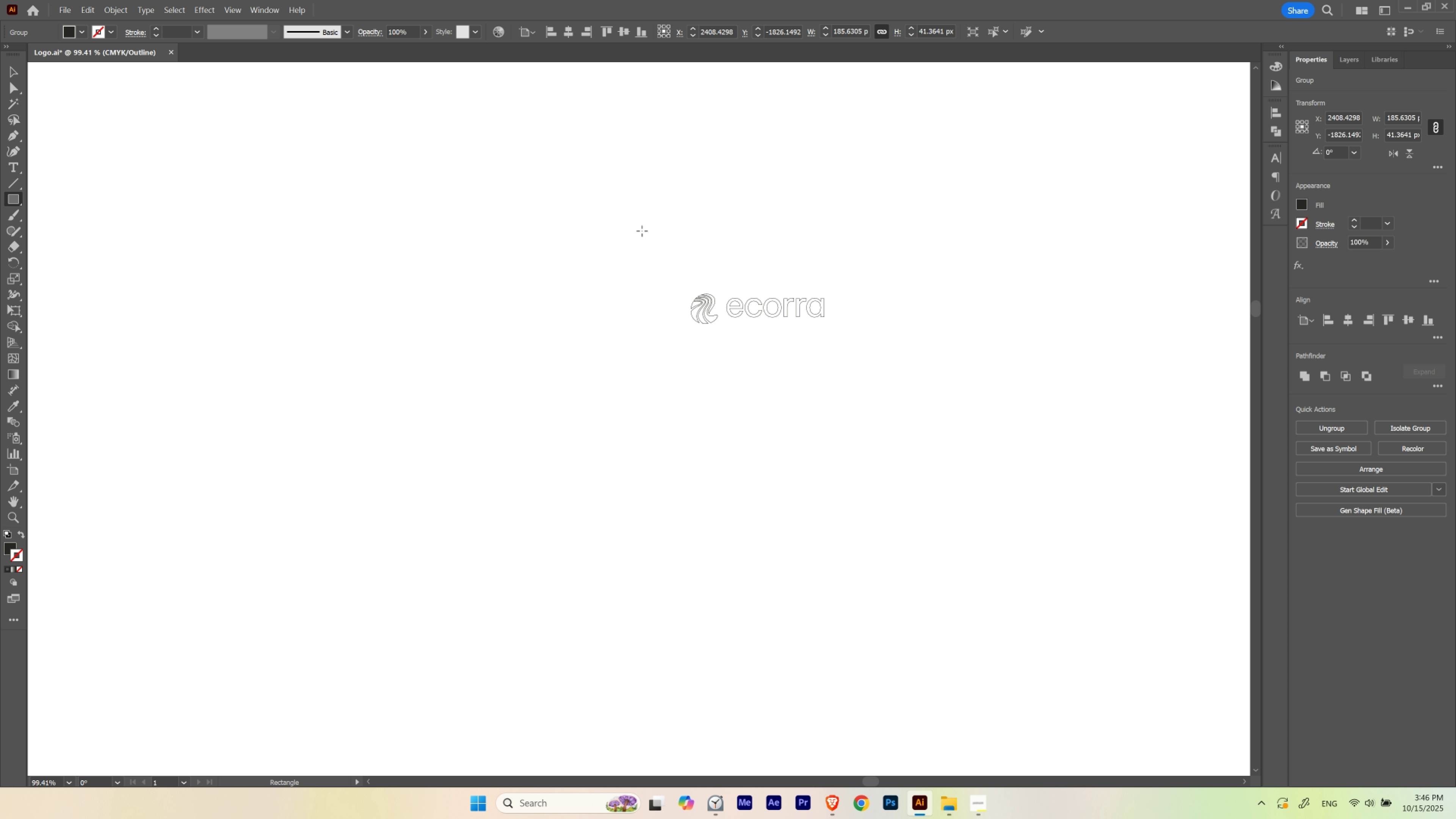 
left_click_drag(start_coordinate=[642, 229], to_coordinate=[896, 412])
 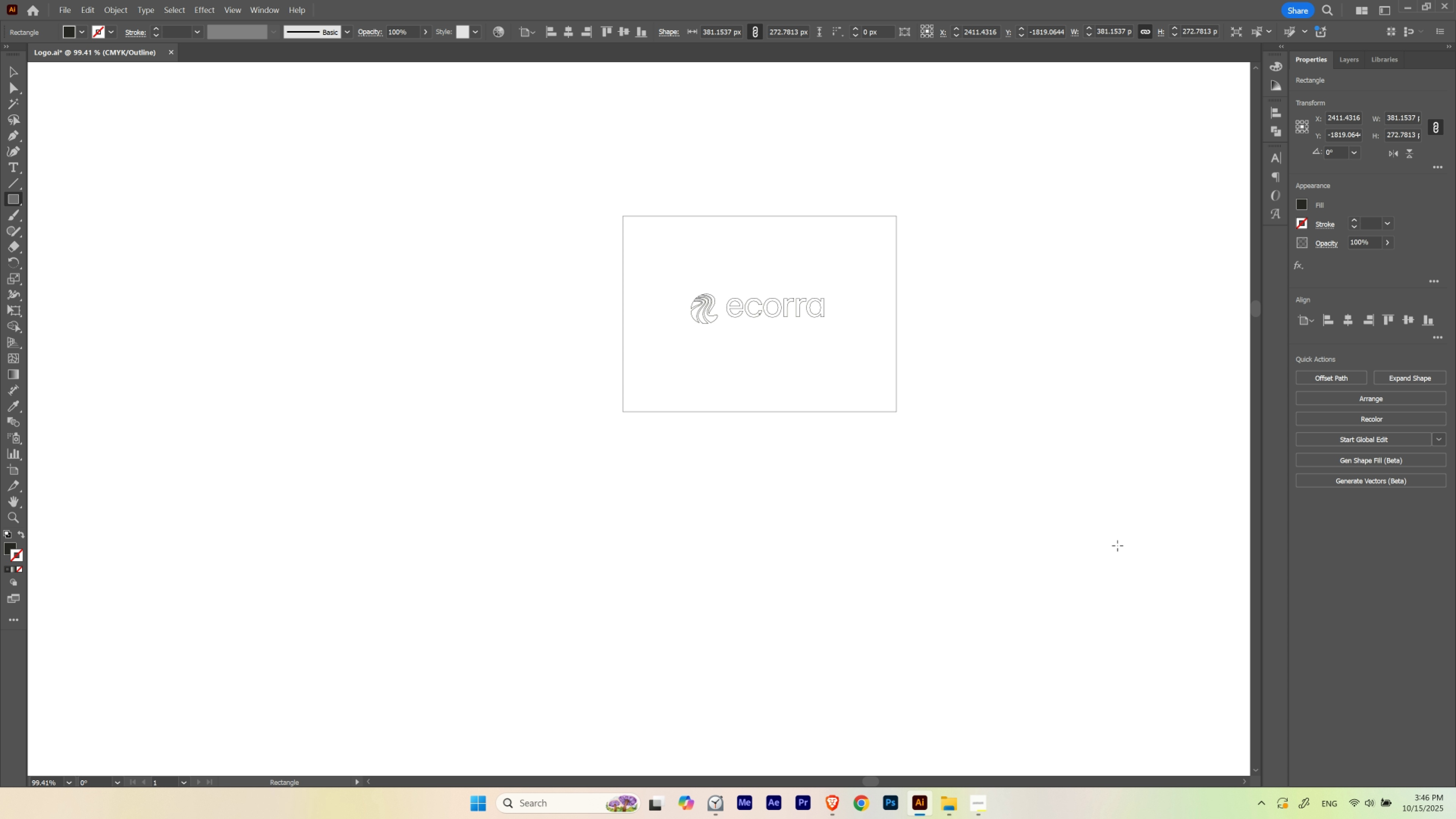 
hold_key(key=Space, duration=1.2)
 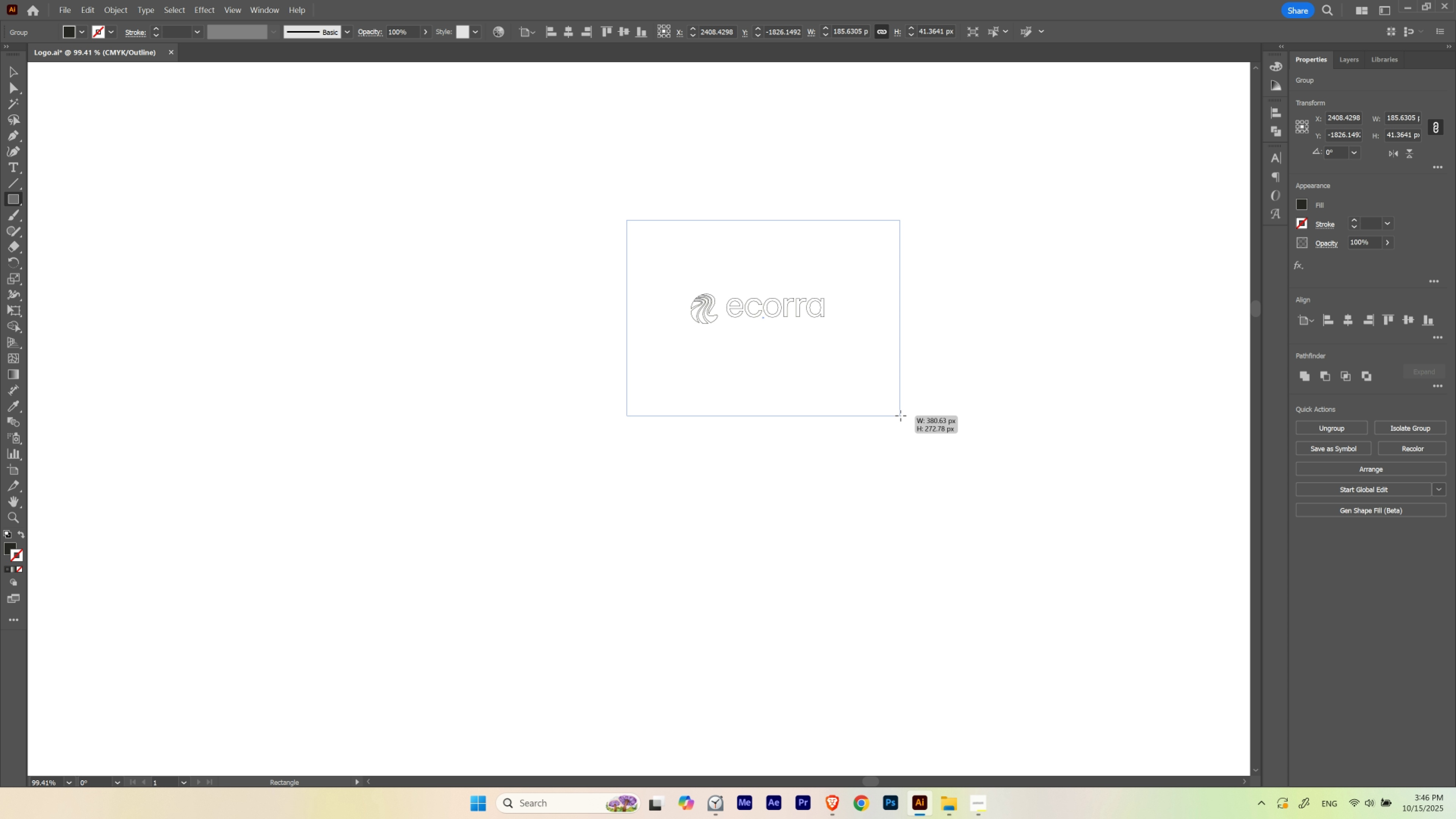 
hold_key(key=Space, duration=1.52)
 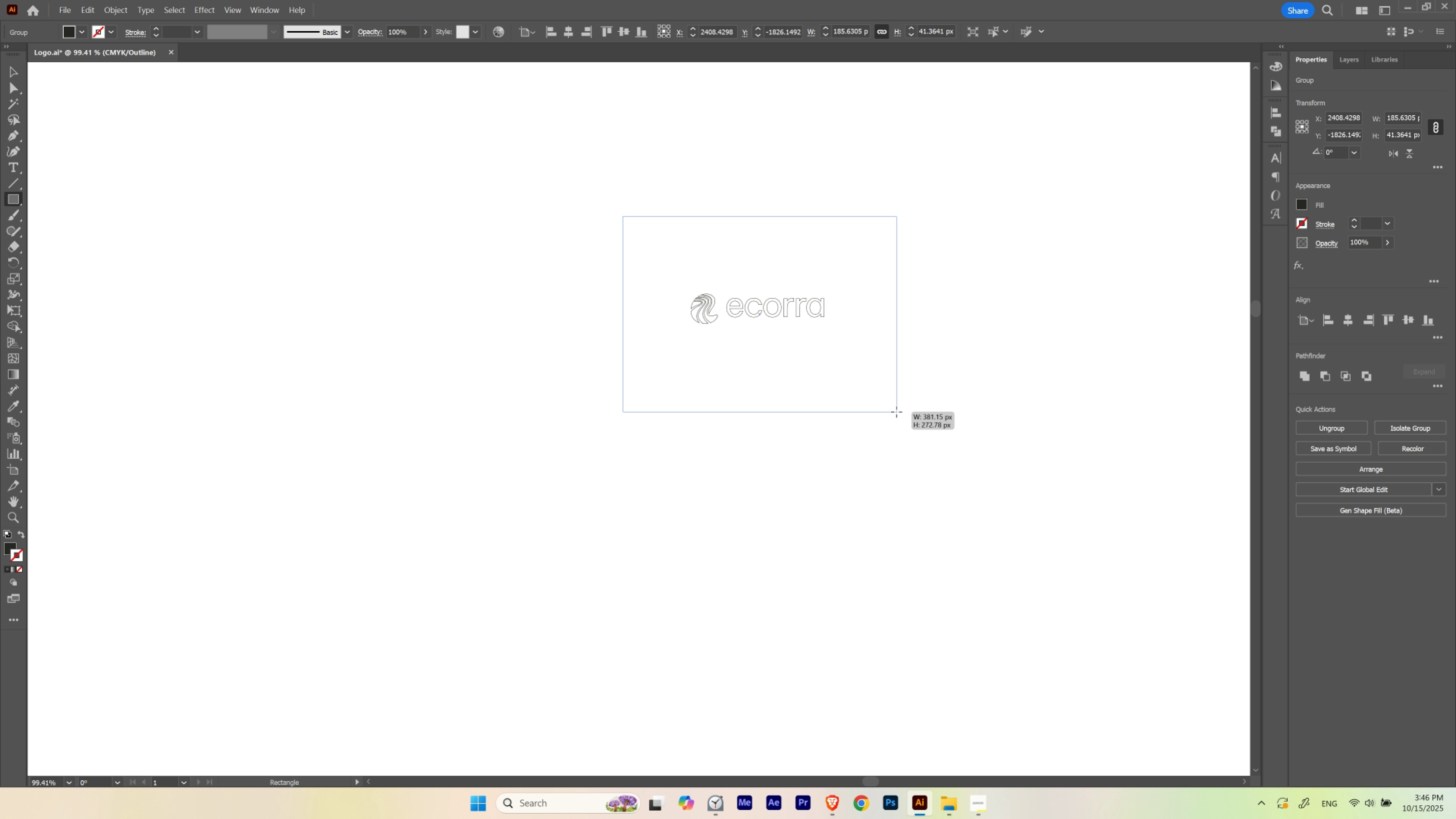 
hold_key(key=Space, duration=1.01)
 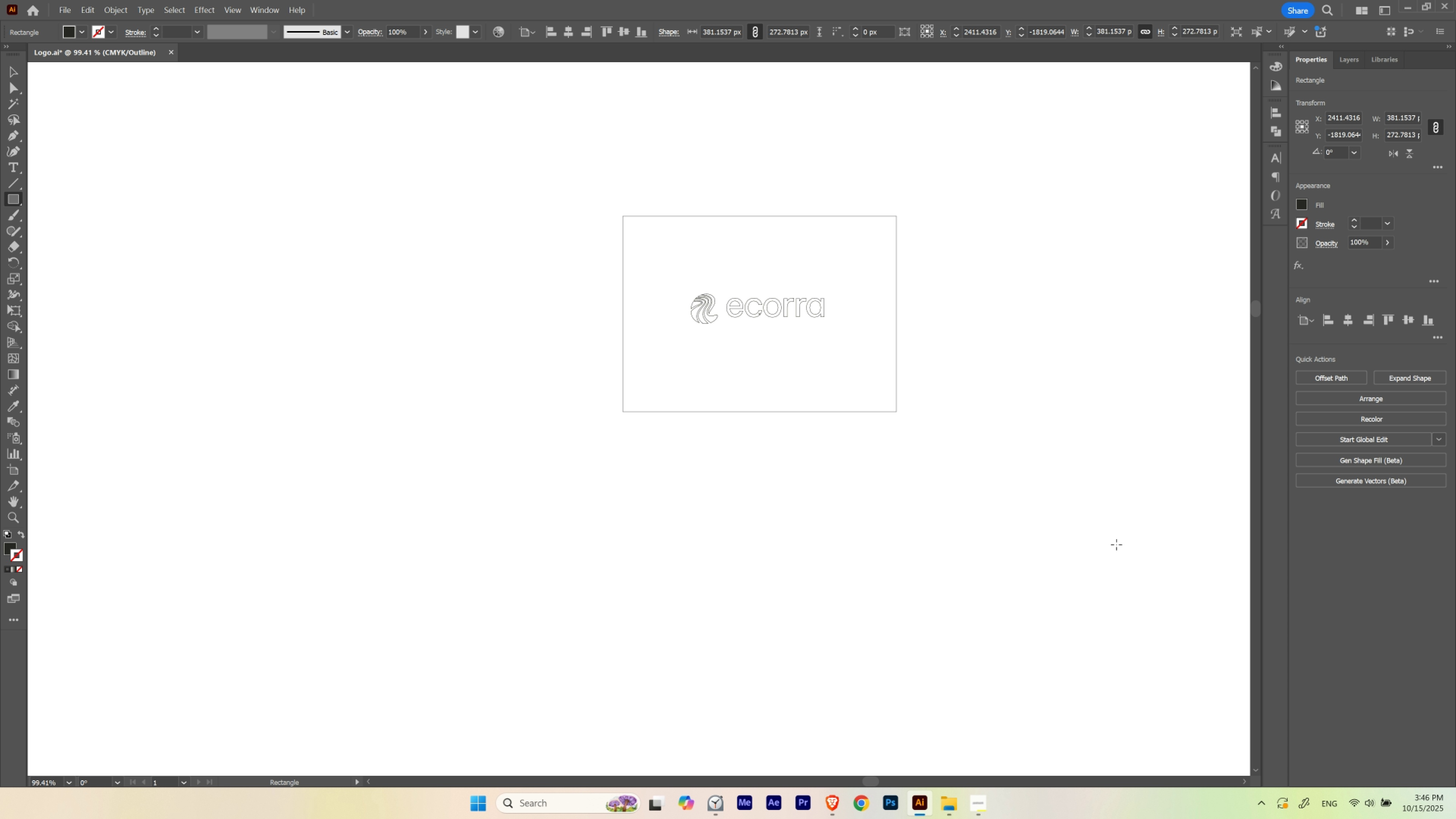 
key(V)
 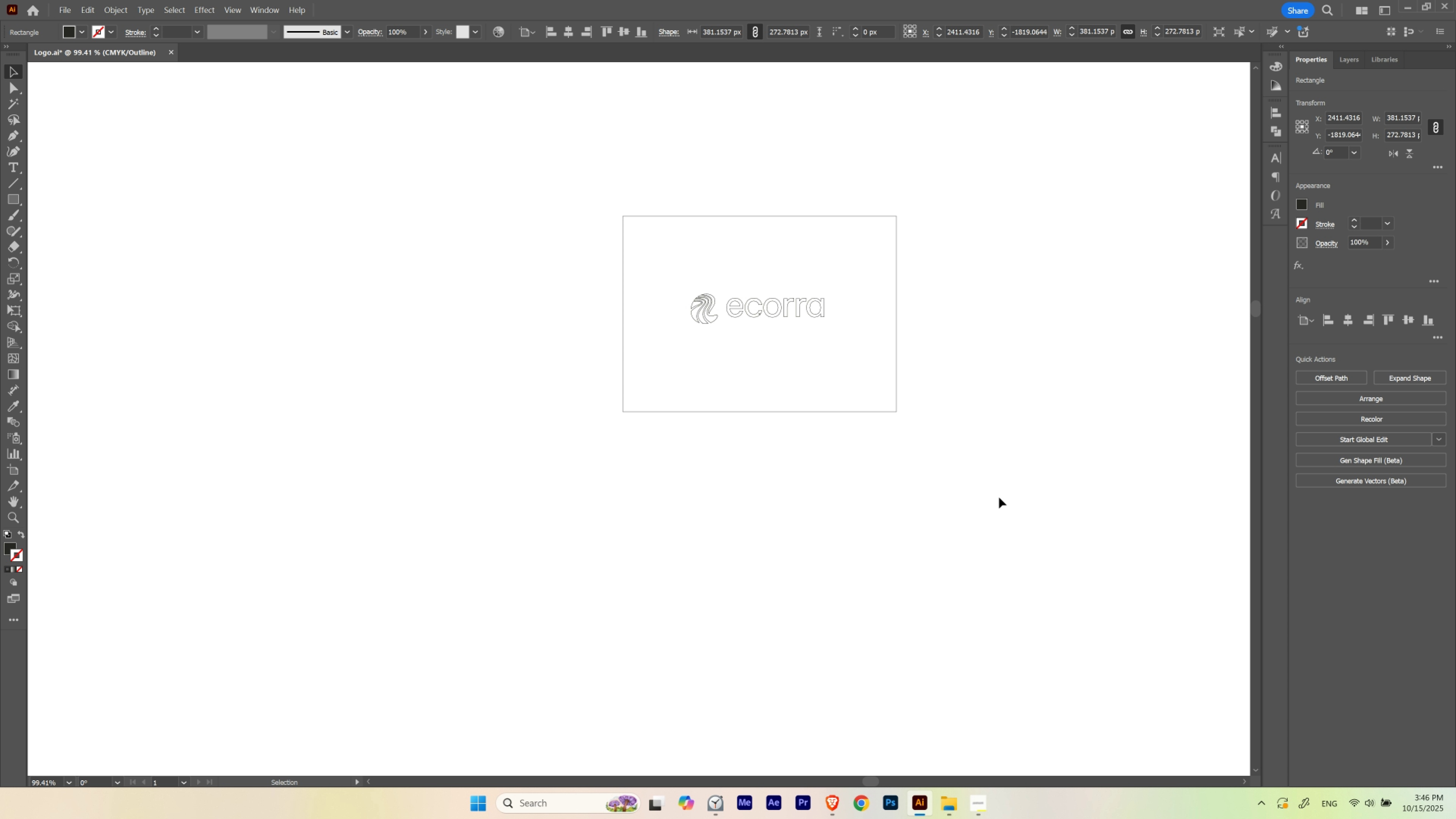 
key(Control+ControlLeft)
 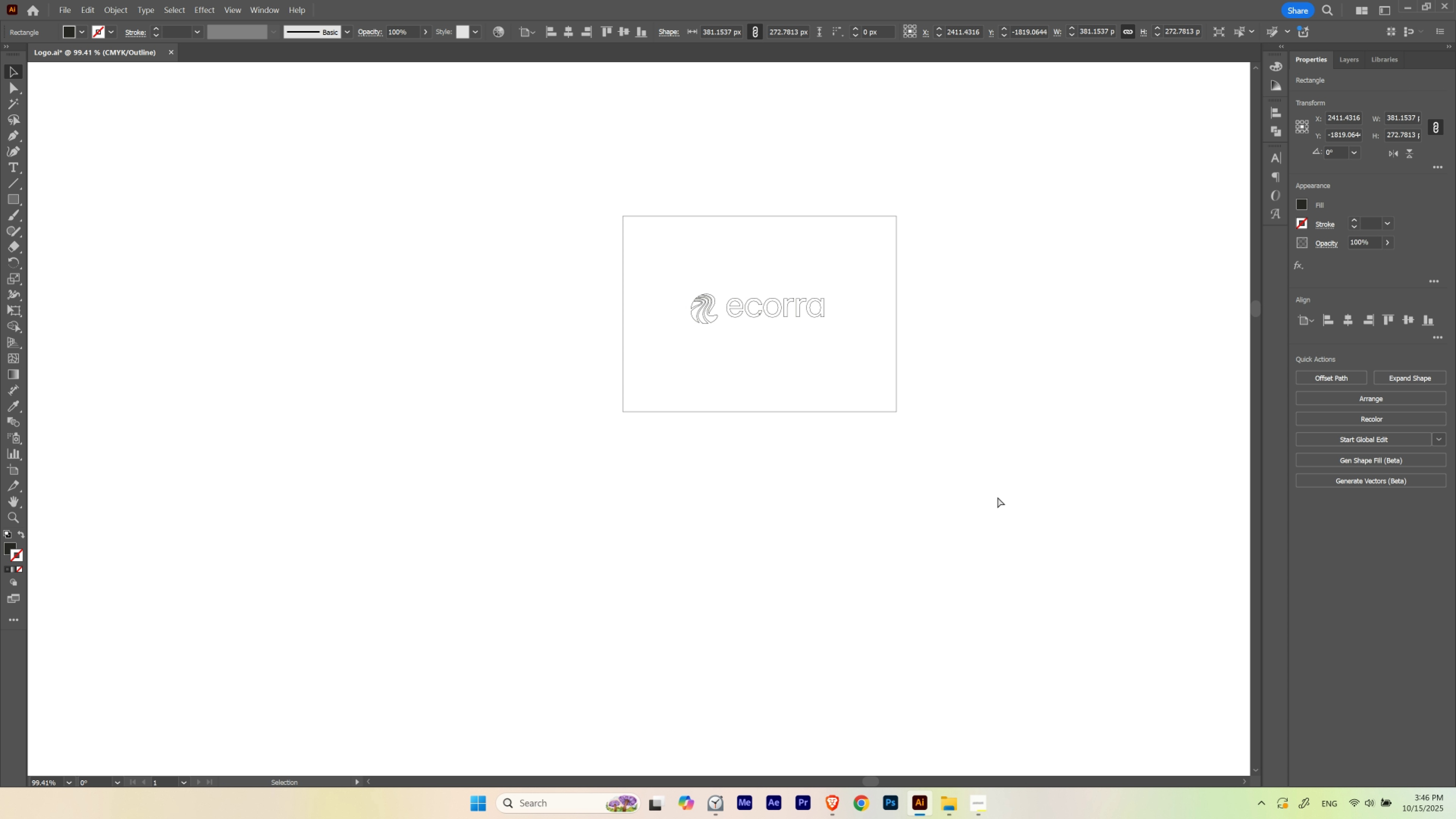 
key(Control+Y)
 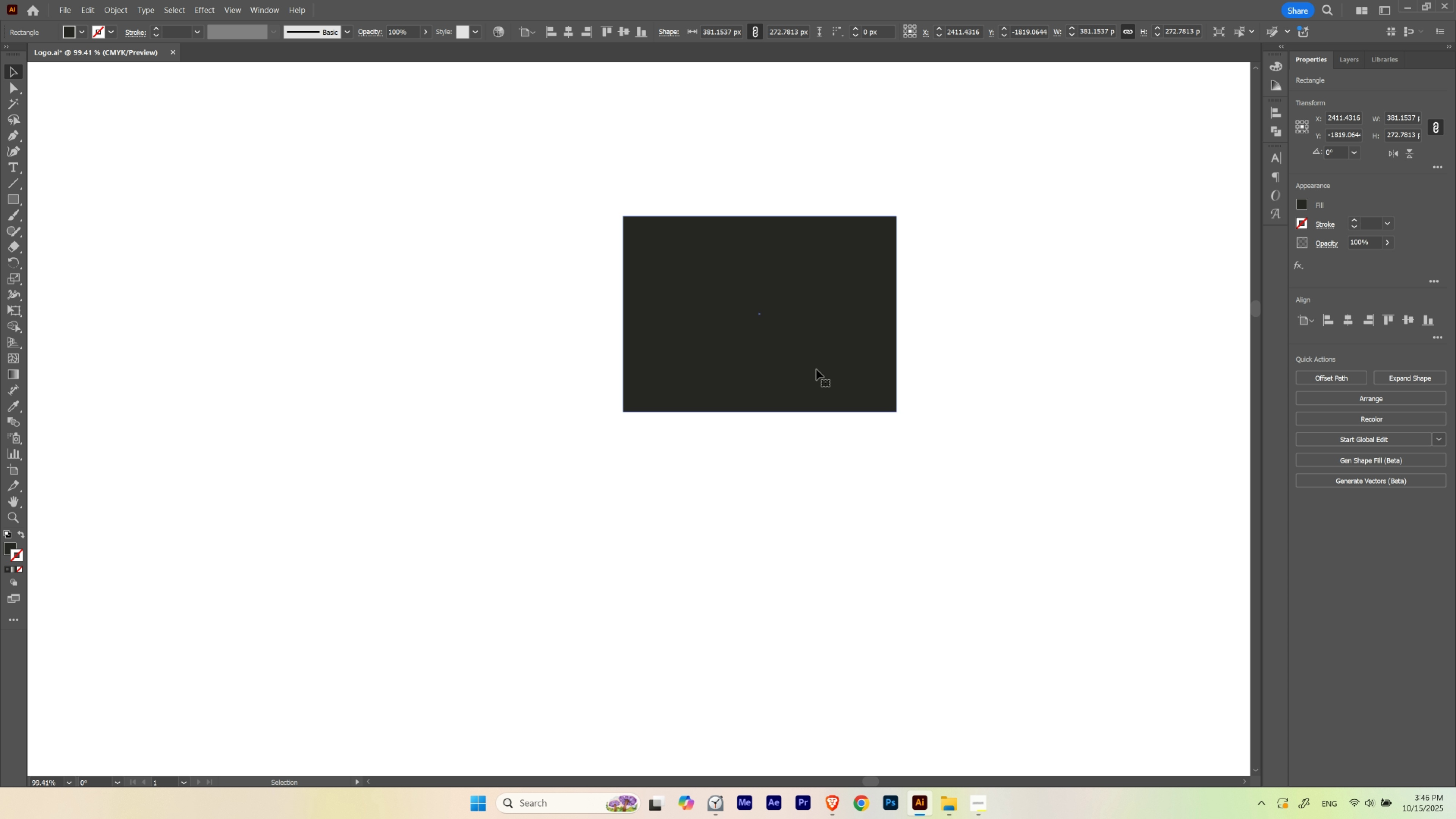 
left_click([816, 369])
 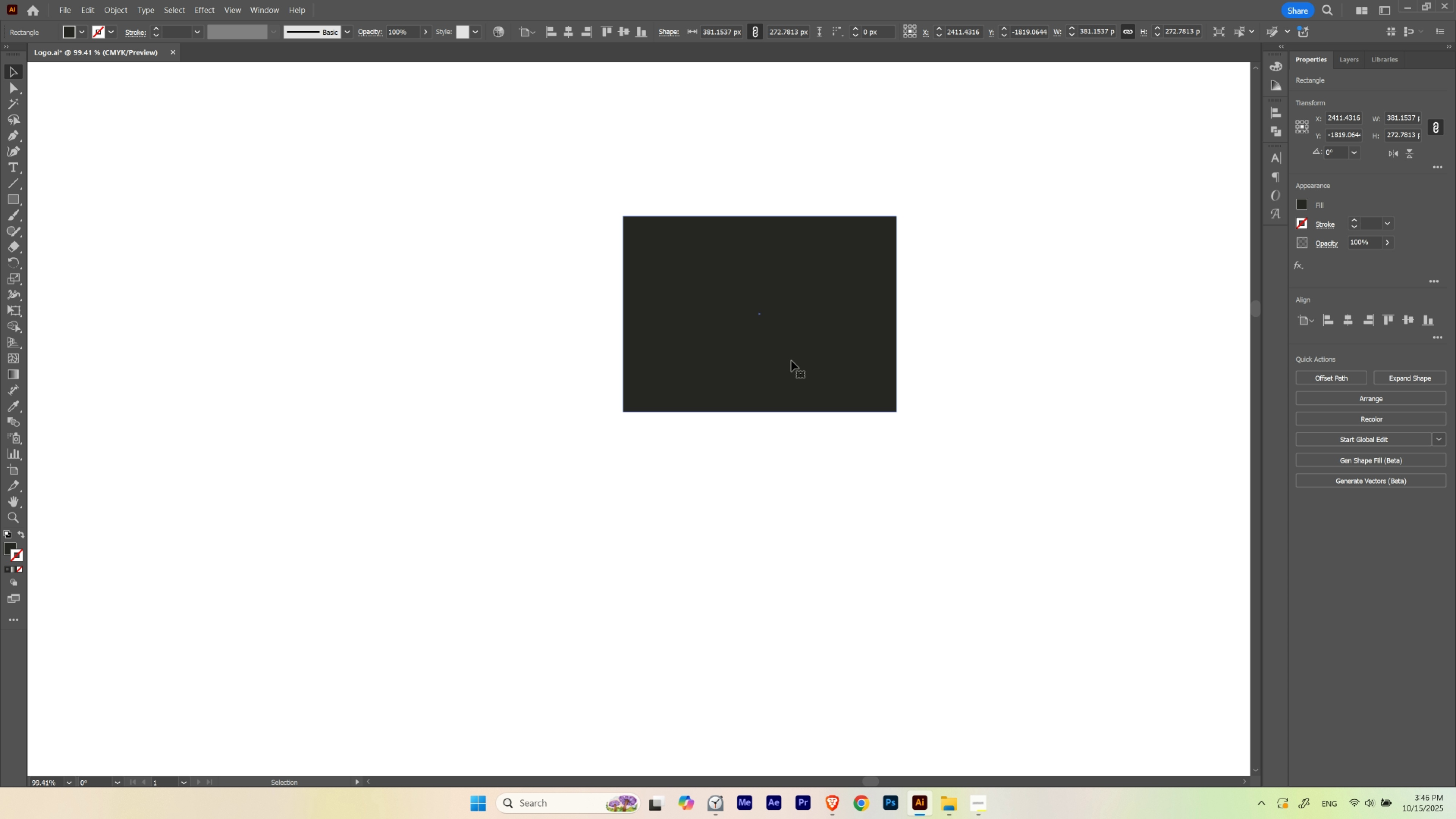 
hold_key(key=Space, duration=0.38)
 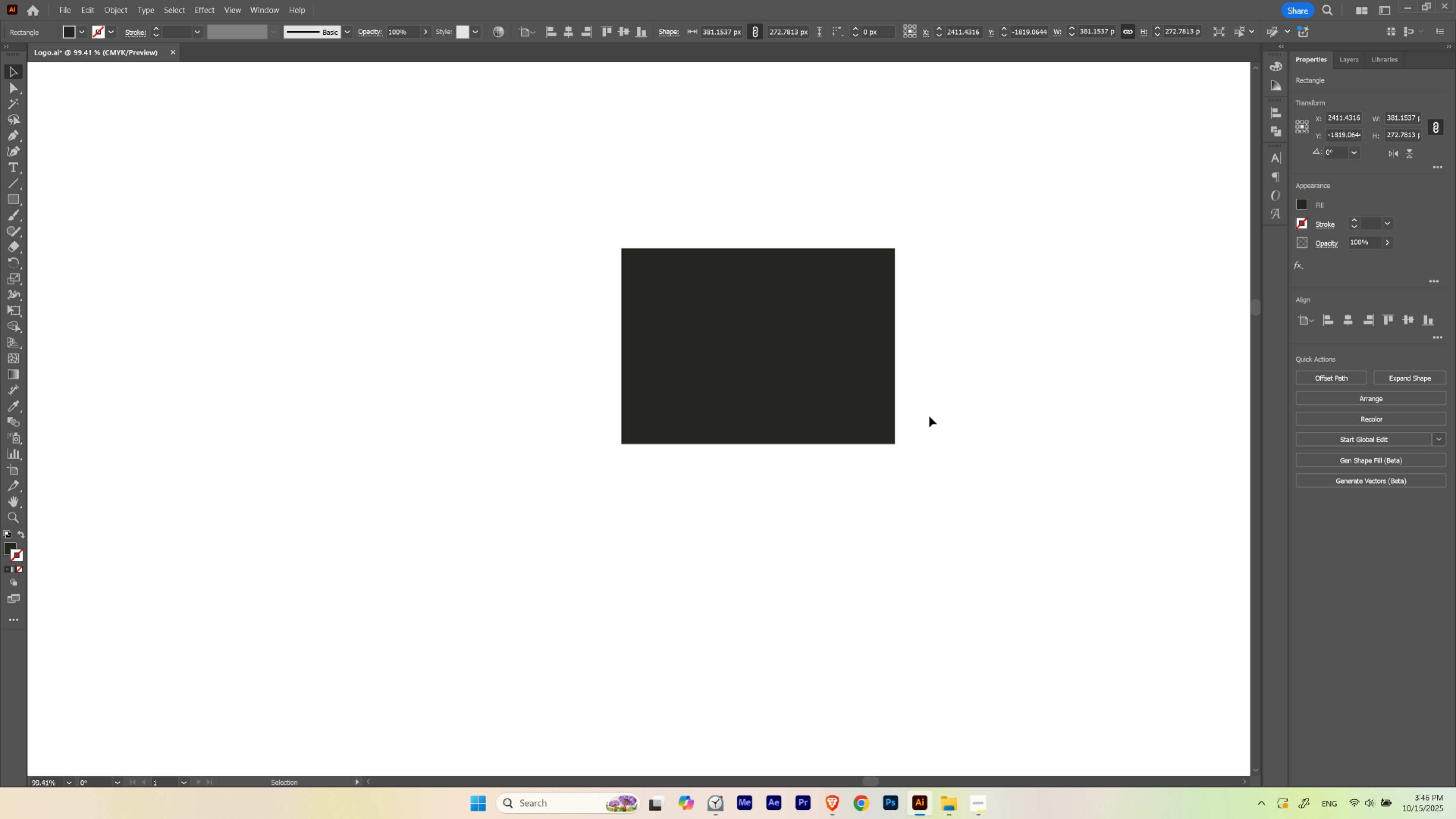 
left_click_drag(start_coordinate=[743, 289], to_coordinate=[741, 321])
 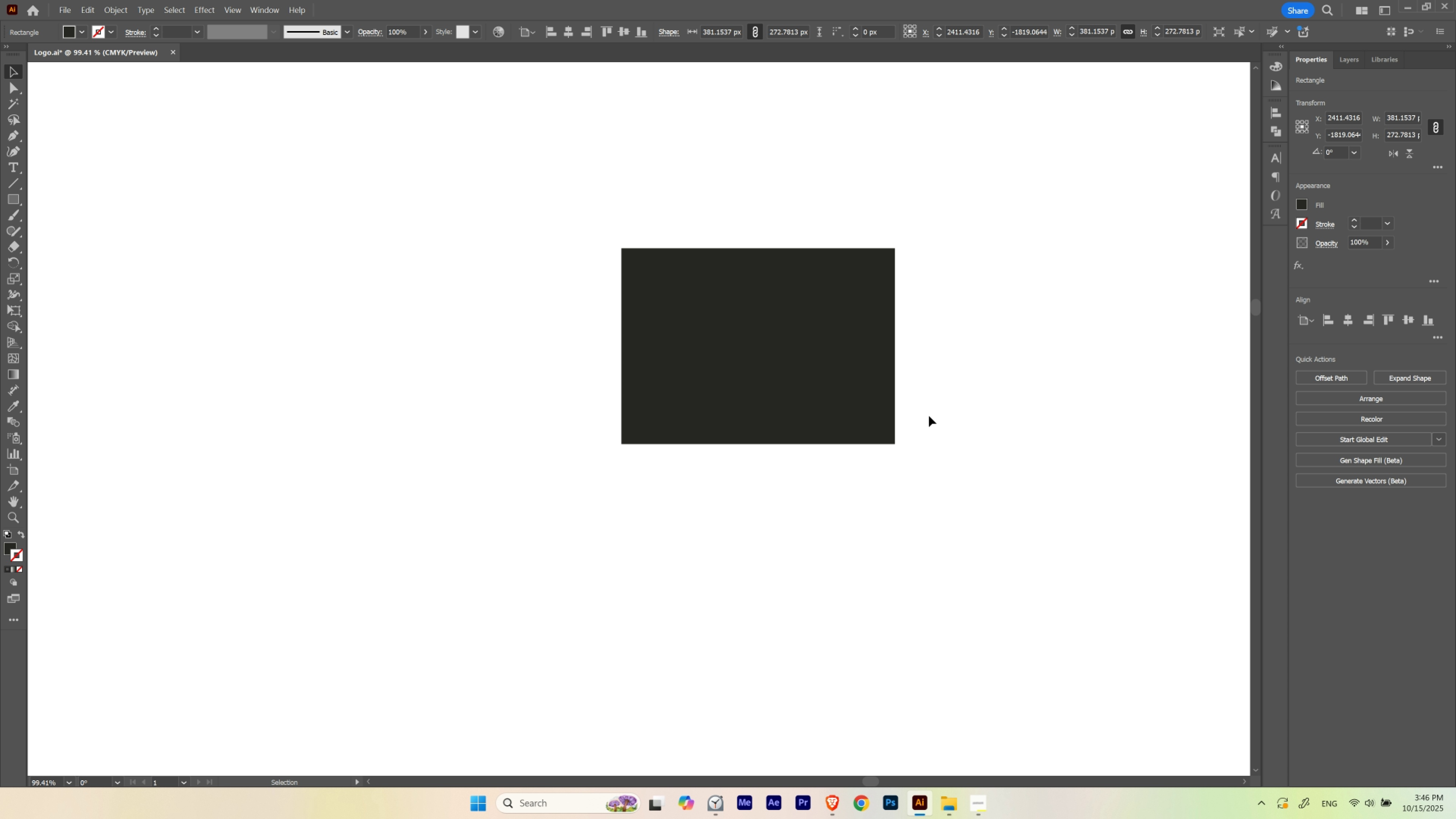 
key(Control+Shift+BracketLeft)
 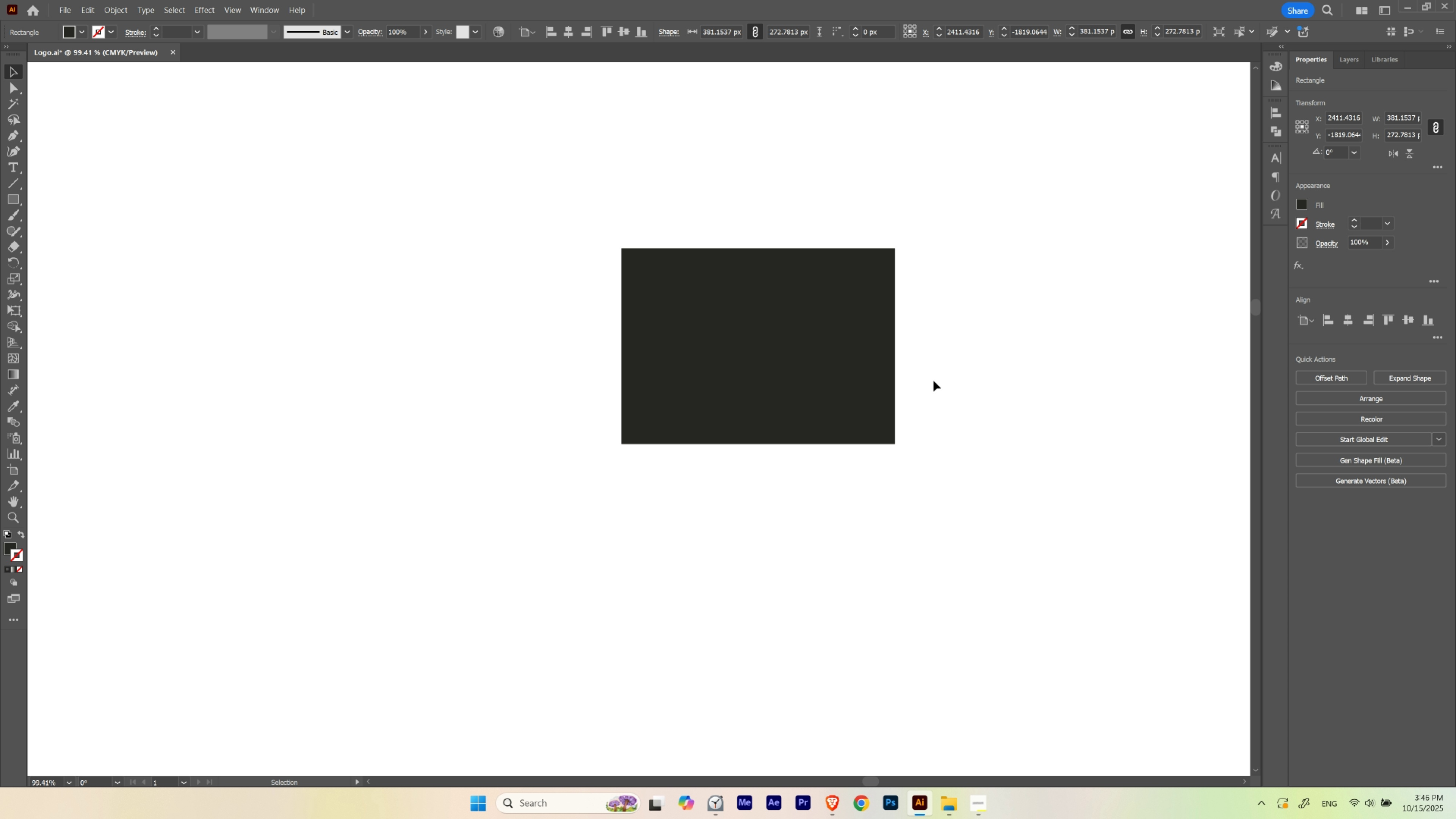 
left_click([936, 365])
 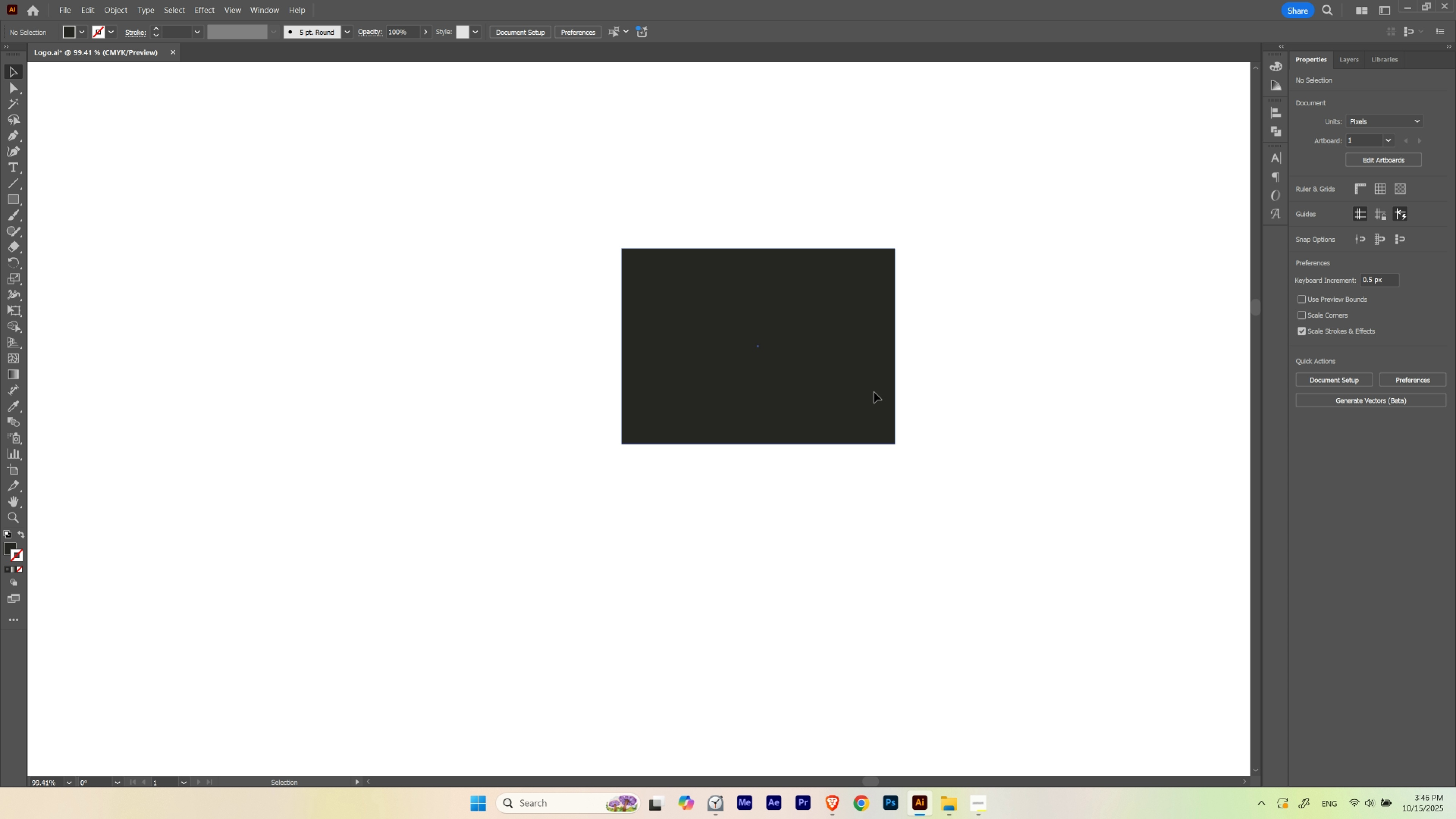 
left_click([874, 392])
 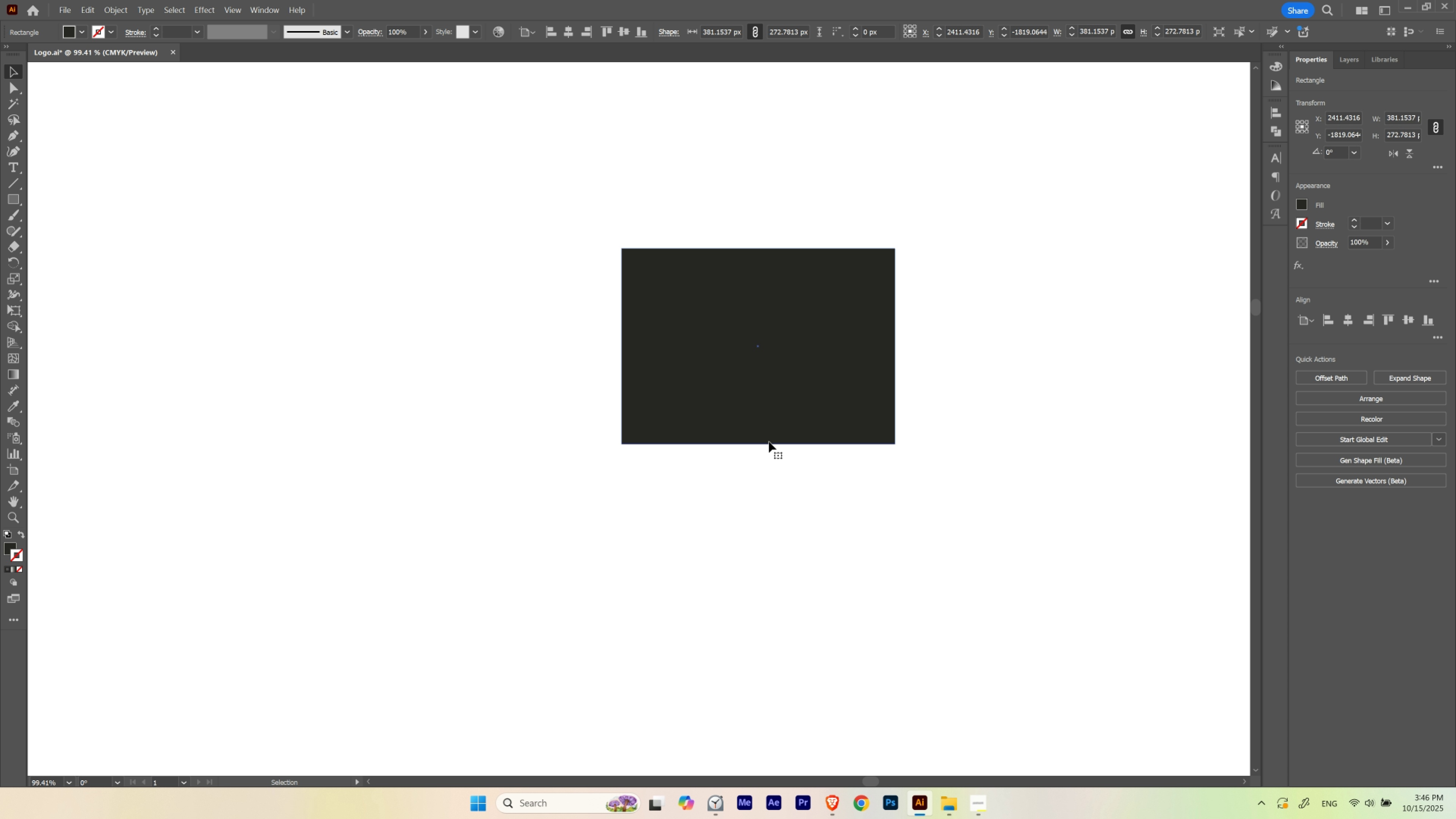 
left_click_drag(start_coordinate=[662, 484], to_coordinate=[894, 265])
 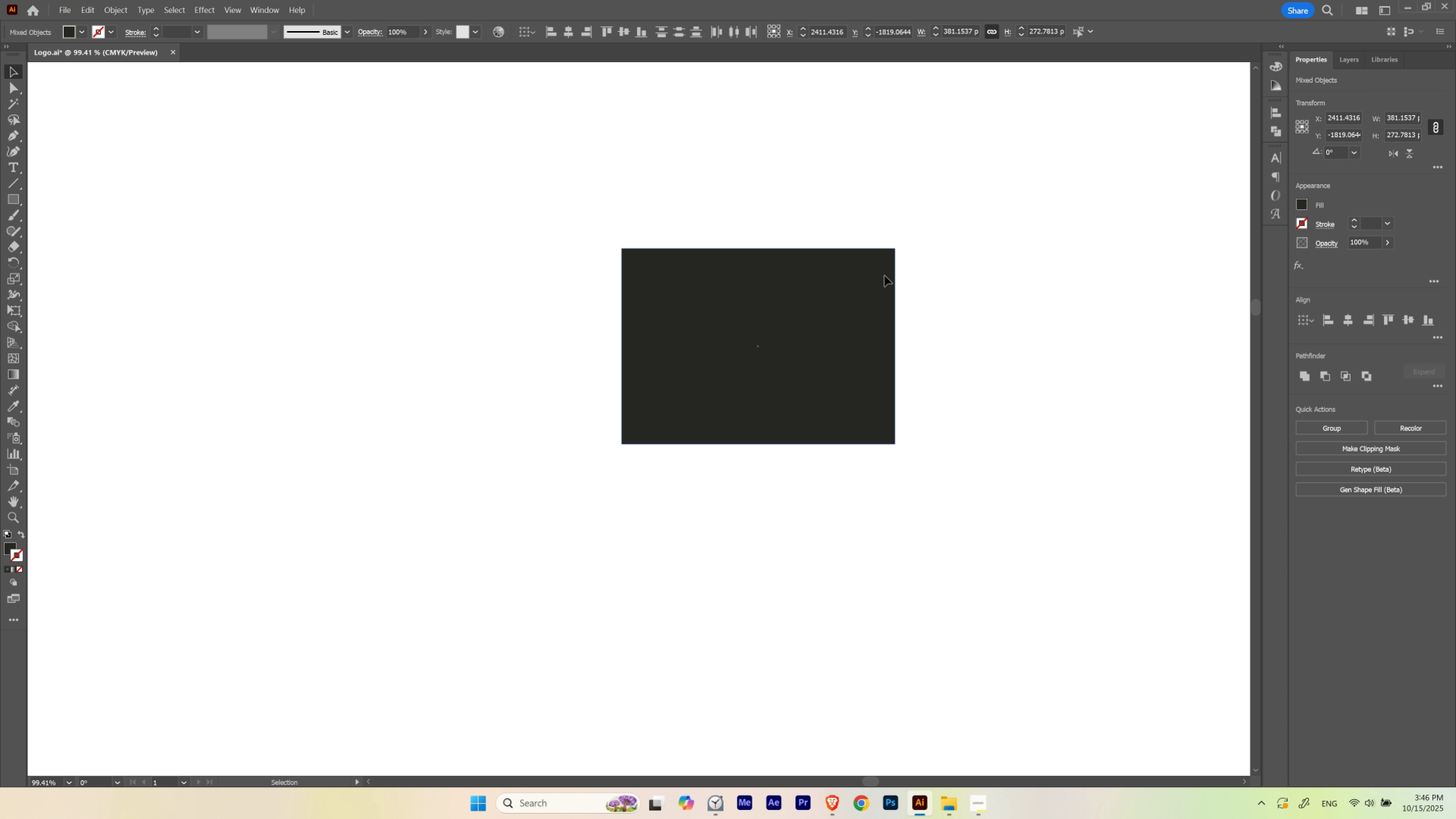 
hold_key(key=ShiftLeft, duration=0.58)
left_click([884, 276])
 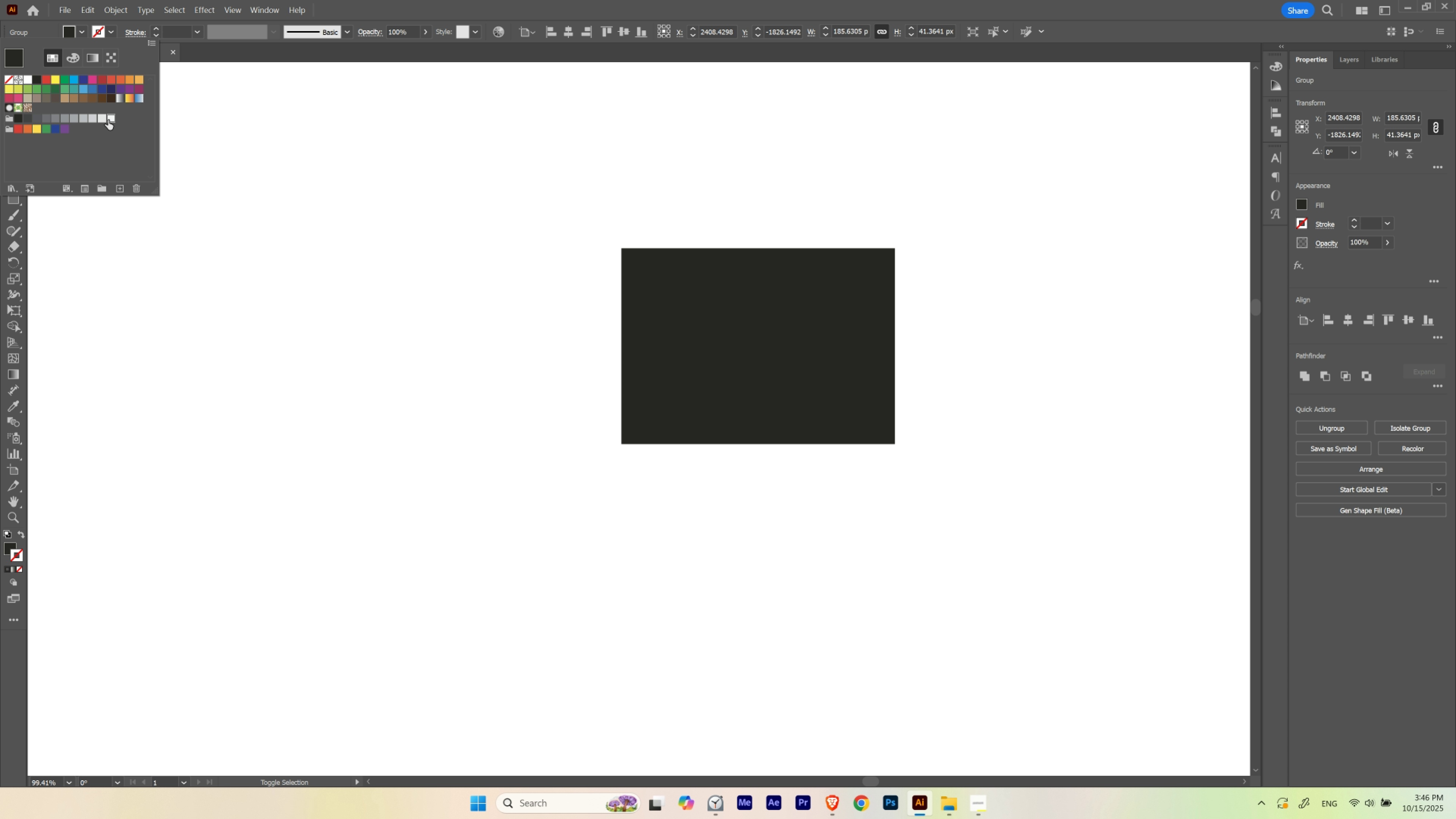 
double_click([778, 219])
 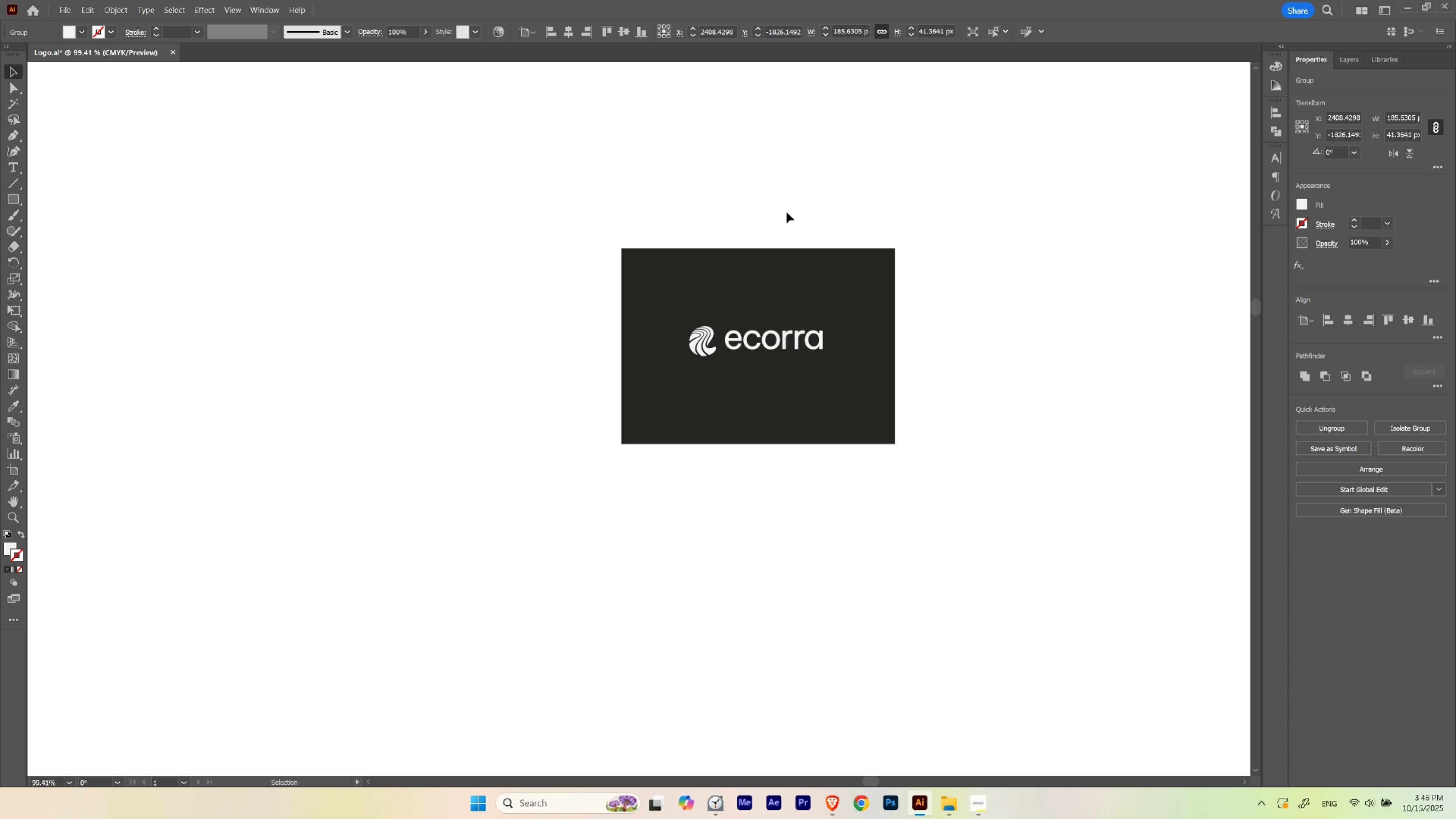 
triple_click([787, 212])
 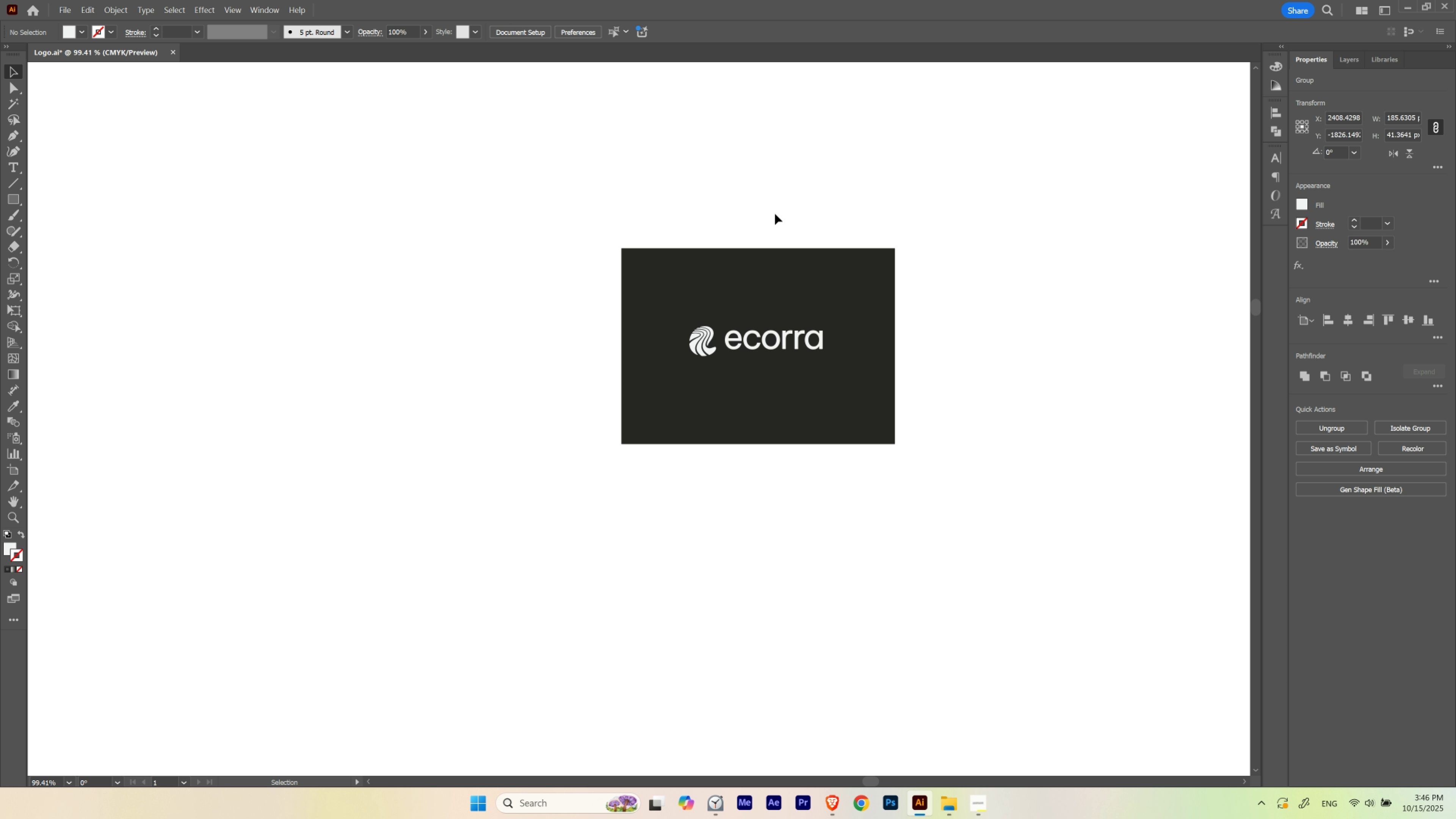 
hold_key(key=Space, duration=1.59)
 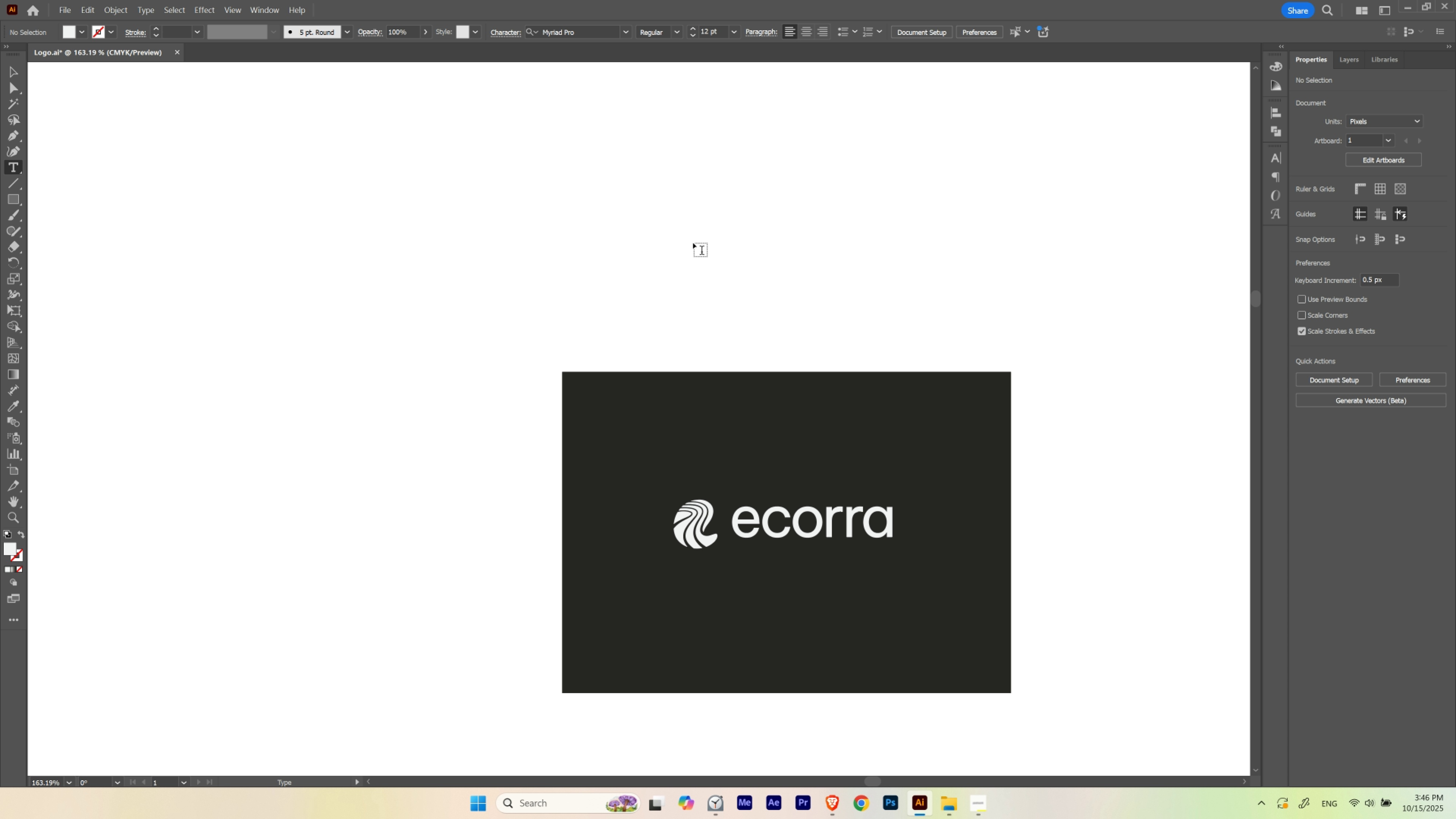 
left_click_drag(start_coordinate=[740, 207], to_coordinate=[721, 288])
 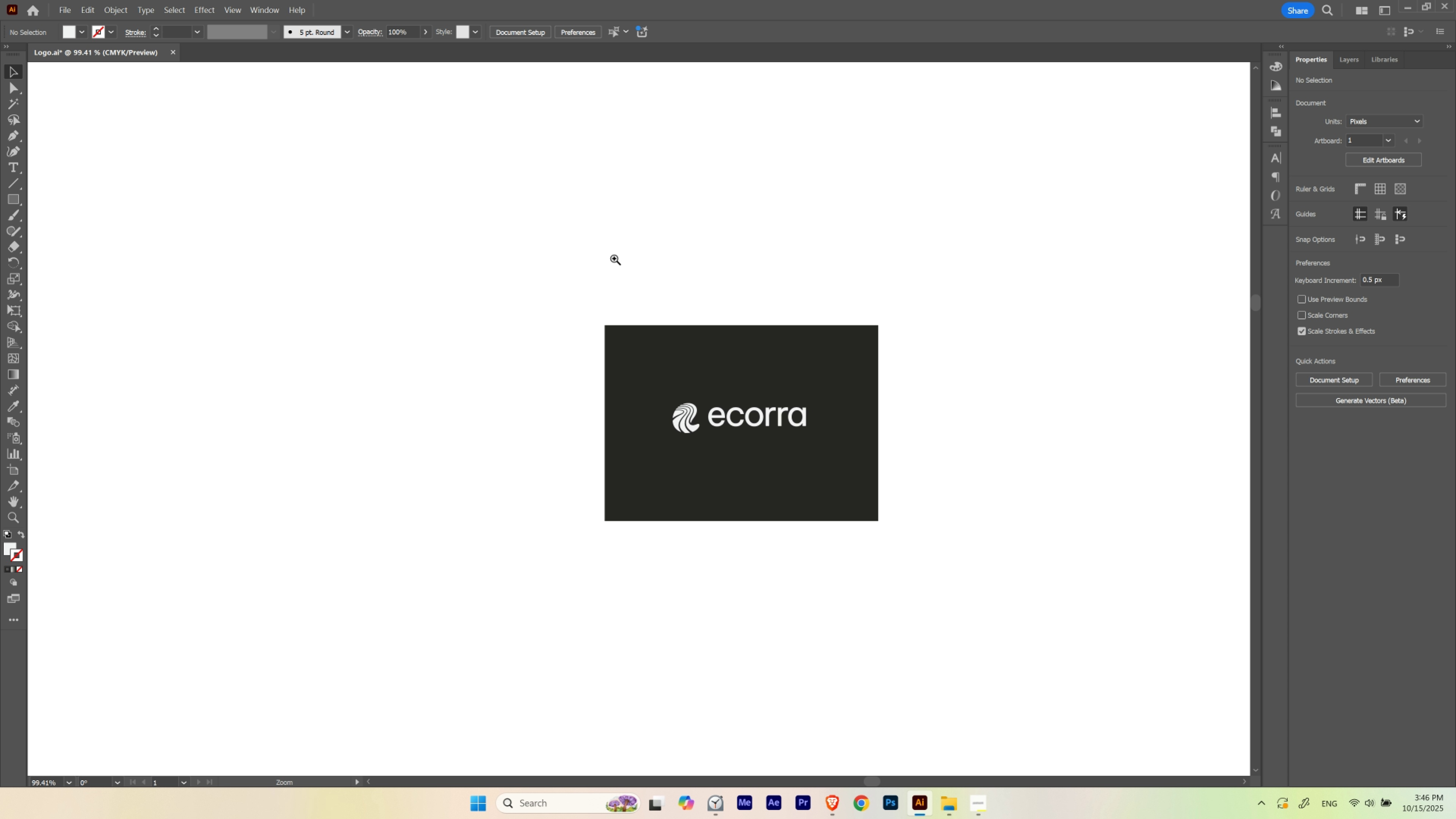 
hold_key(key=ControlLeft, duration=0.41)
left_click_drag(start_coordinate=[631, 262], to_coordinate=[685, 273])
 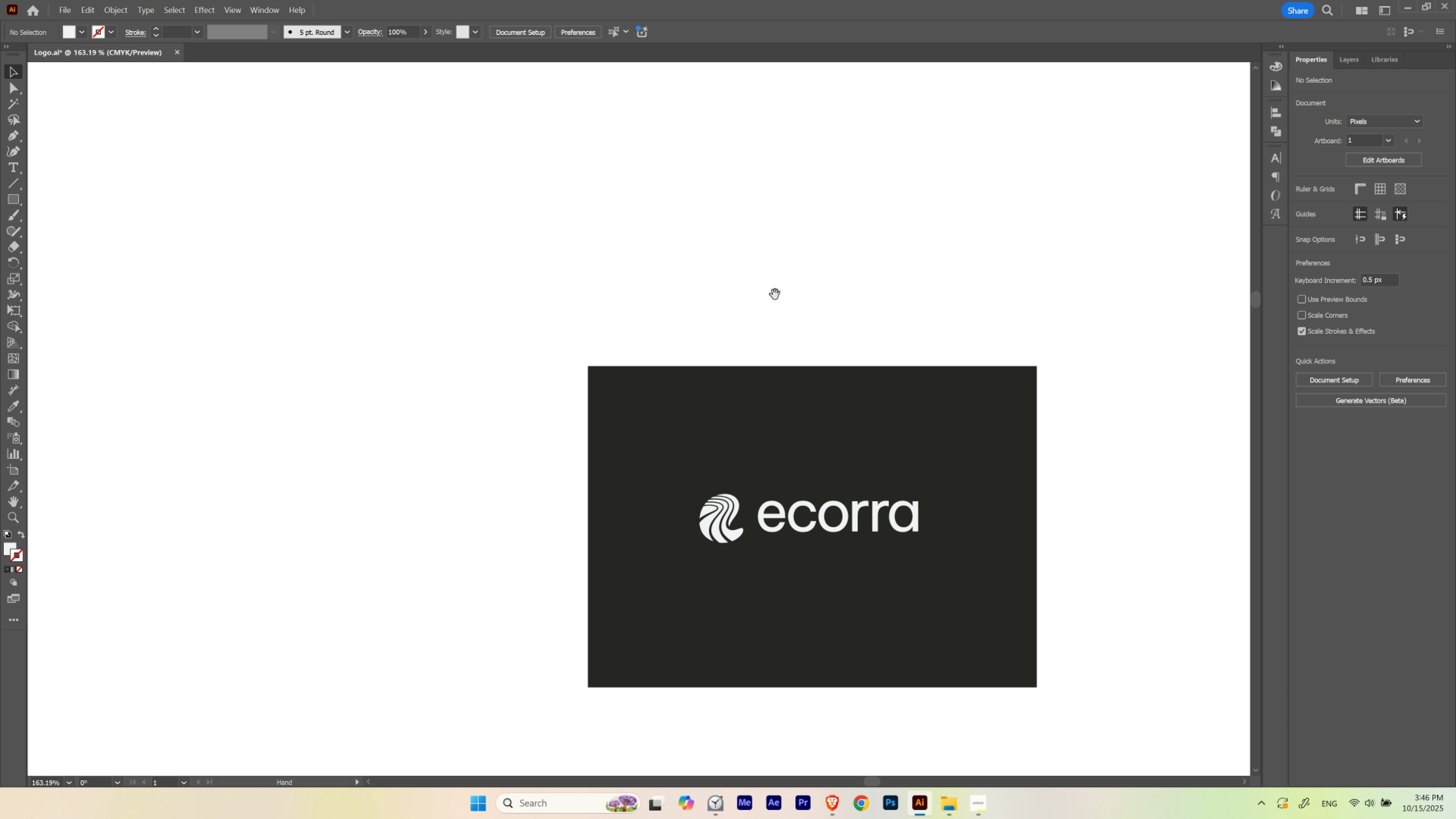 
left_click_drag(start_coordinate=[772, 295], to_coordinate=[746, 301])
 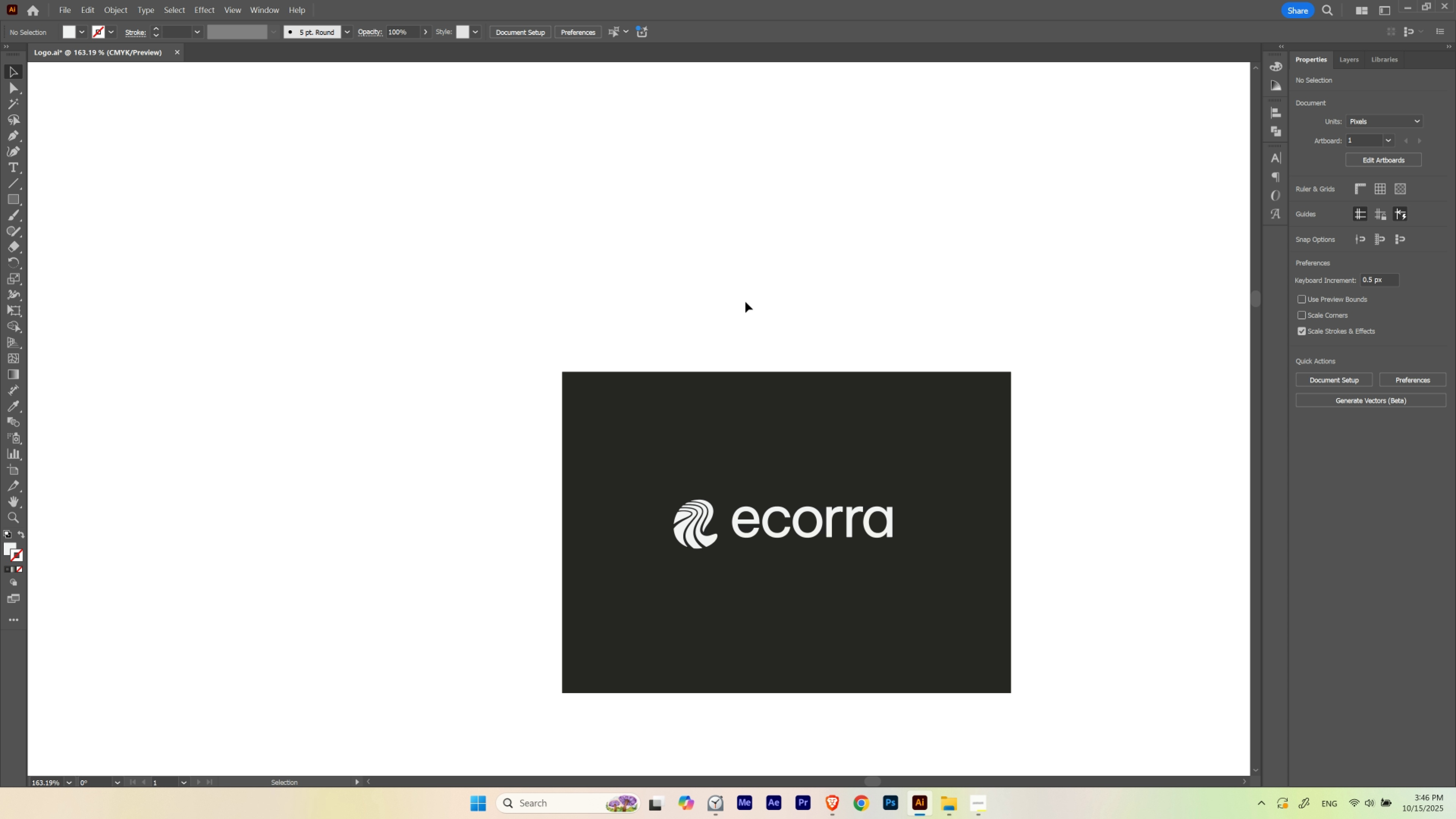 
key(T)
 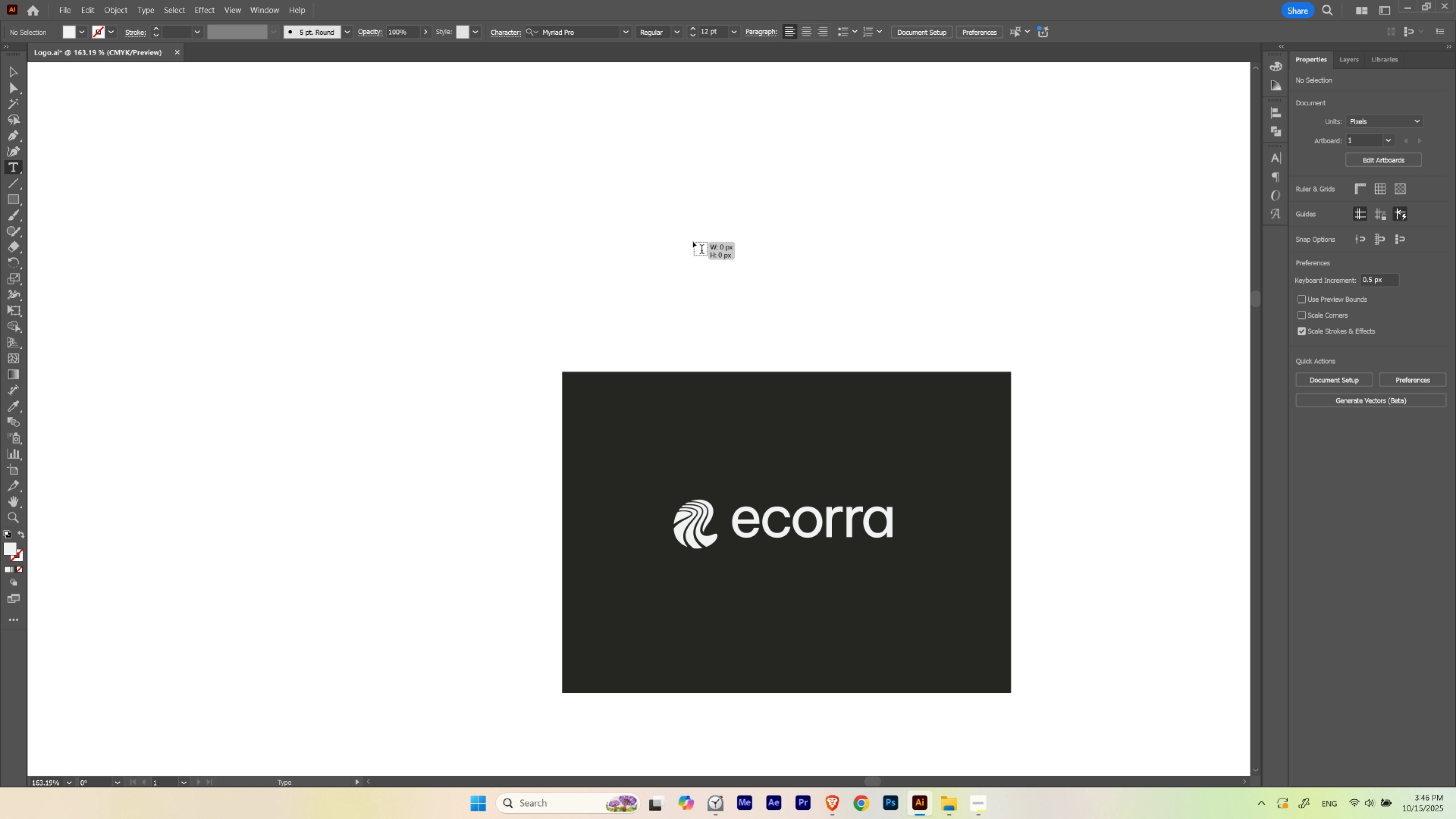 
left_click([693, 242])
 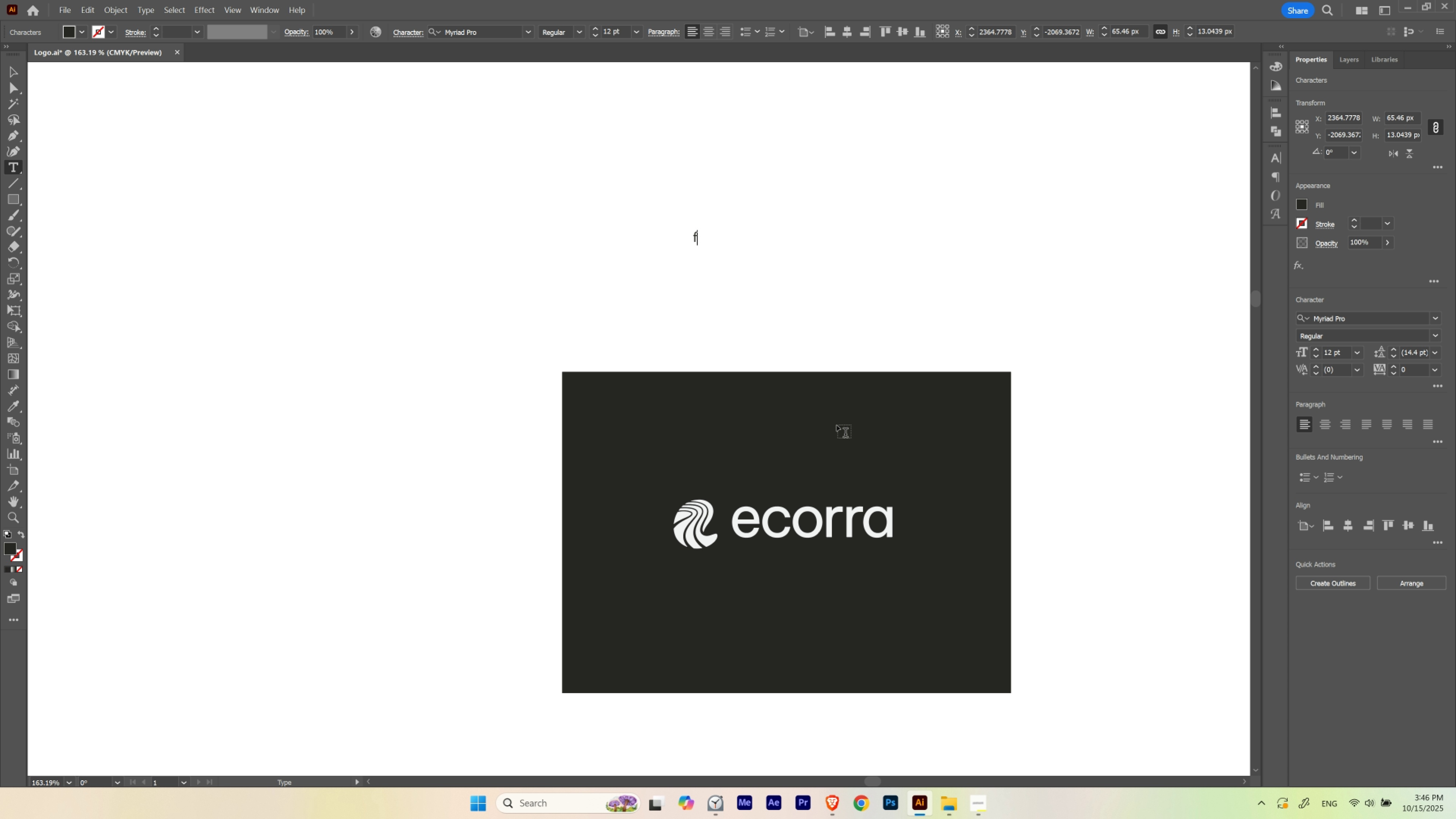 
type(first step is chs)
key(Backspace)
type(ossing the primary palette)
key(Escape)
 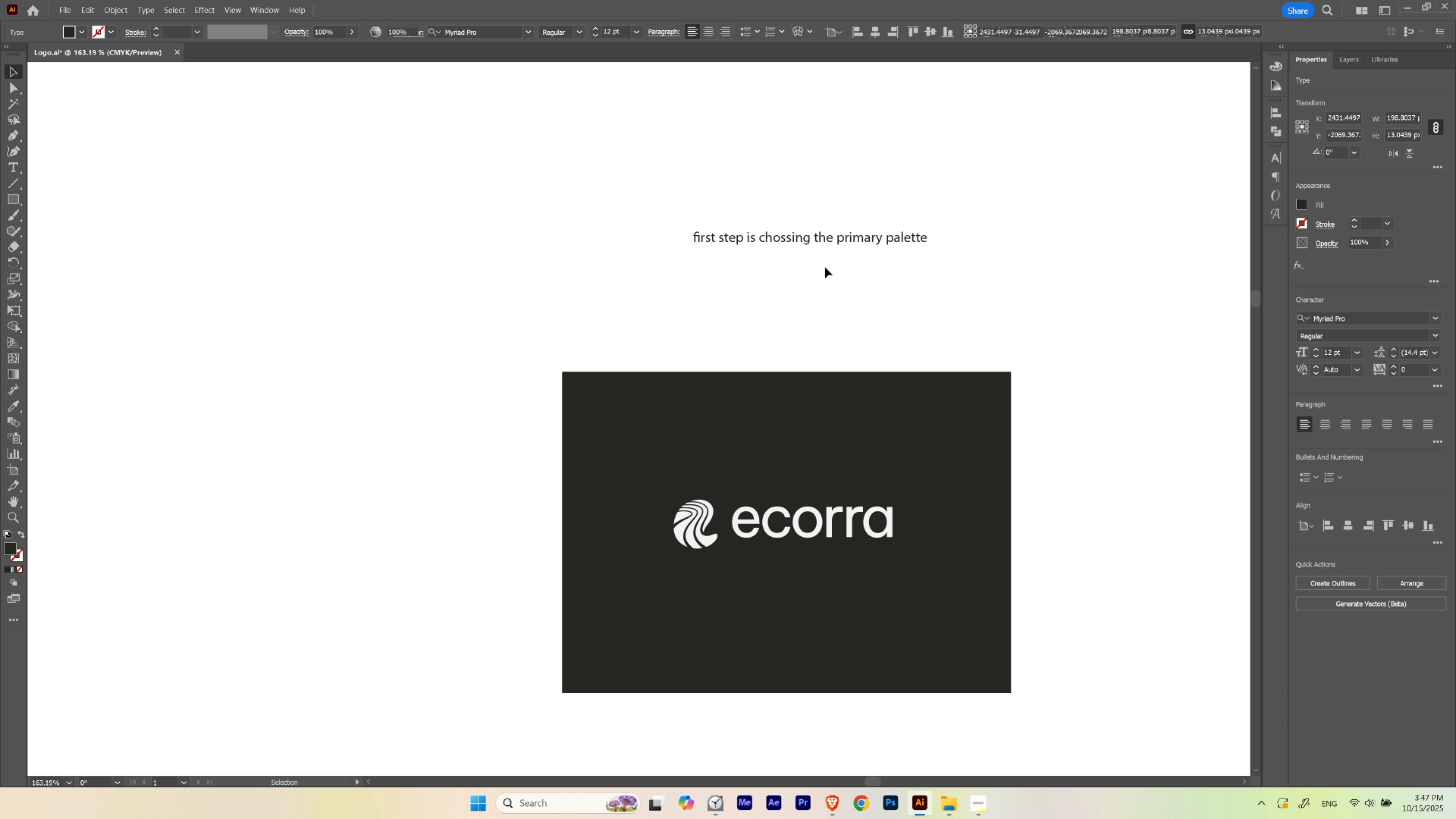 
left_click_drag(start_coordinate=[821, 243], to_coordinate=[785, 203])
 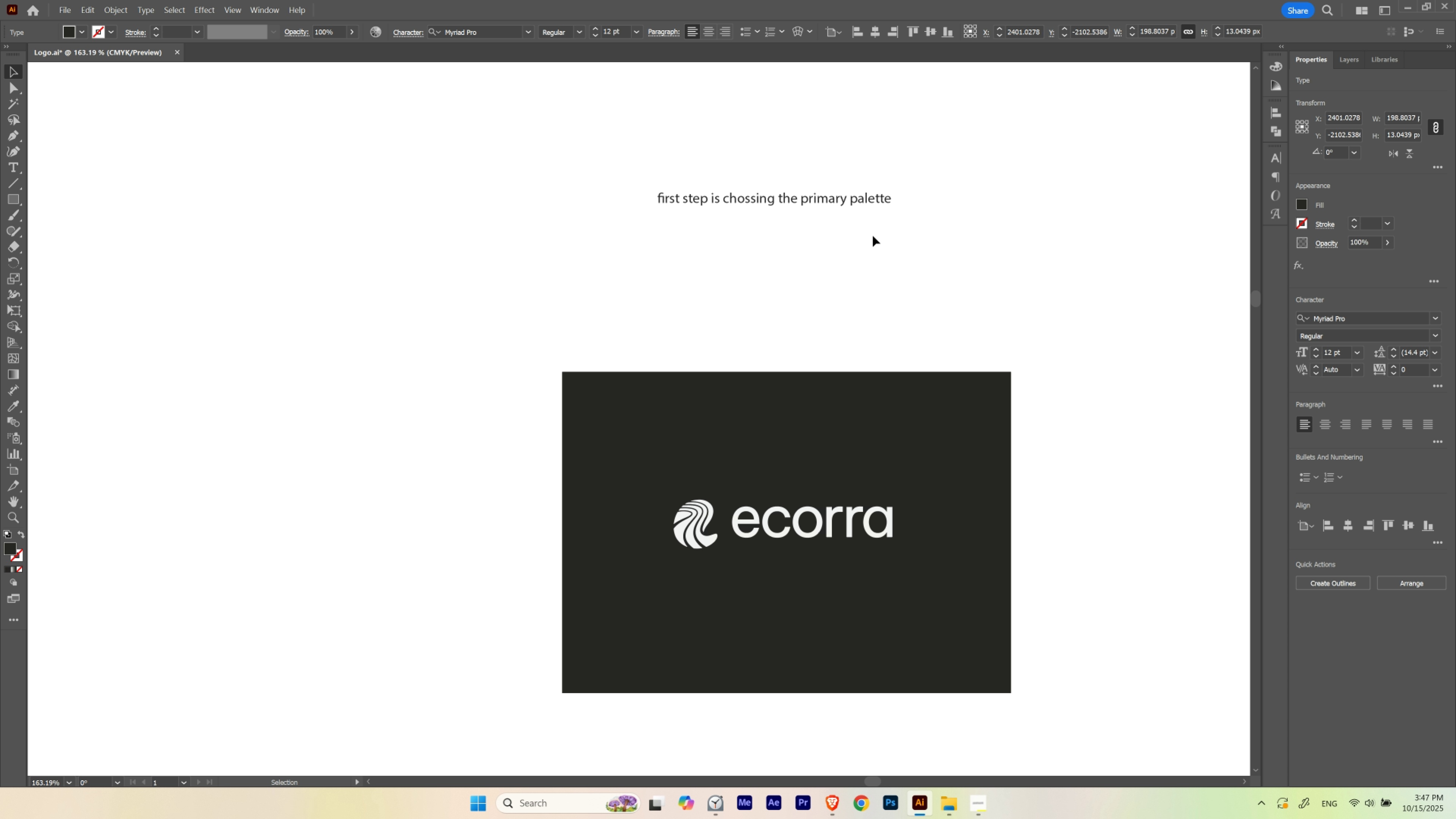 
key(Control+ControlLeft)
 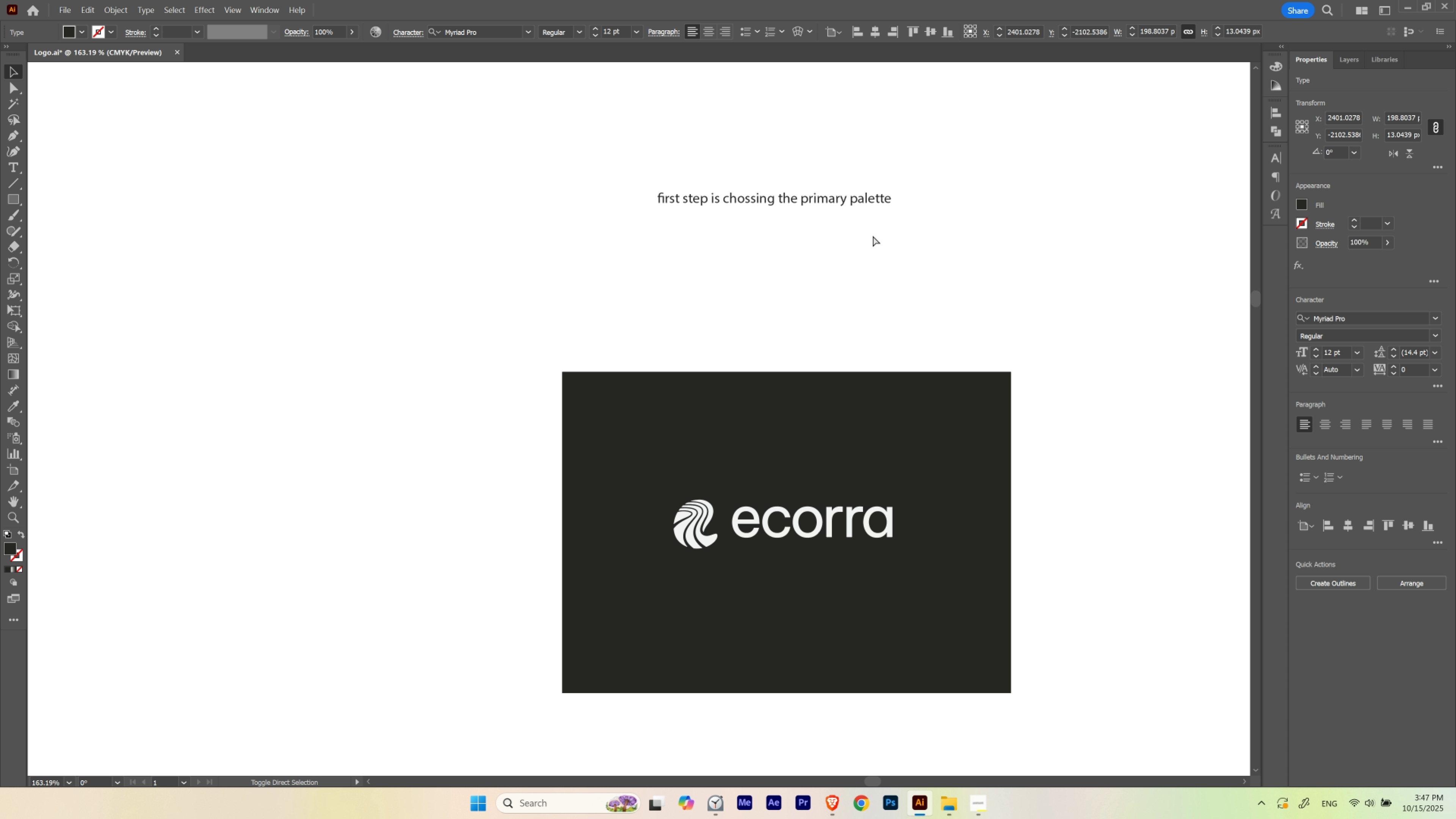 
key(Control+Shift+ShiftLeft)
 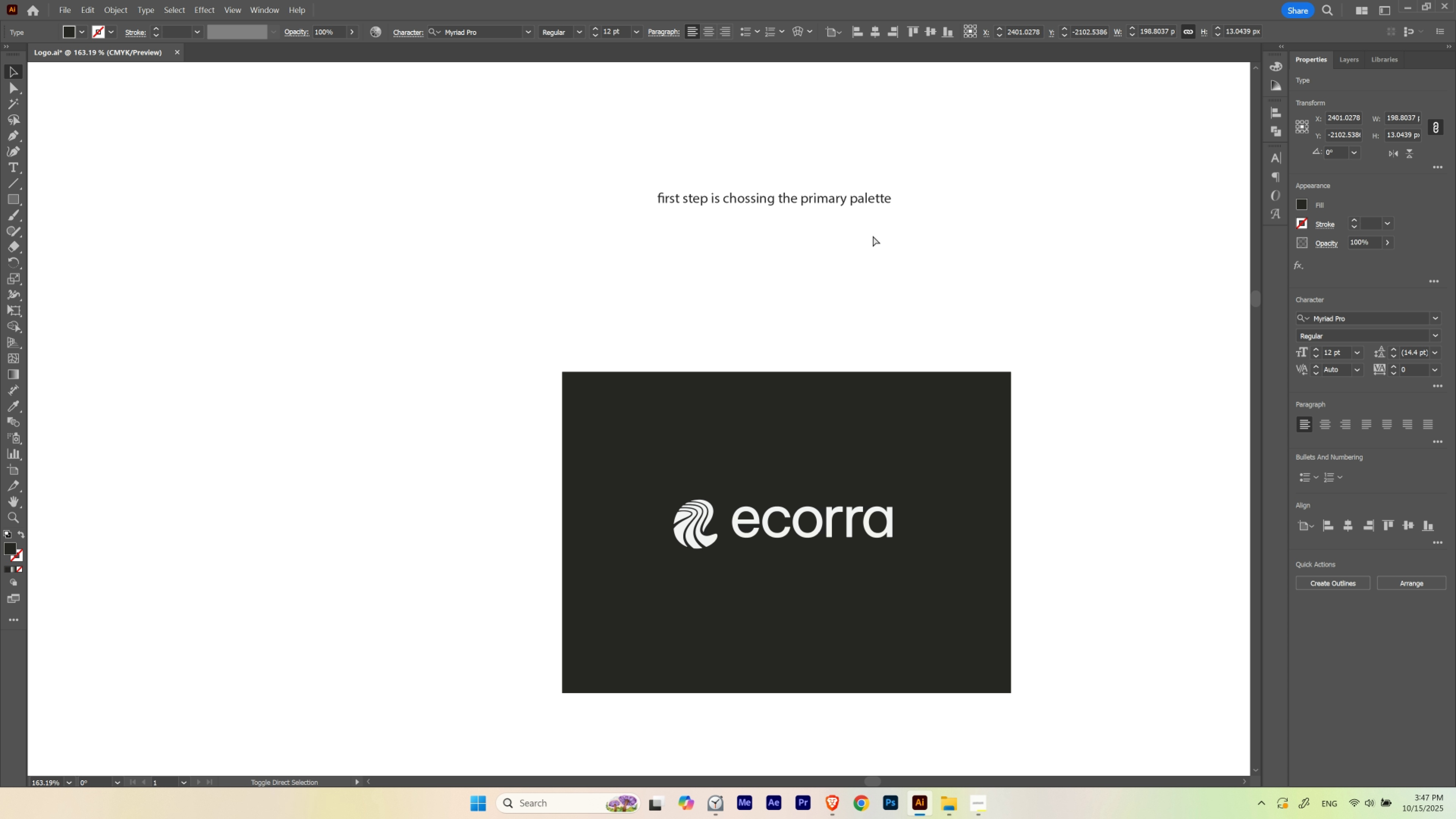 
key(Control+Shift+B)
 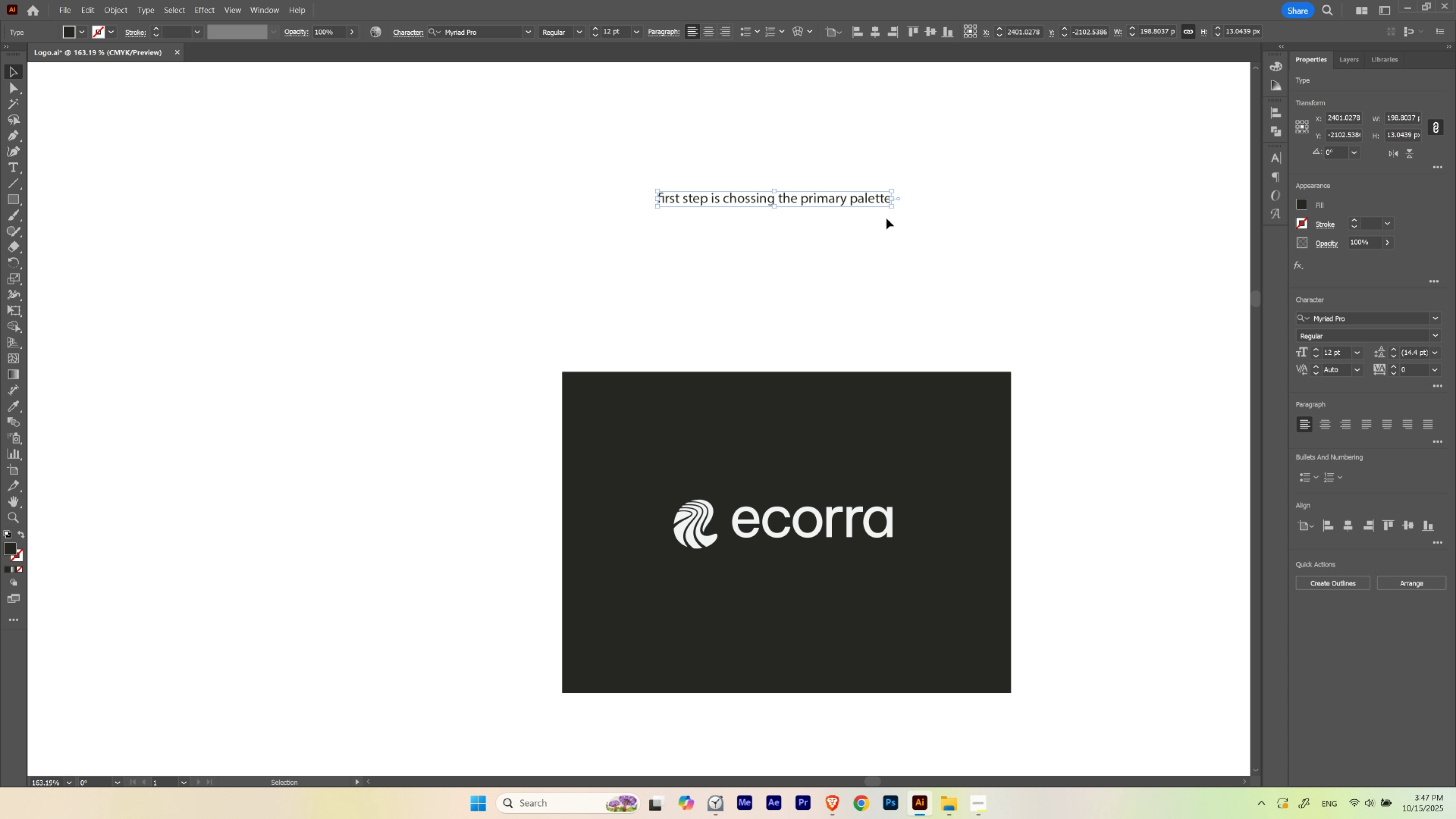 
hold_key(key=ShiftLeft, duration=1.41)
left_click_drag(start_coordinate=[893, 207], to_coordinate=[1056, 312])
 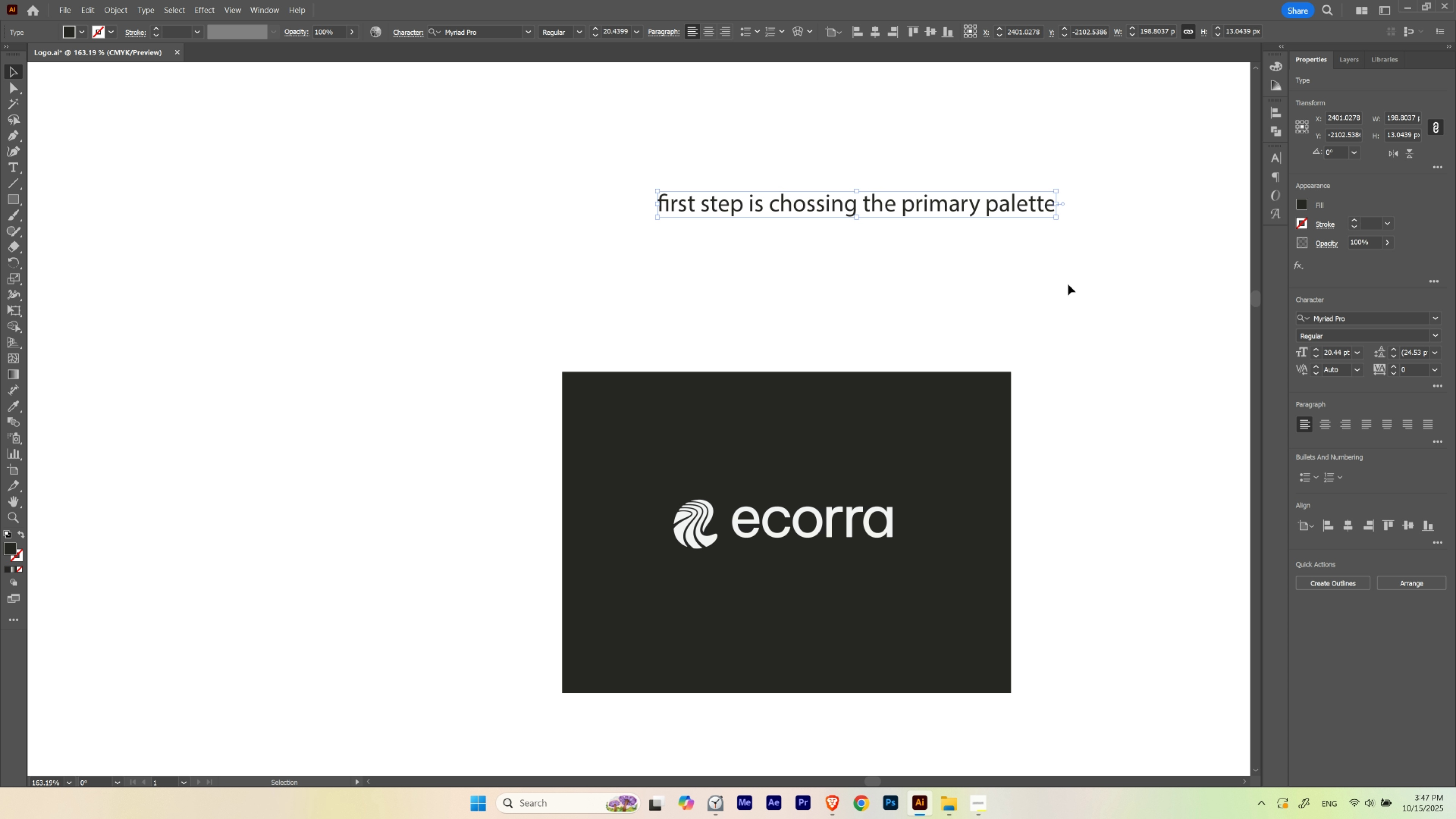 
left_click([1068, 284])
 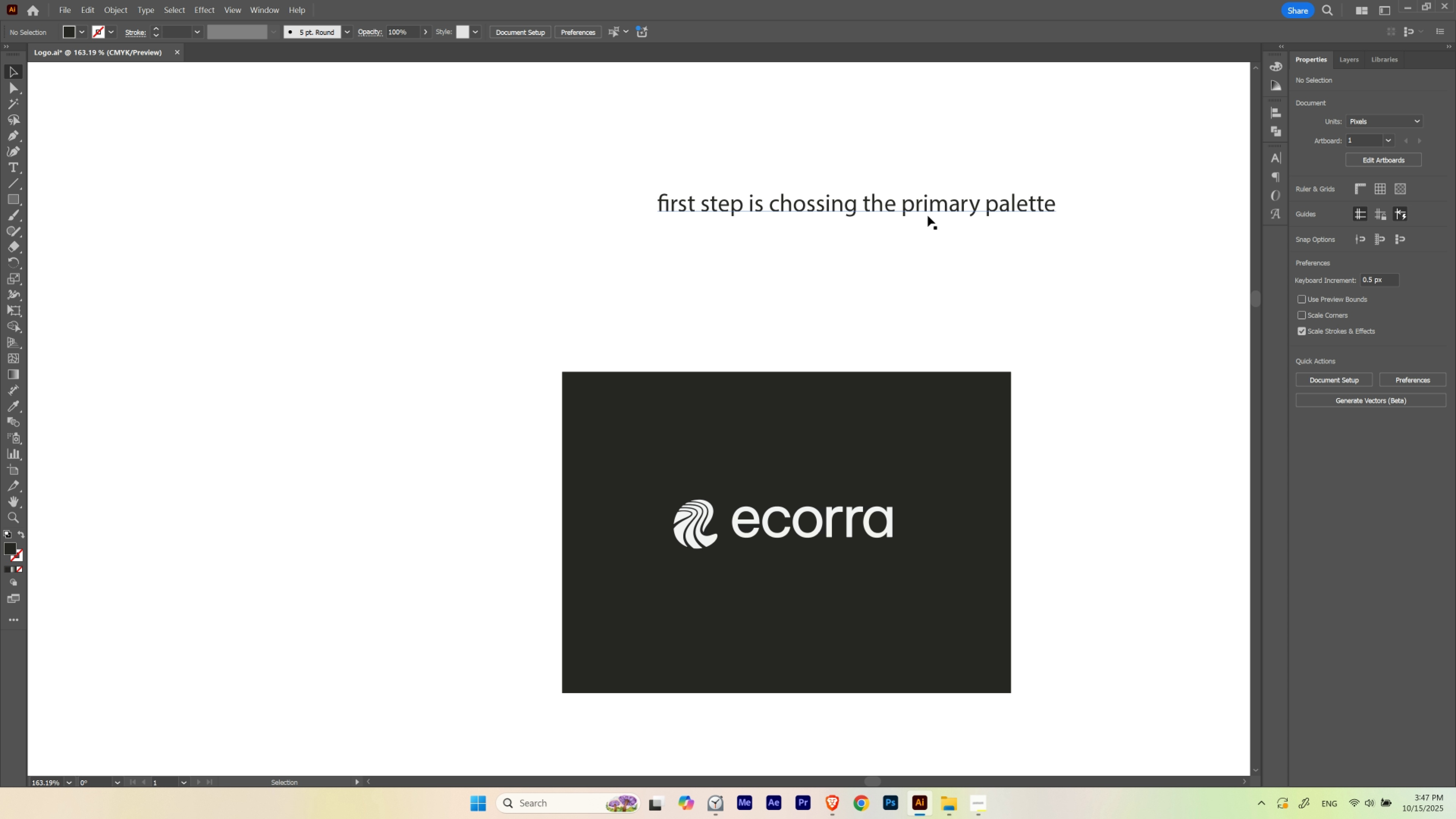 
left_click_drag(start_coordinate=[919, 213], to_coordinate=[836, 235])
 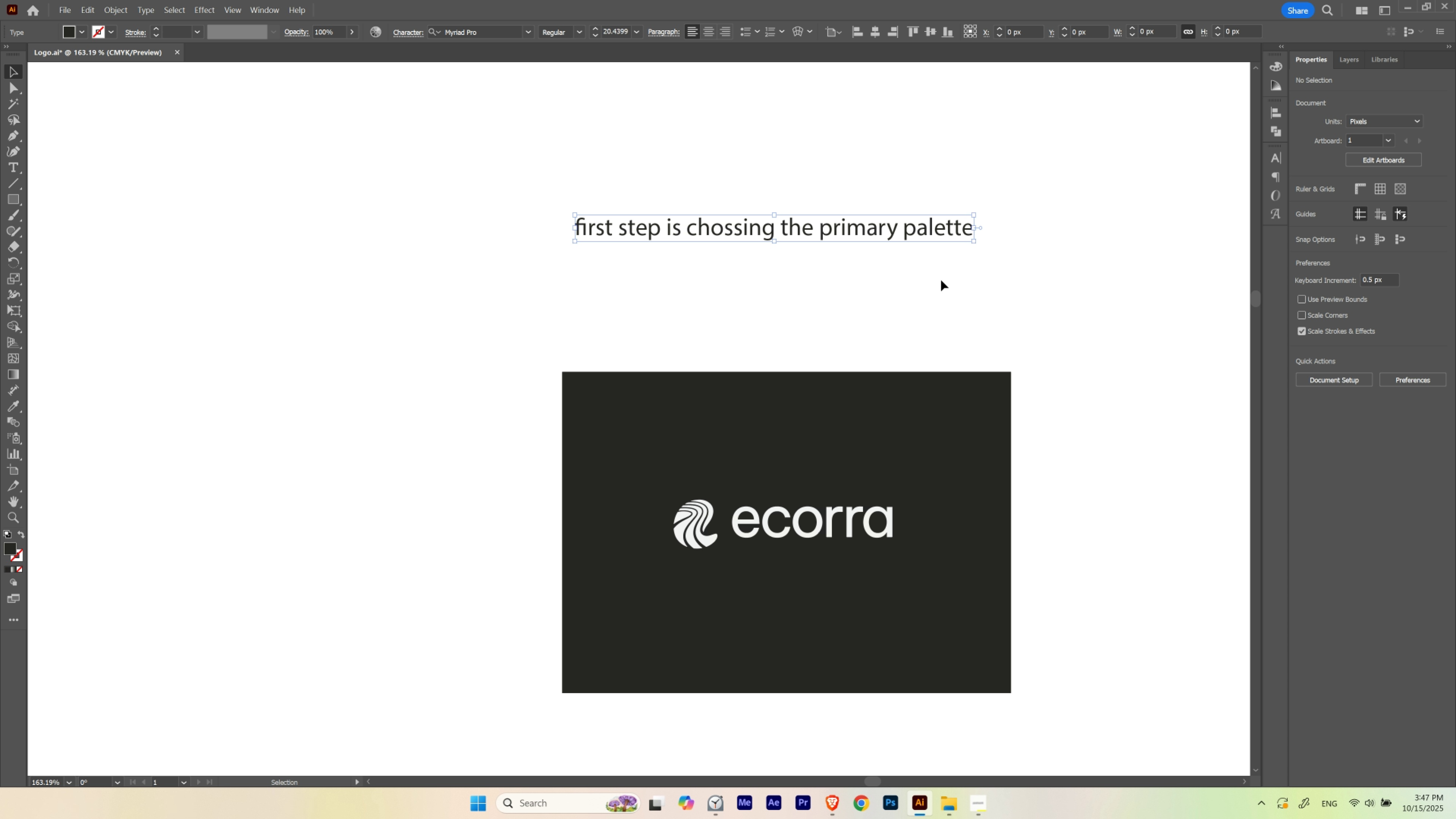 
left_click([941, 280])
 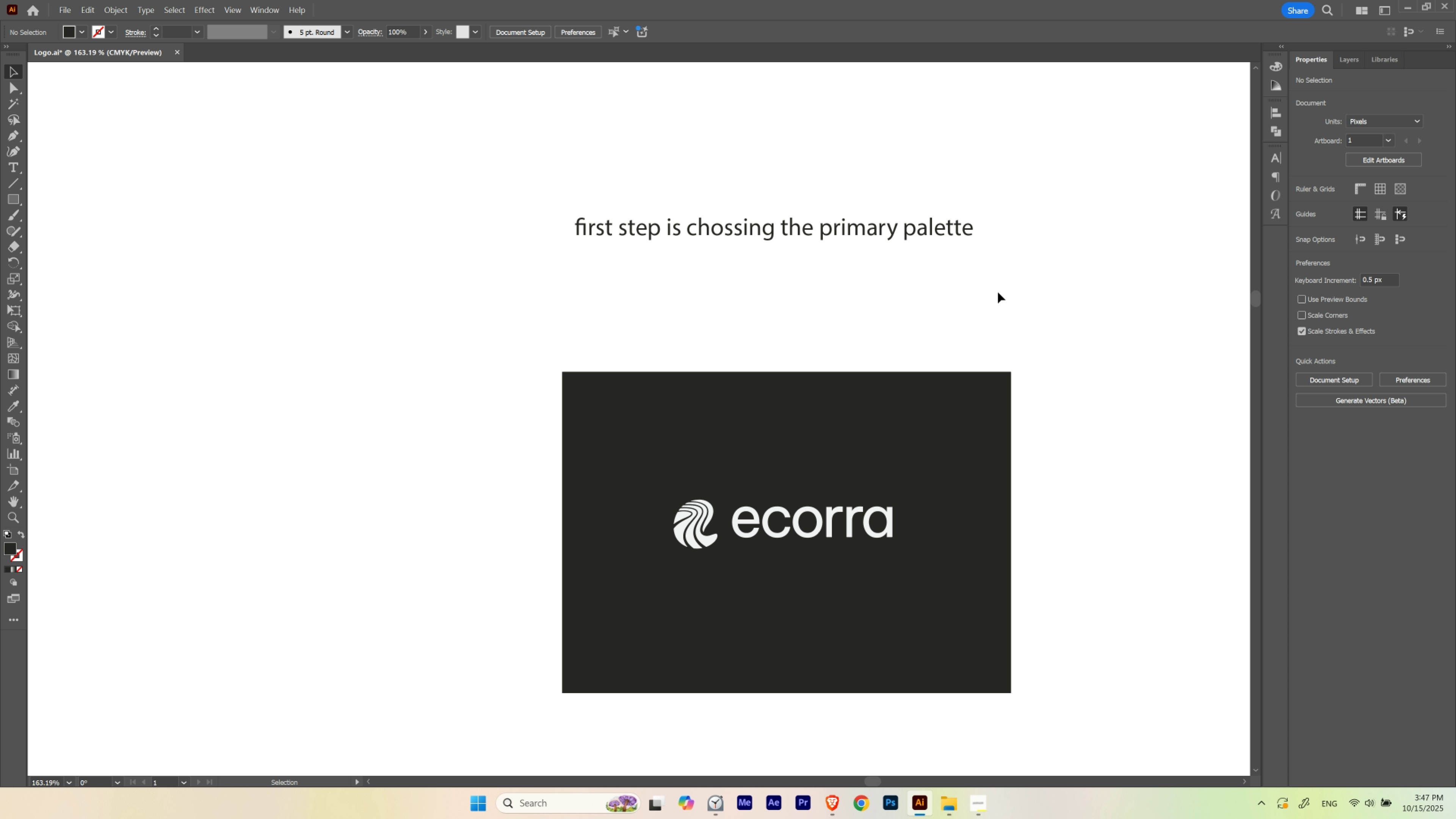 
left_click([1181, 366])
 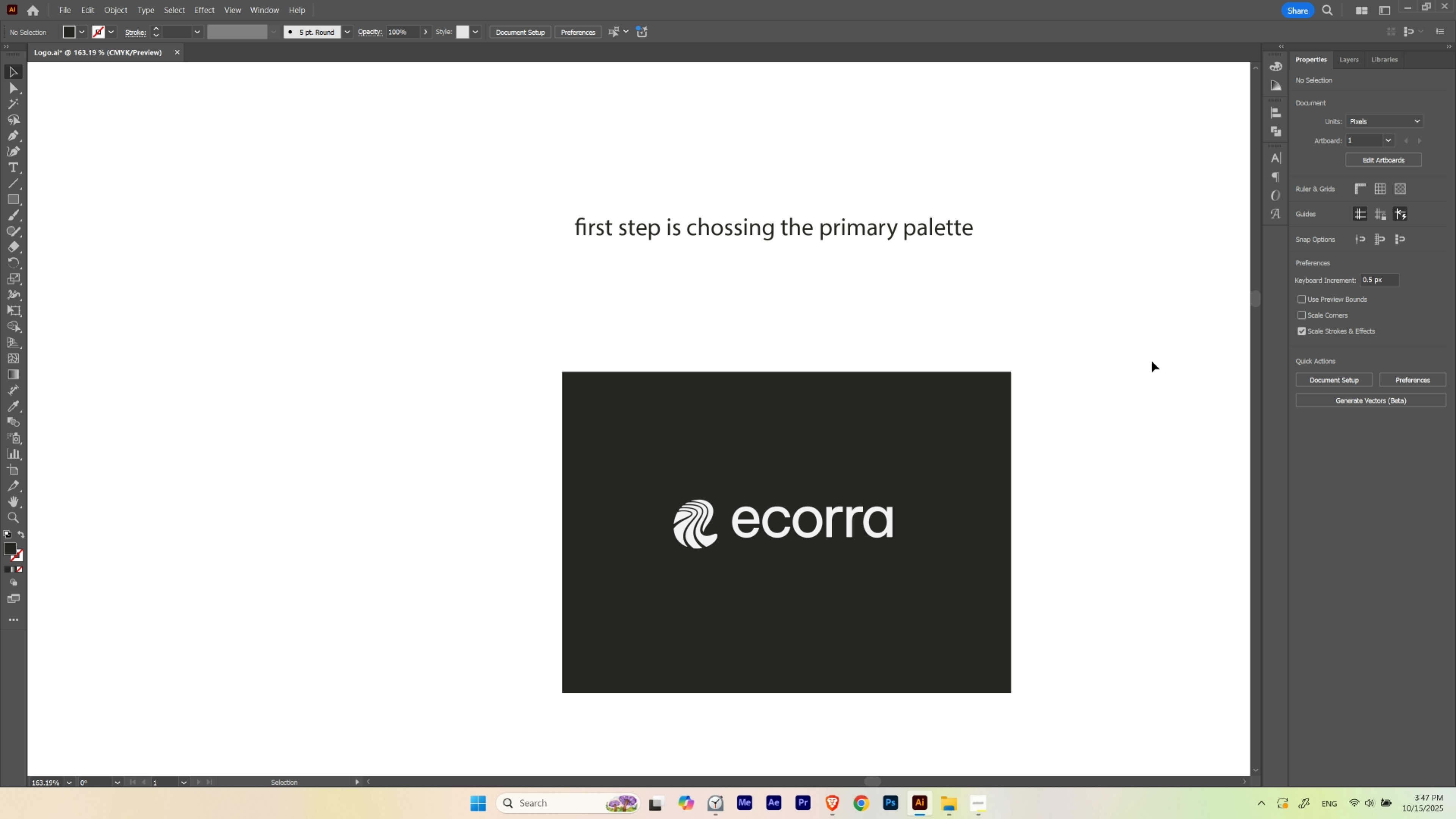 
hold_key(key=Space, duration=1.53)
 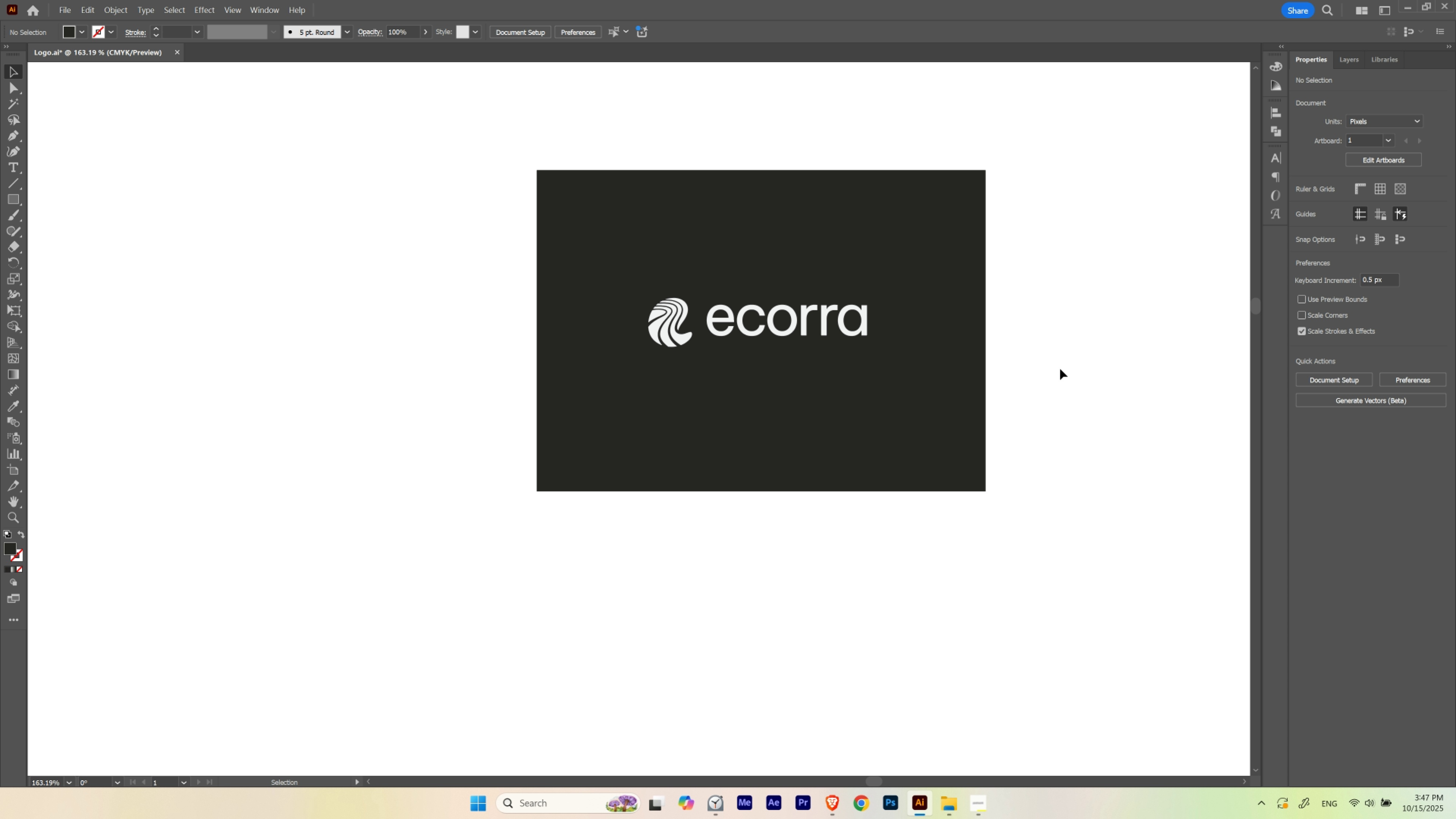 
left_click_drag(start_coordinate=[1013, 527], to_coordinate=[988, 326])
 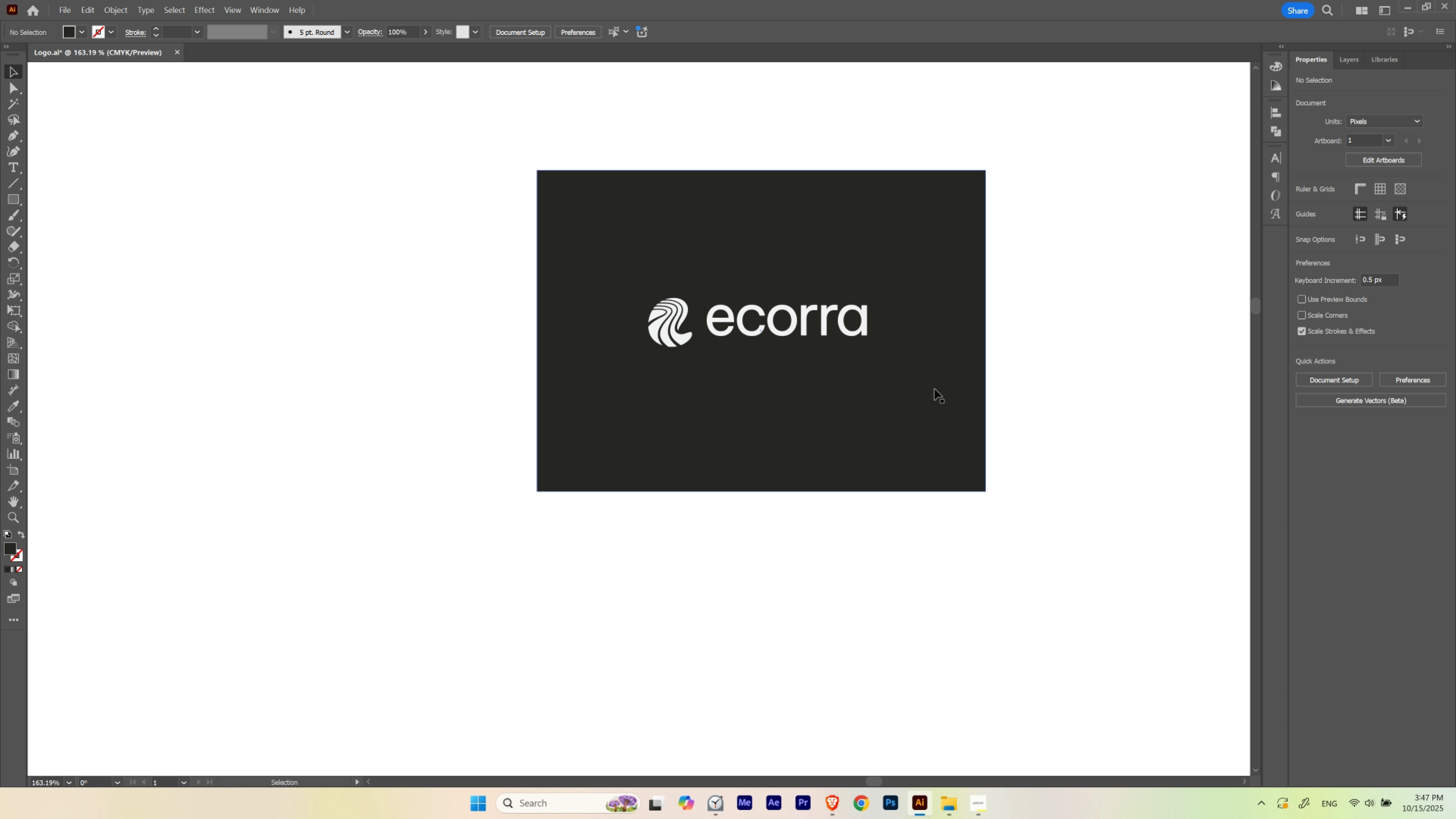 
key(Space)
 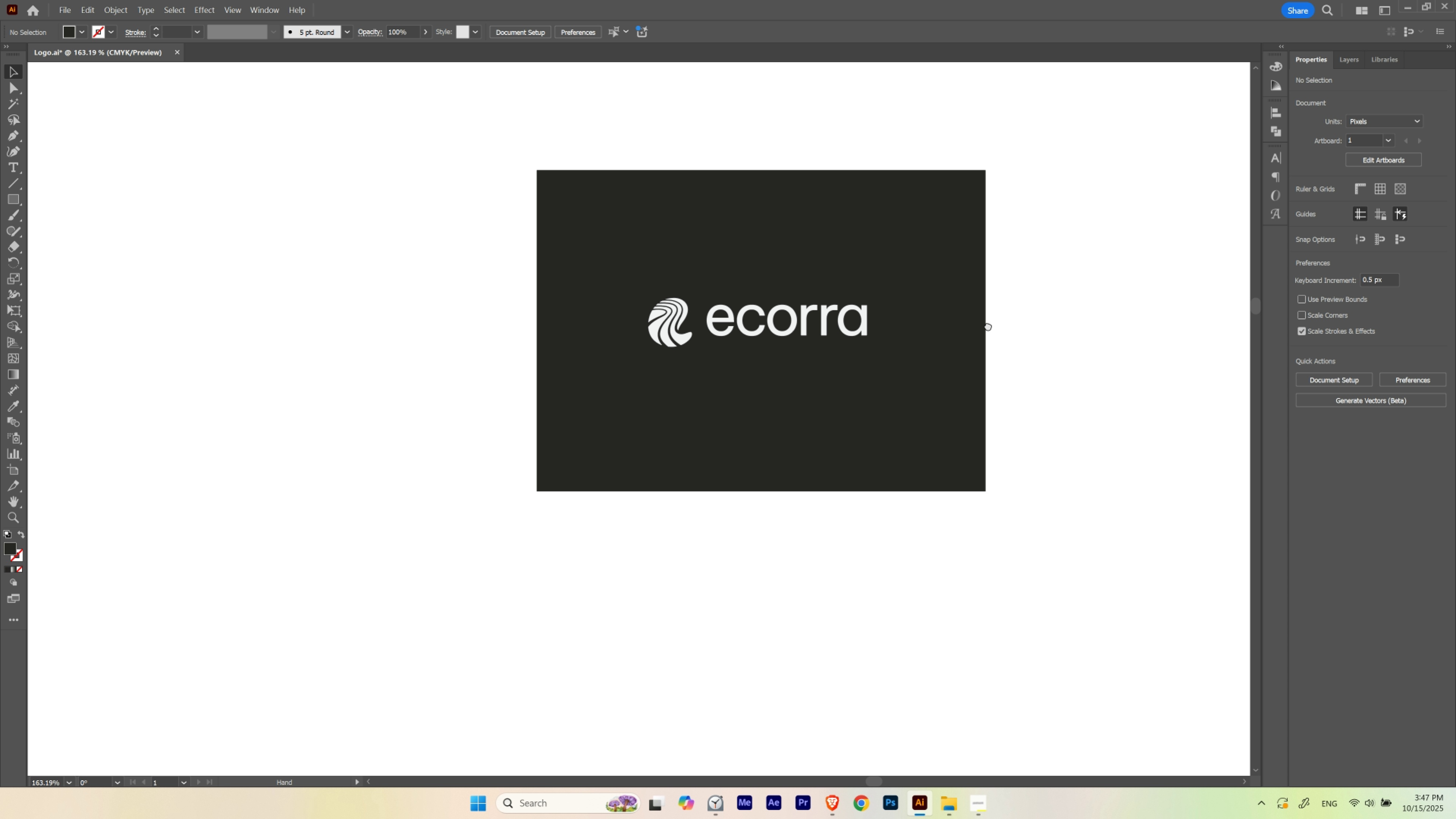 
key(Space)
 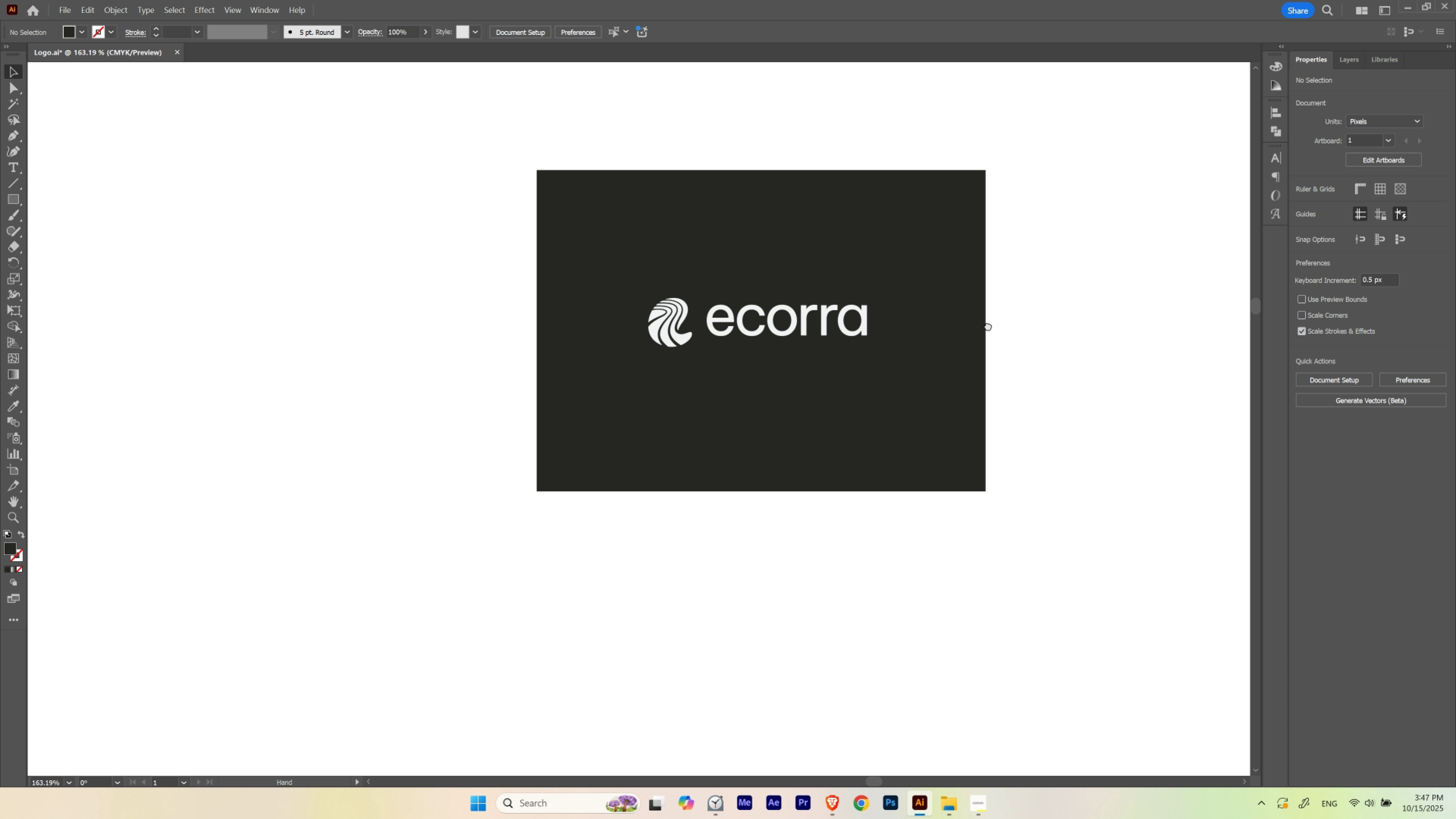 
key(Space)
 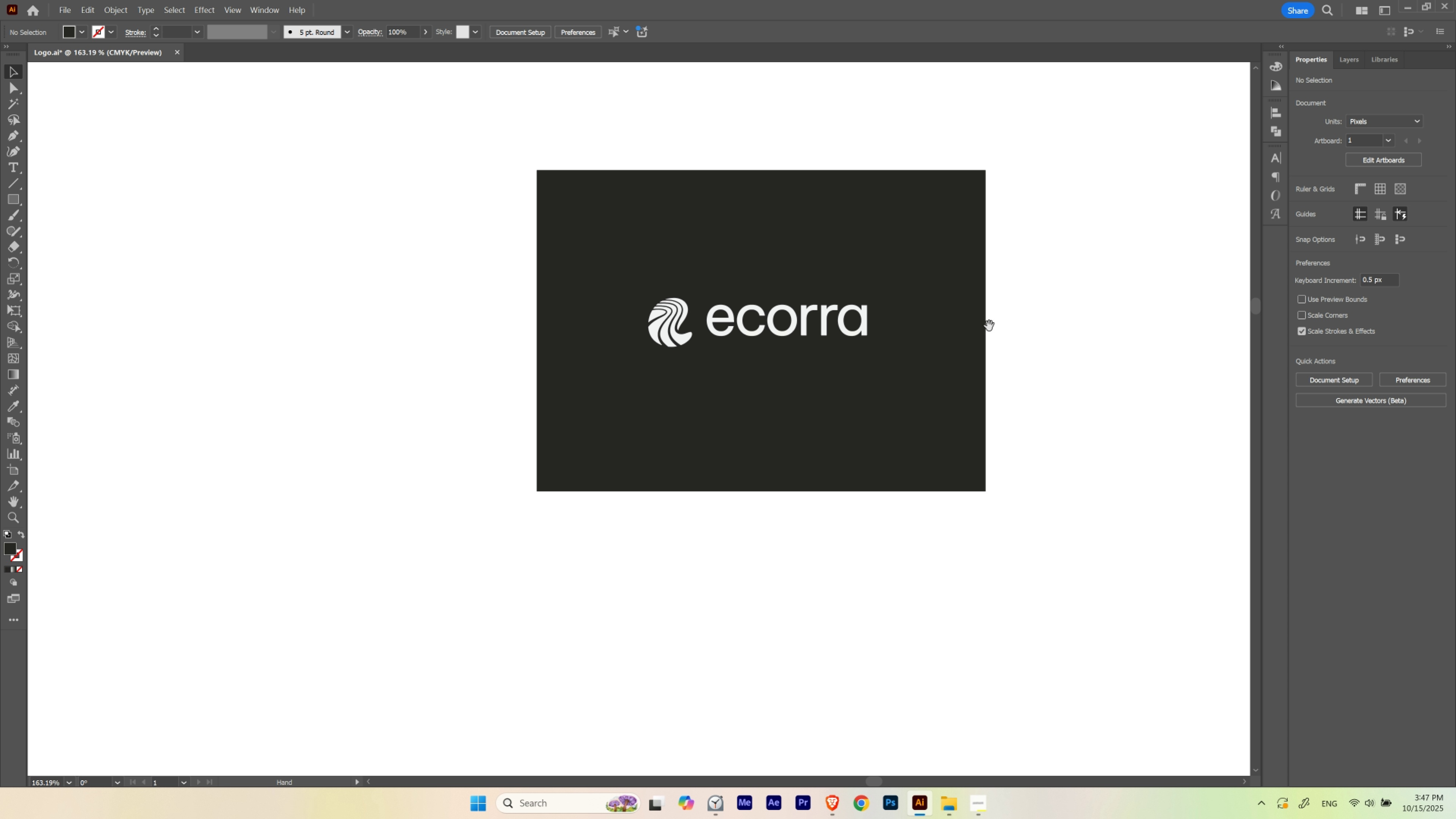 
key(Space)
 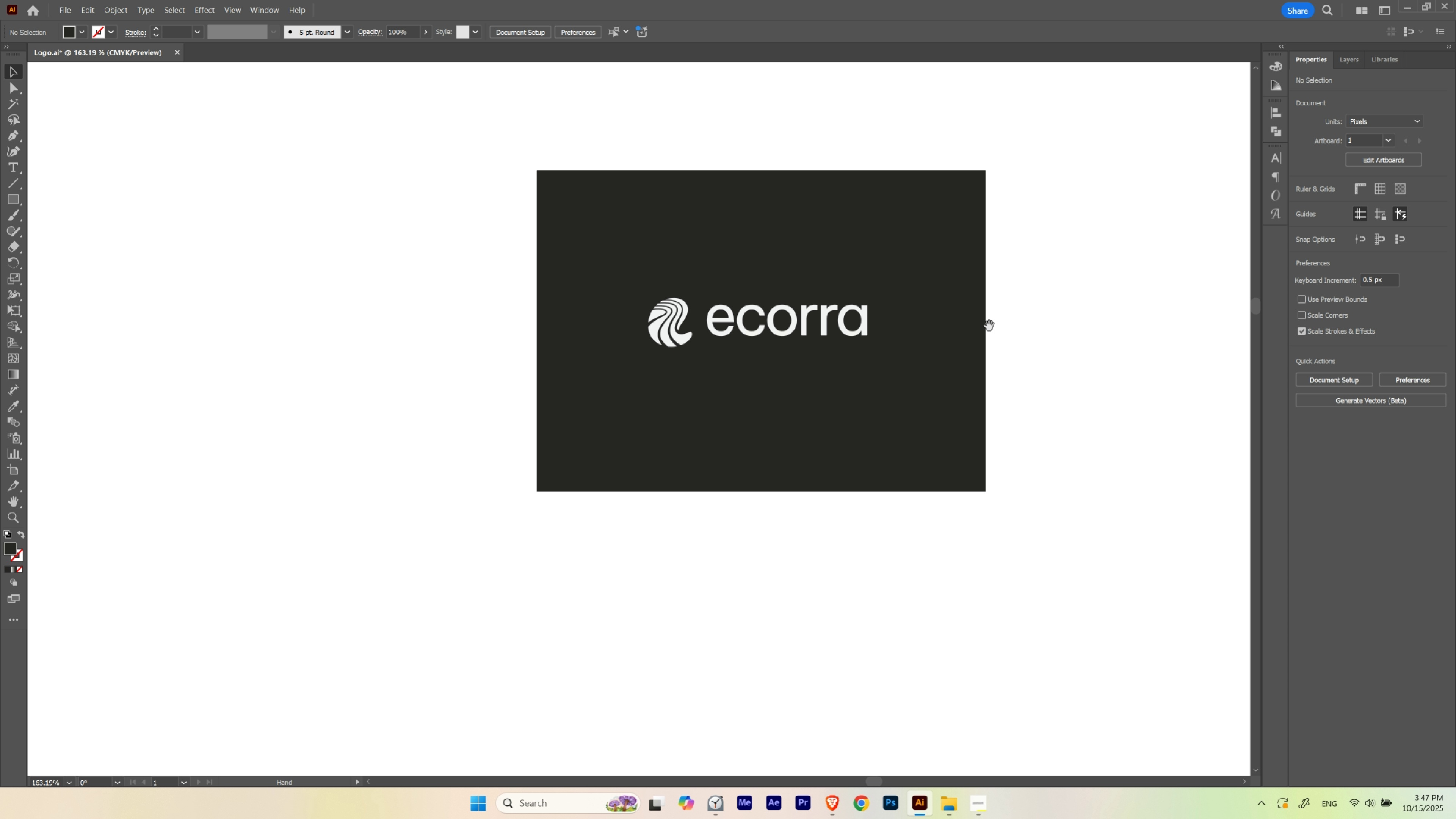 
key(Space)
 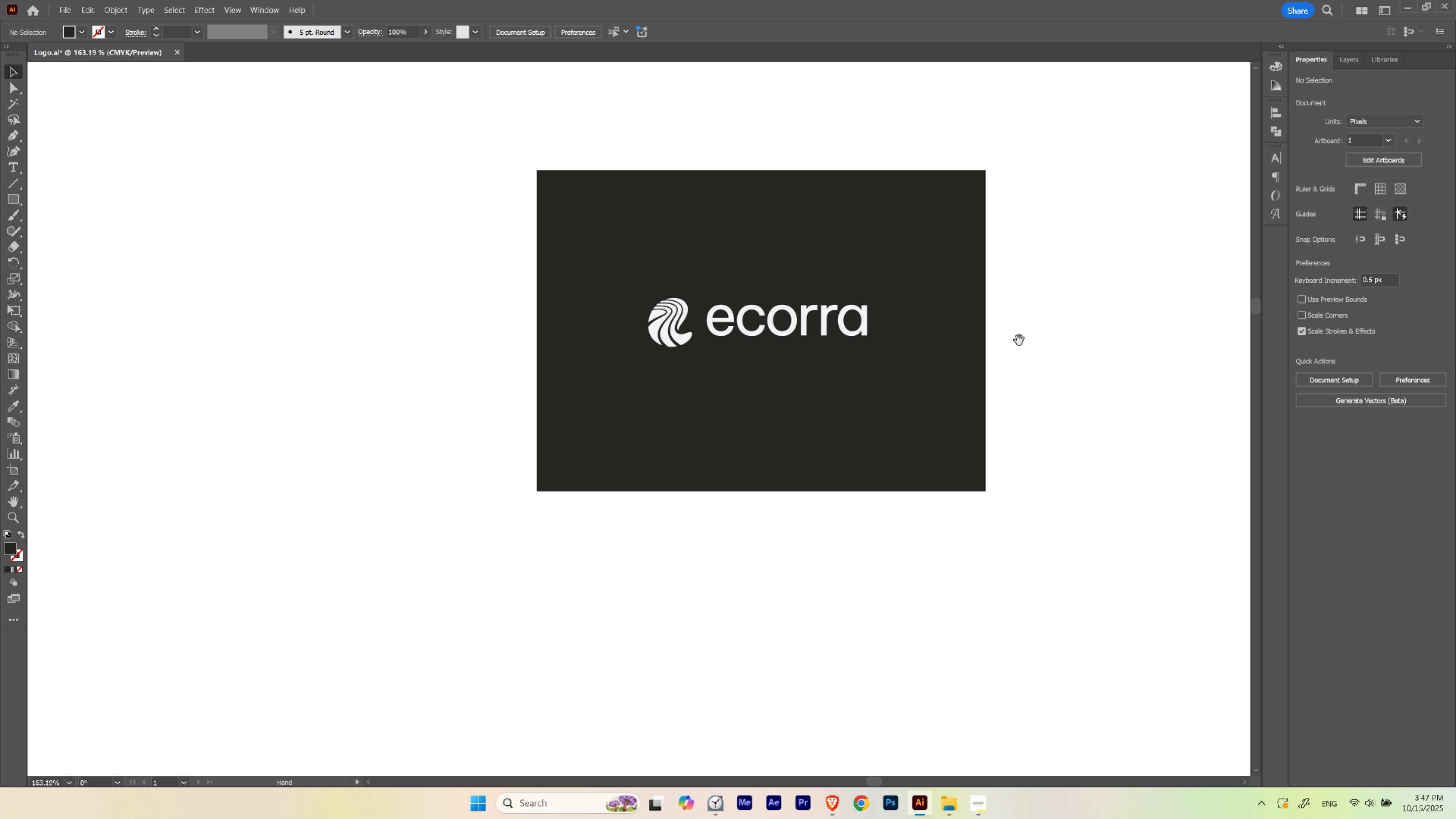 
key(Space)
 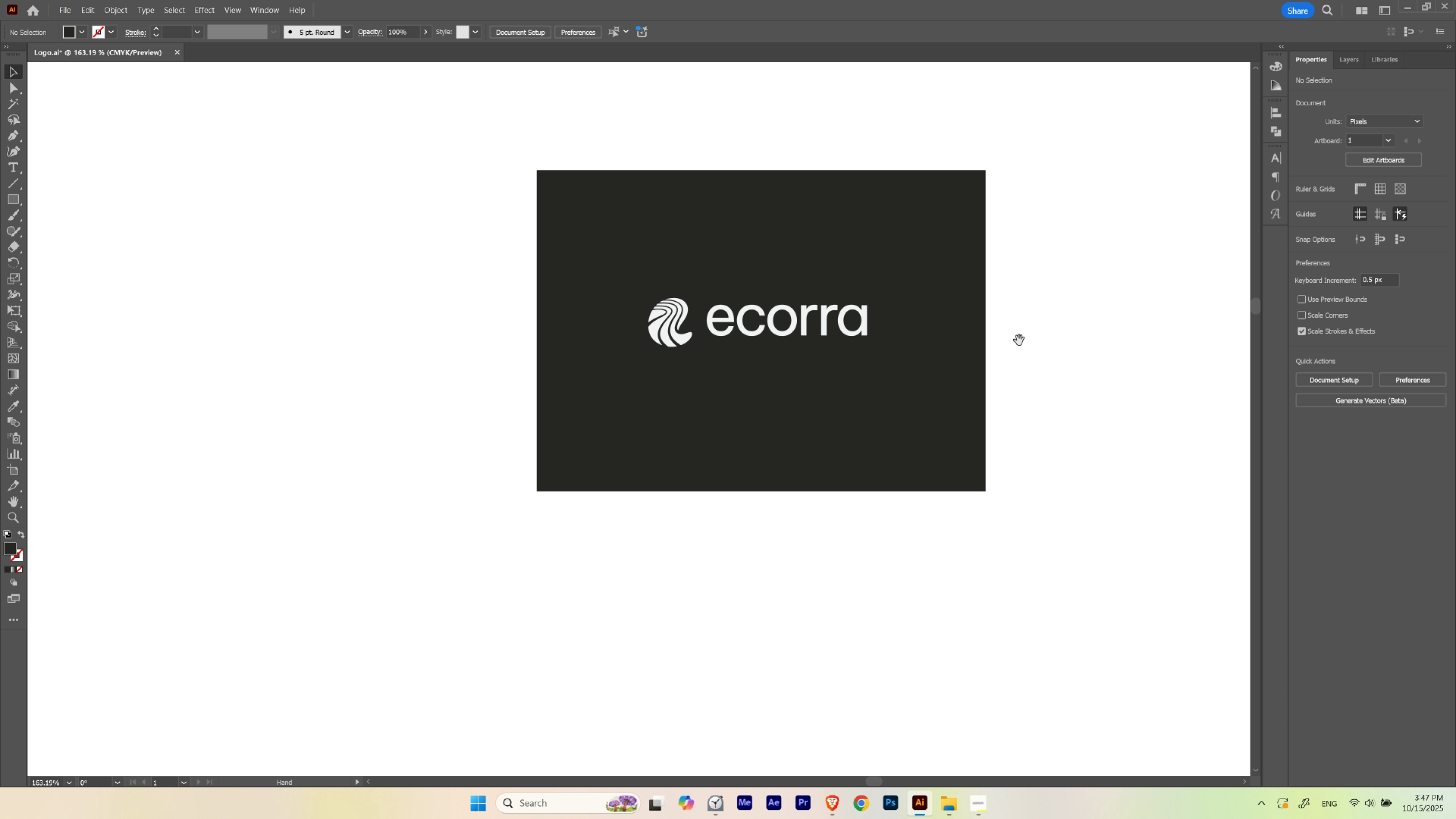 
key(Space)
 